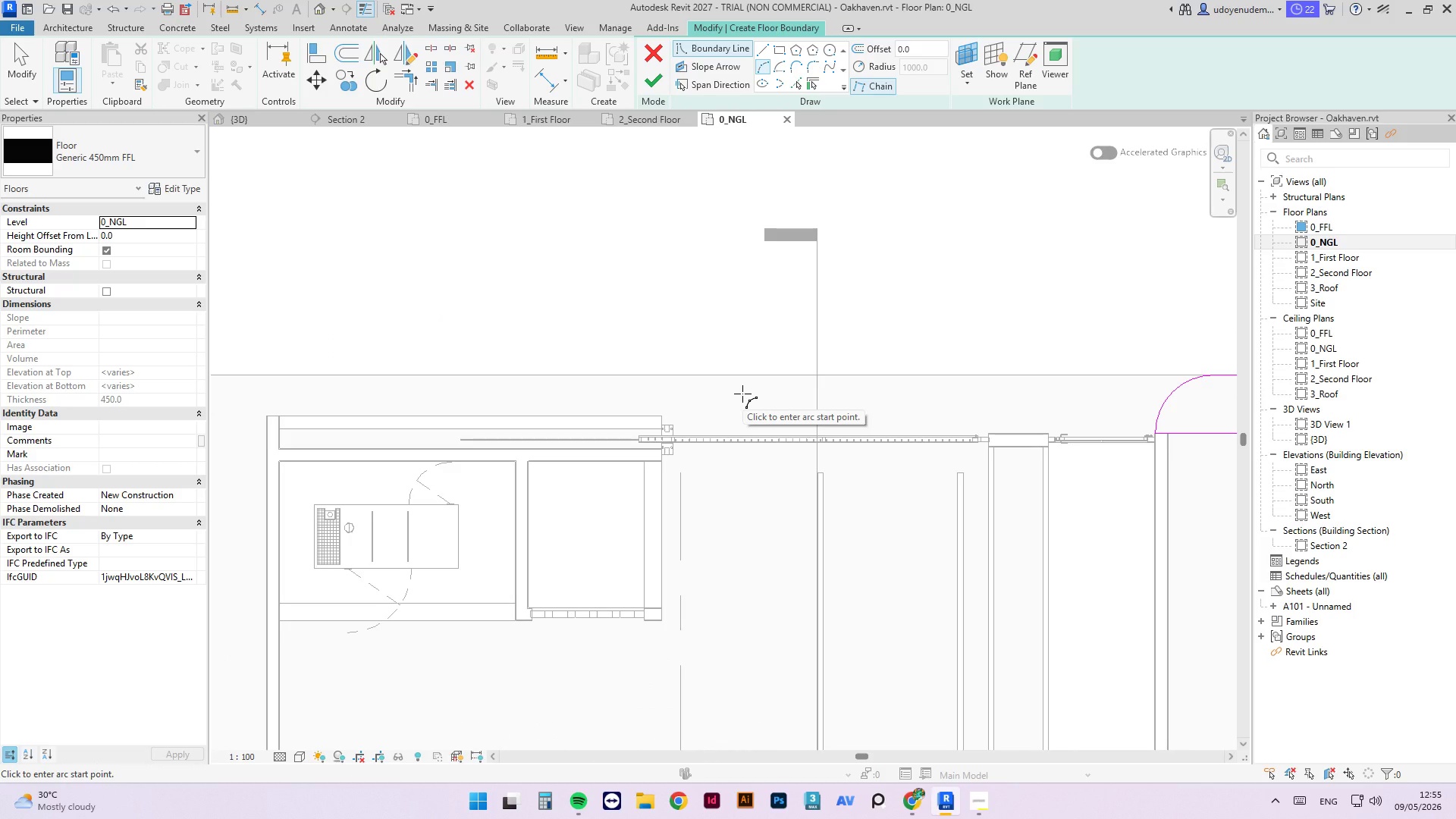 
double_click([646, 47])
 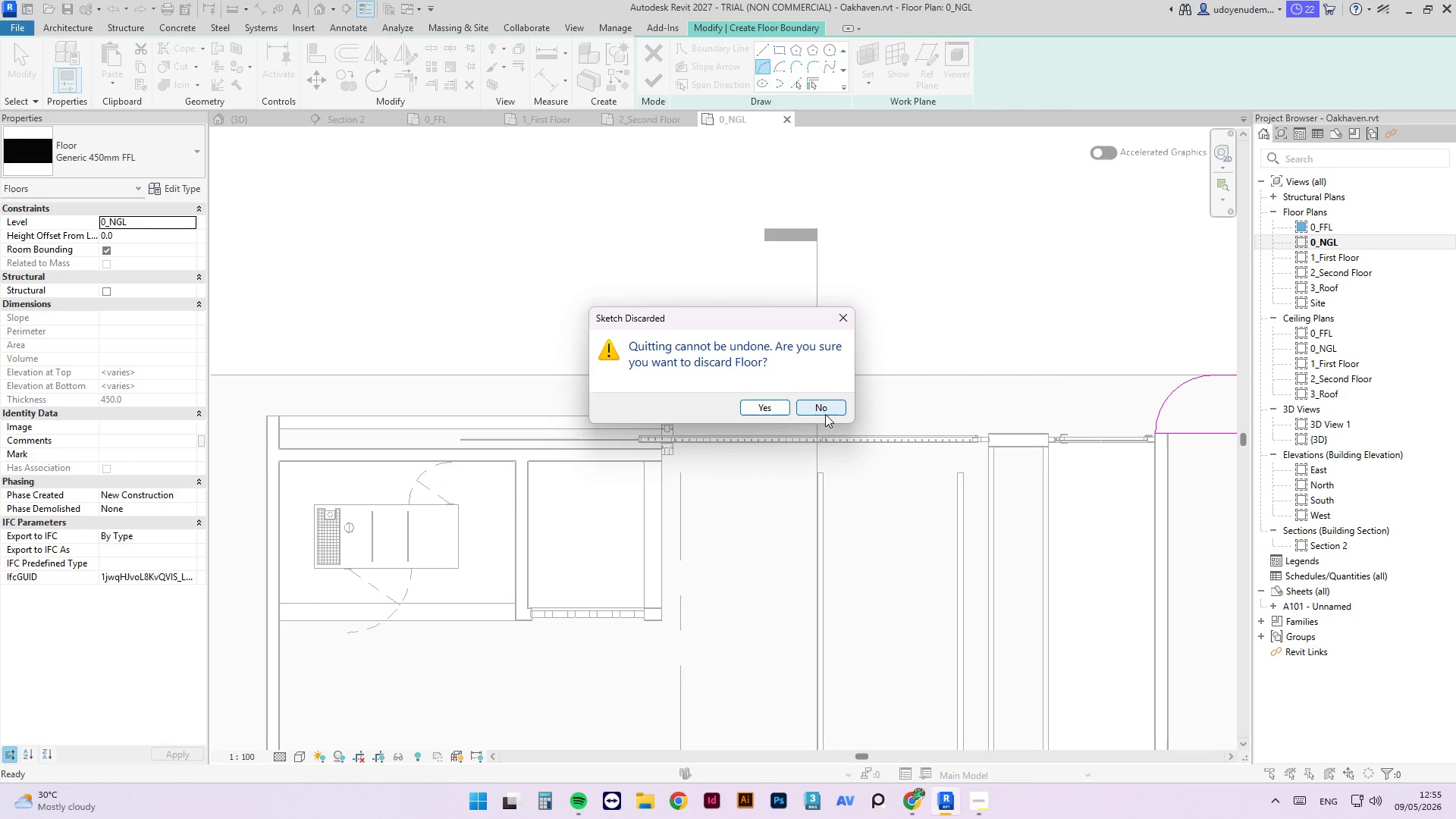 
left_click([775, 413])
 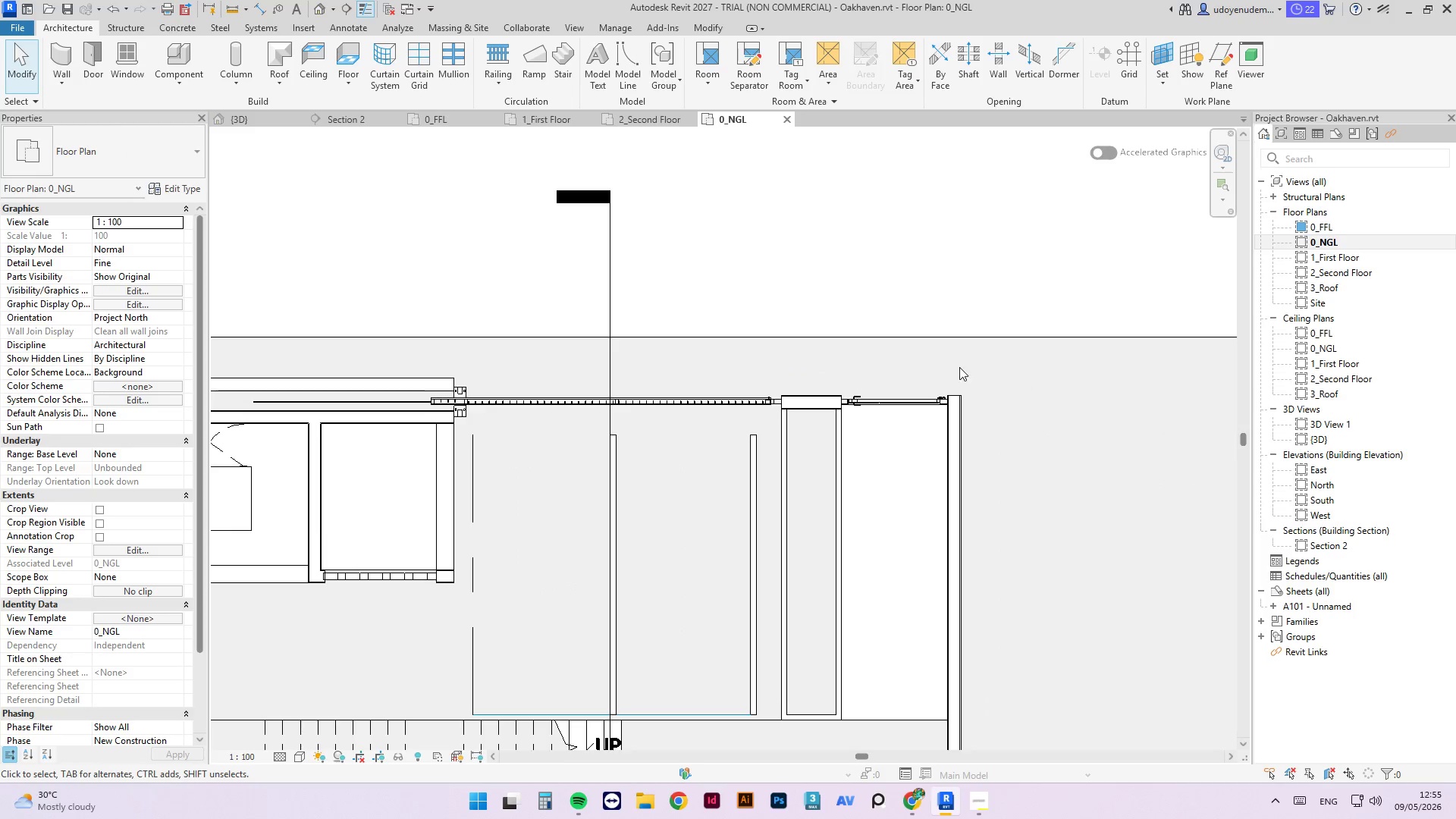 
key(Escape)
 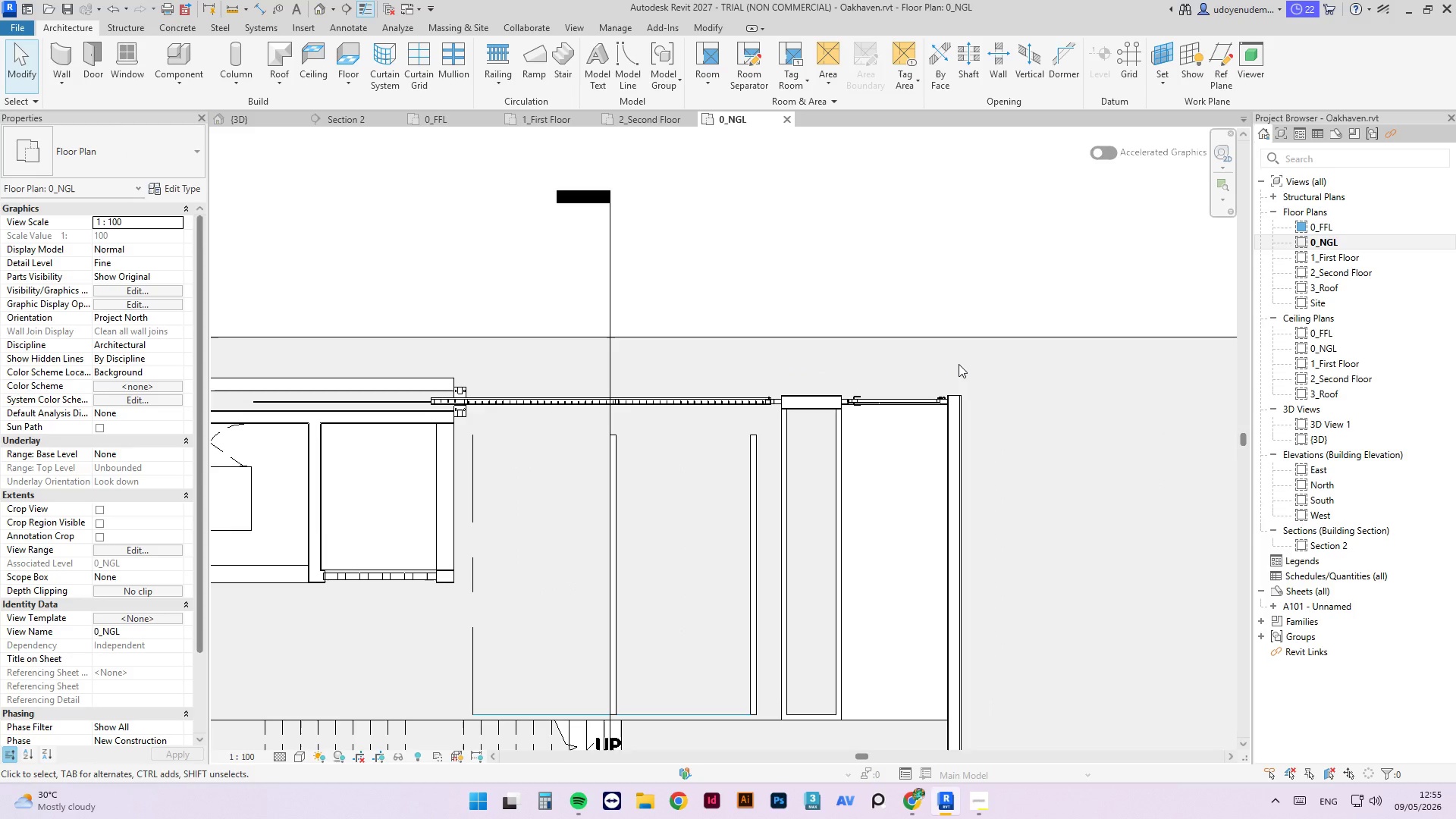 
key(A)
 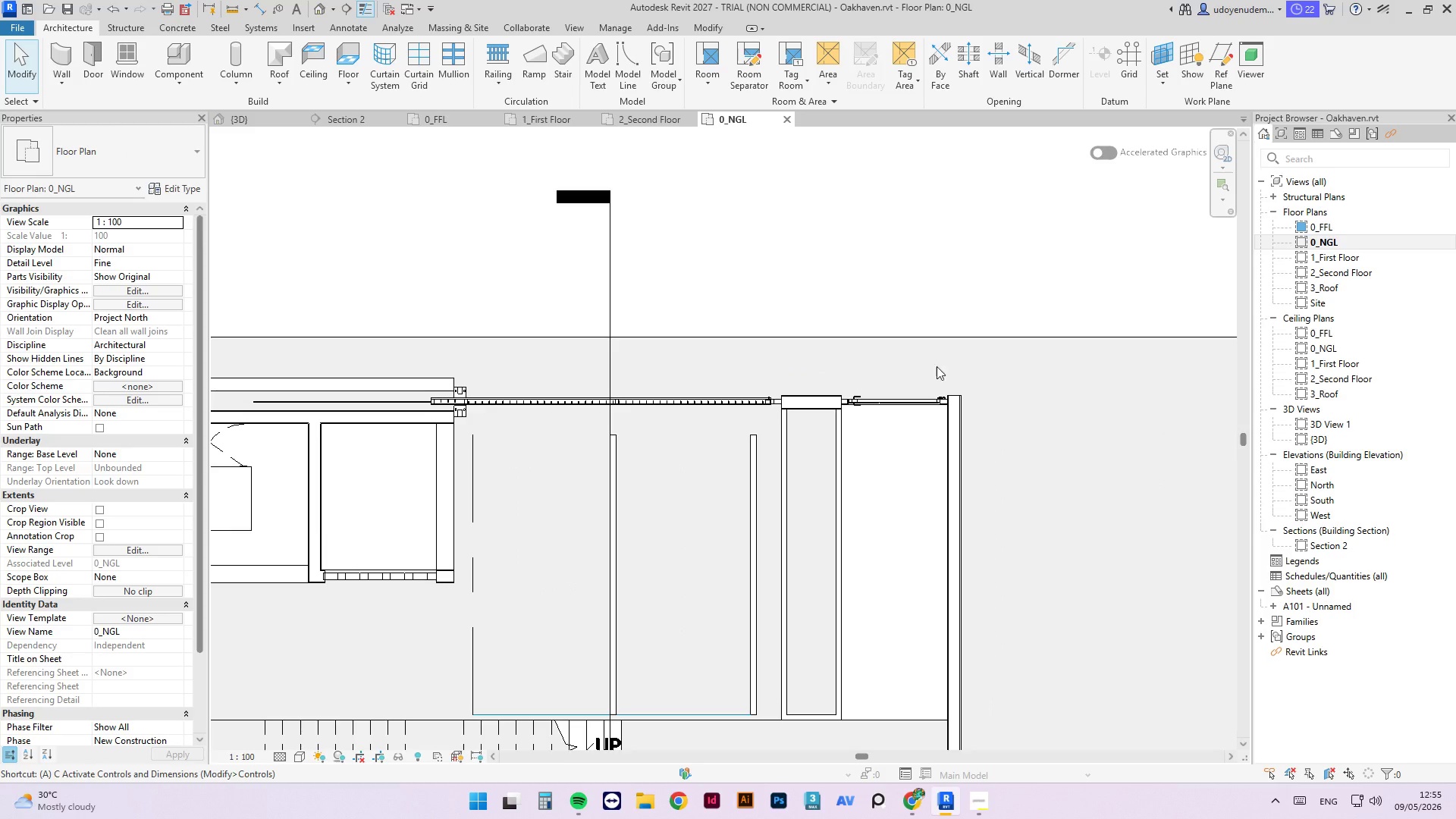 
key(L)
 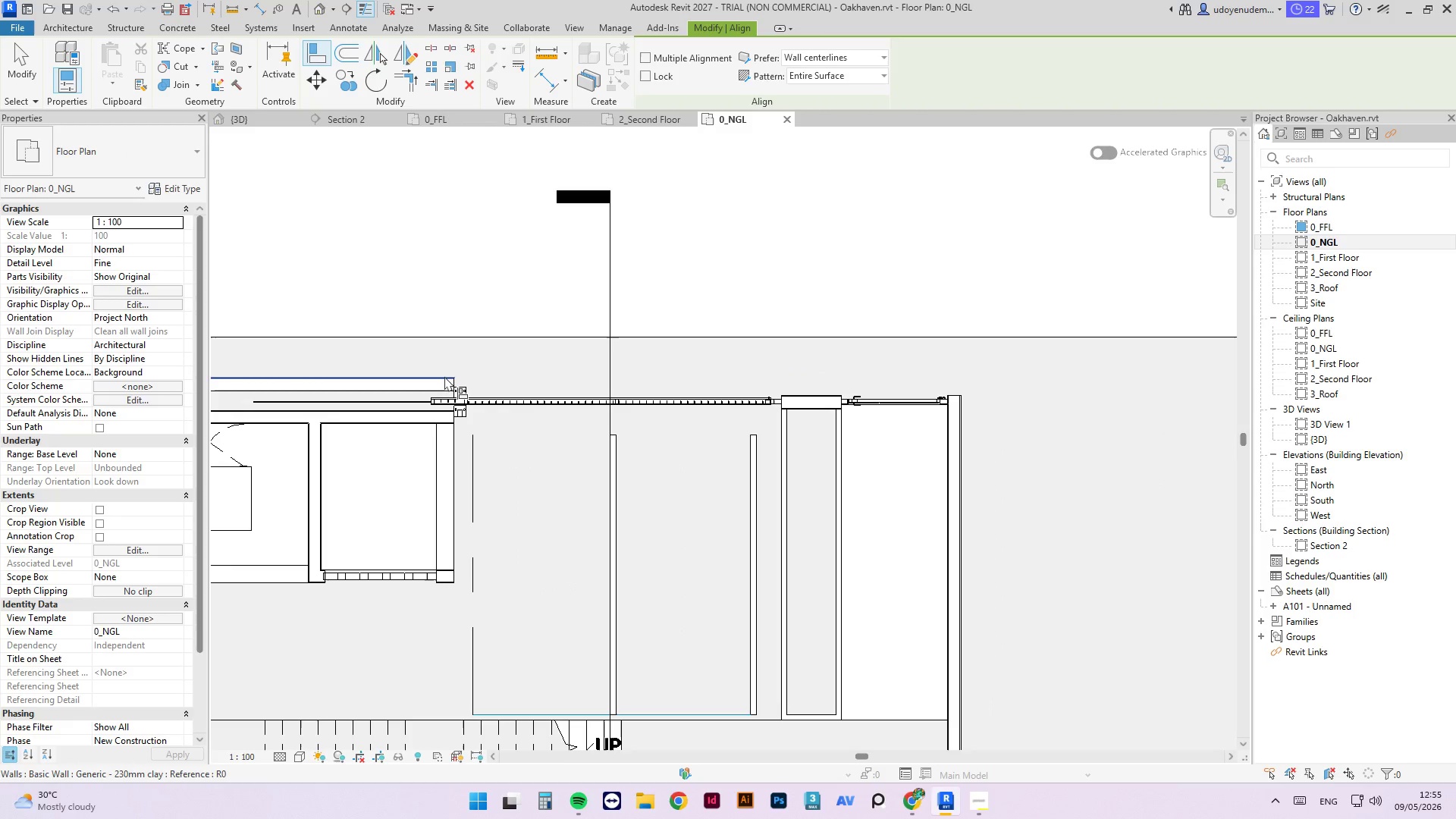 
left_click([444, 378])
 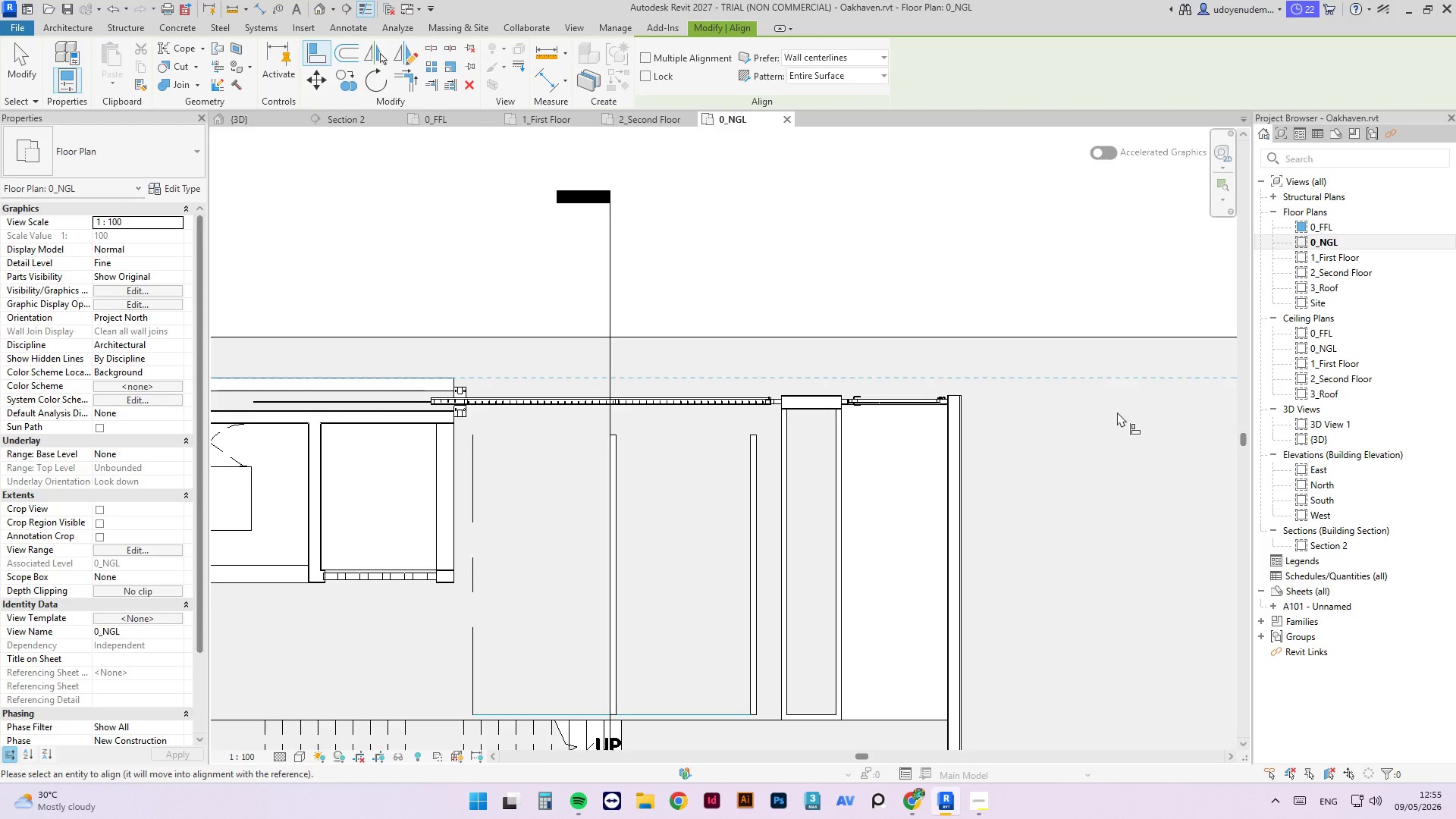 
scroll: coordinate [883, 387], scroll_direction: up, amount: 3.0
 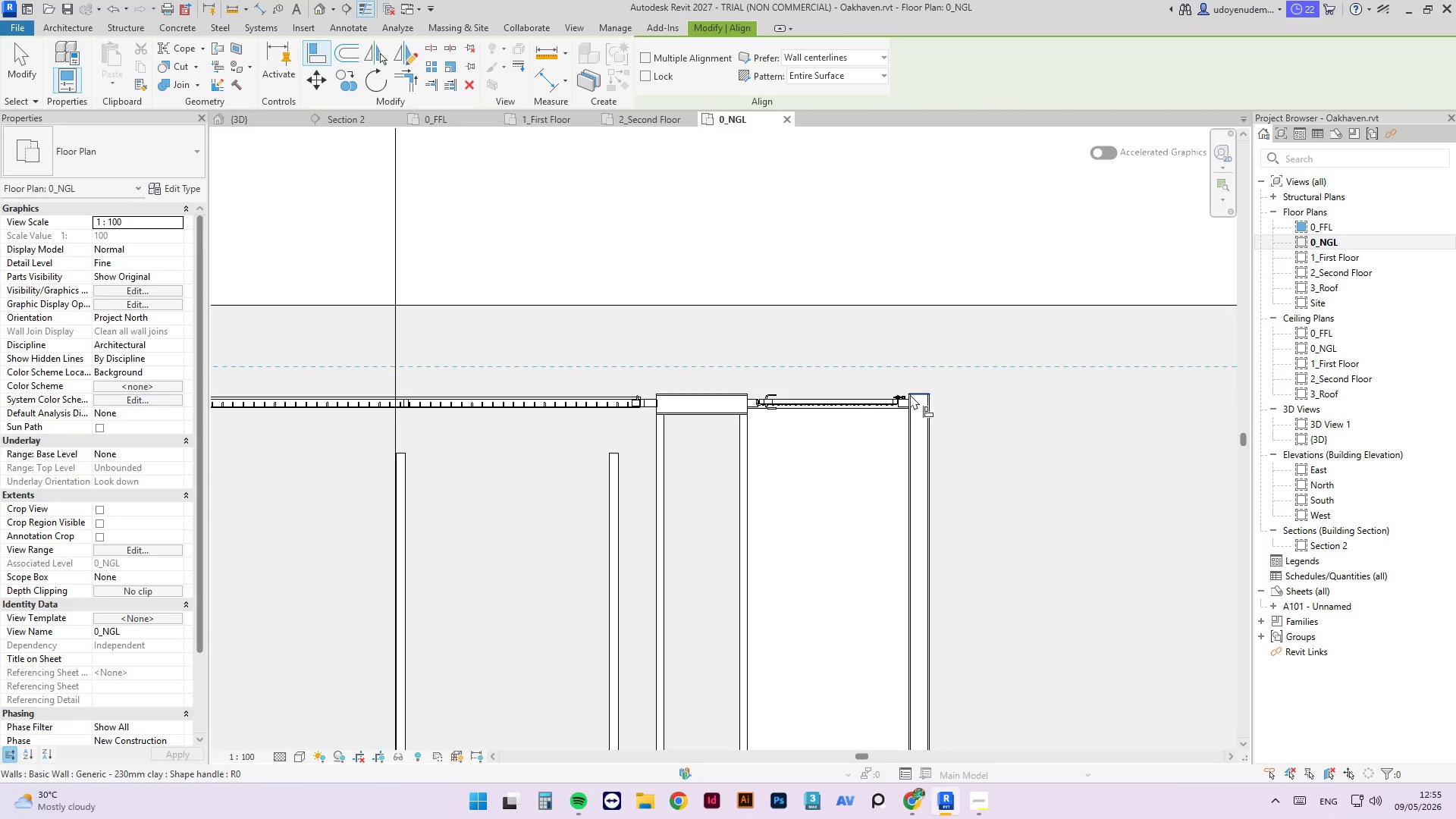 
left_click([912, 393])
 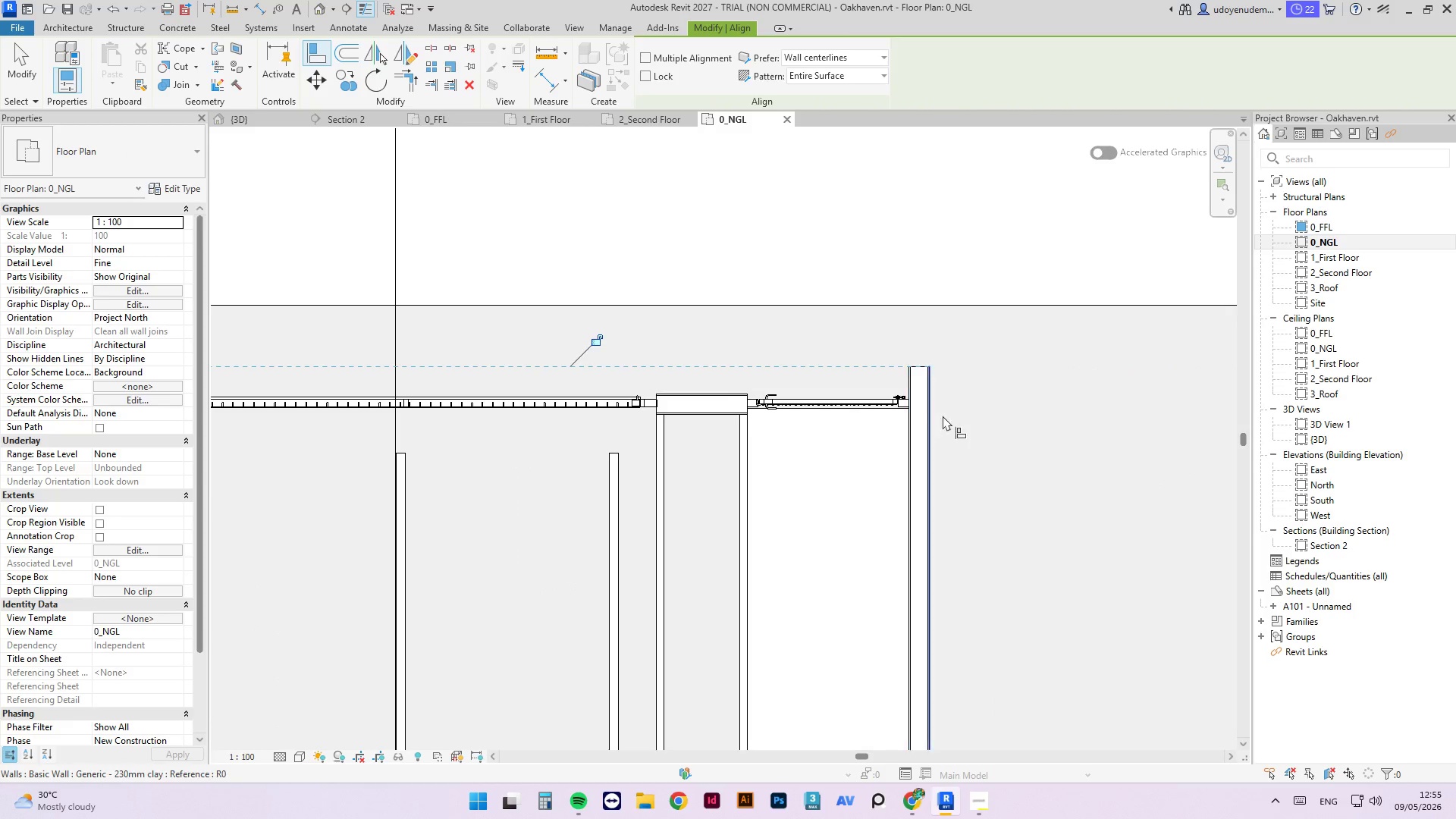 
key(Escape)
 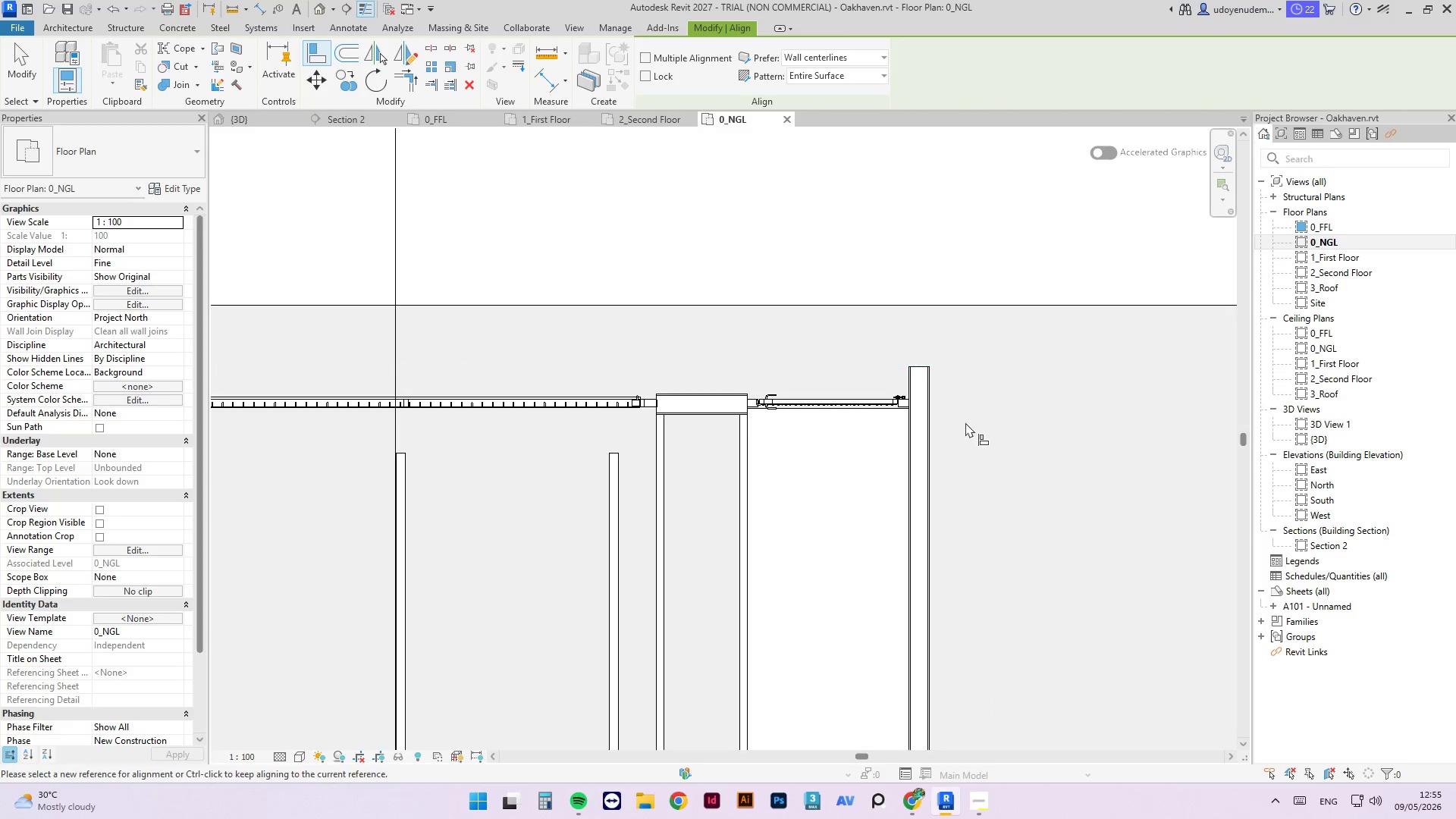 
key(Escape)
 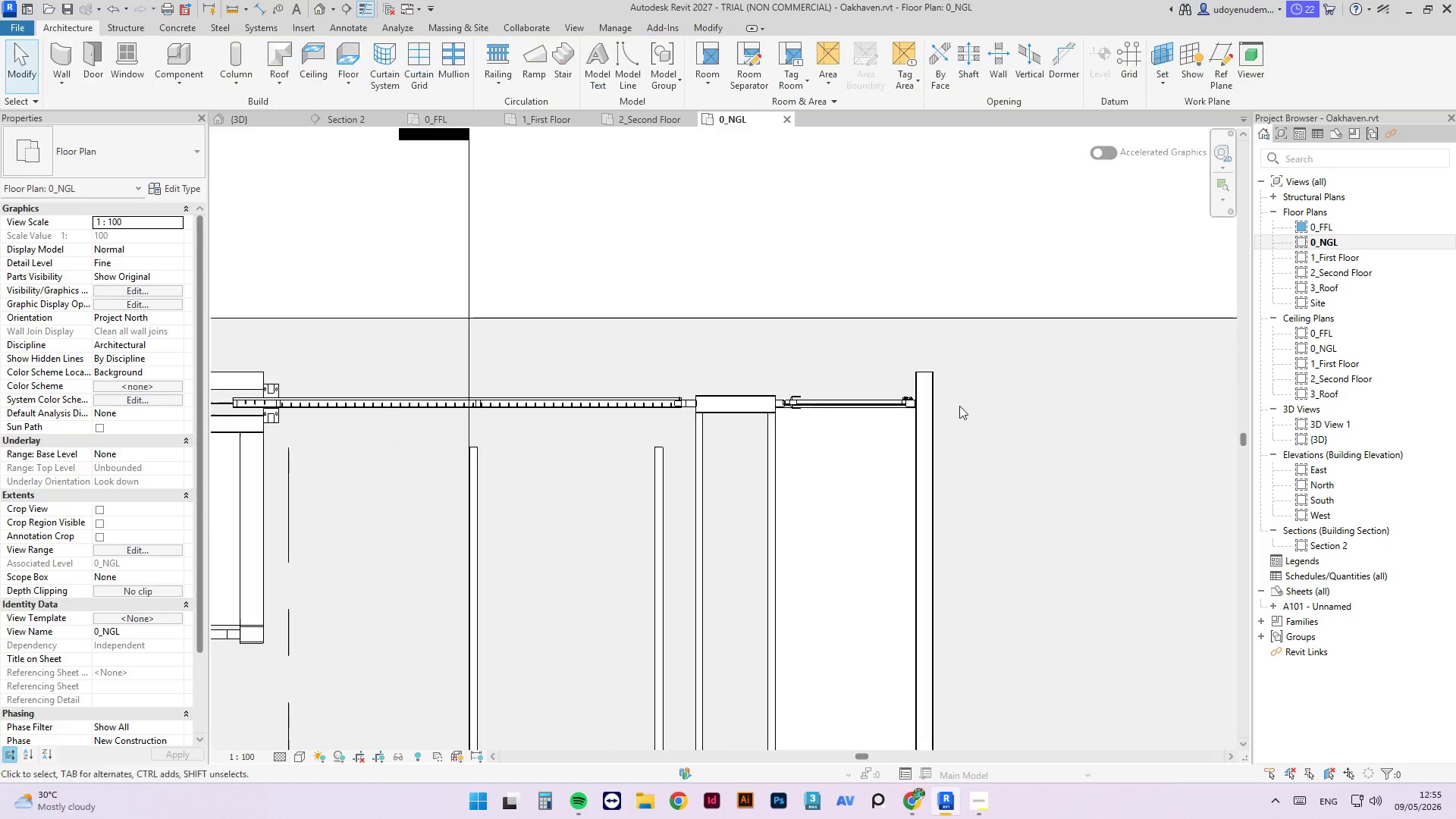 
key(Escape)
 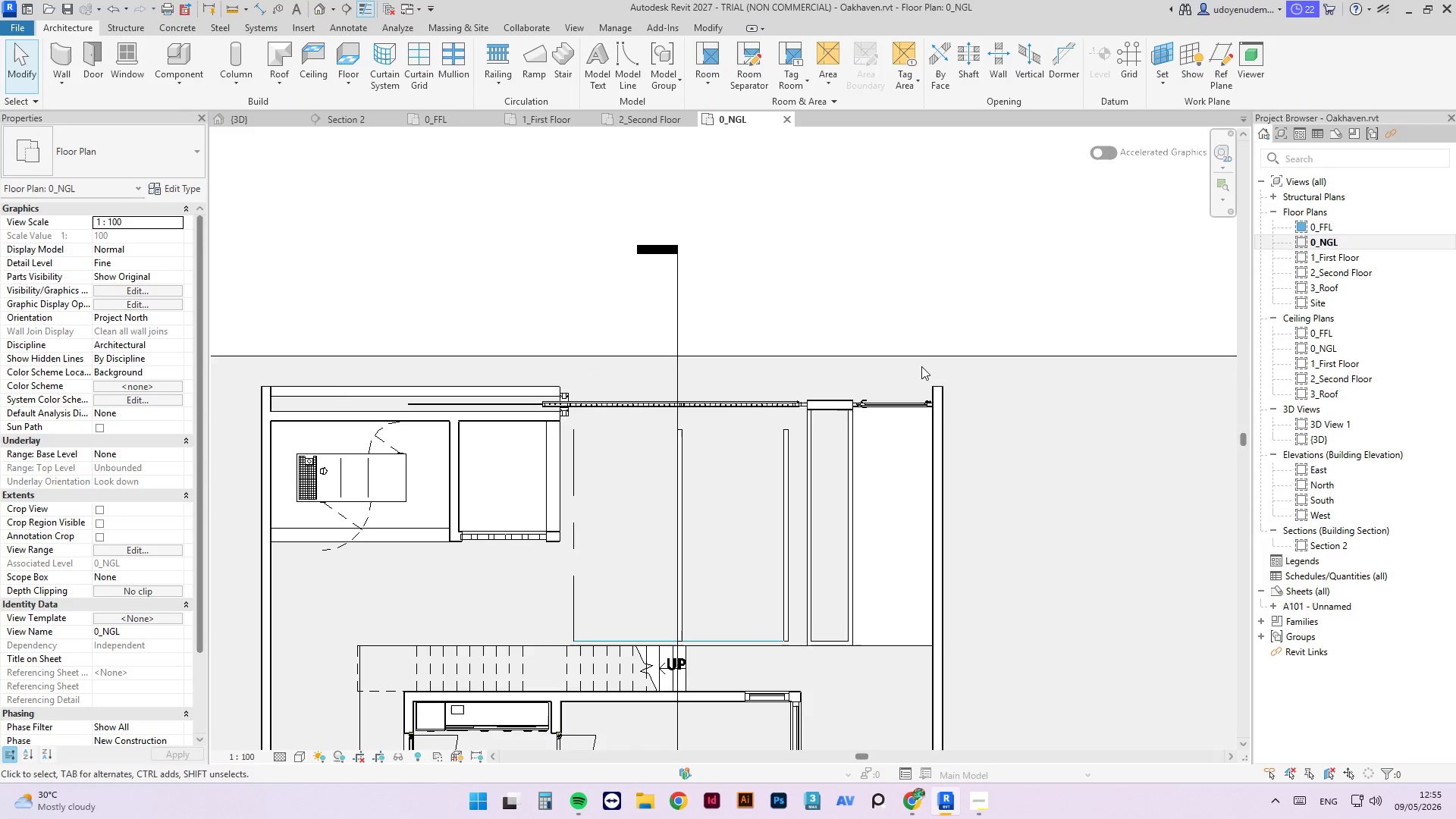 
scroll: coordinate [951, 406], scroll_direction: down, amount: 5.0
 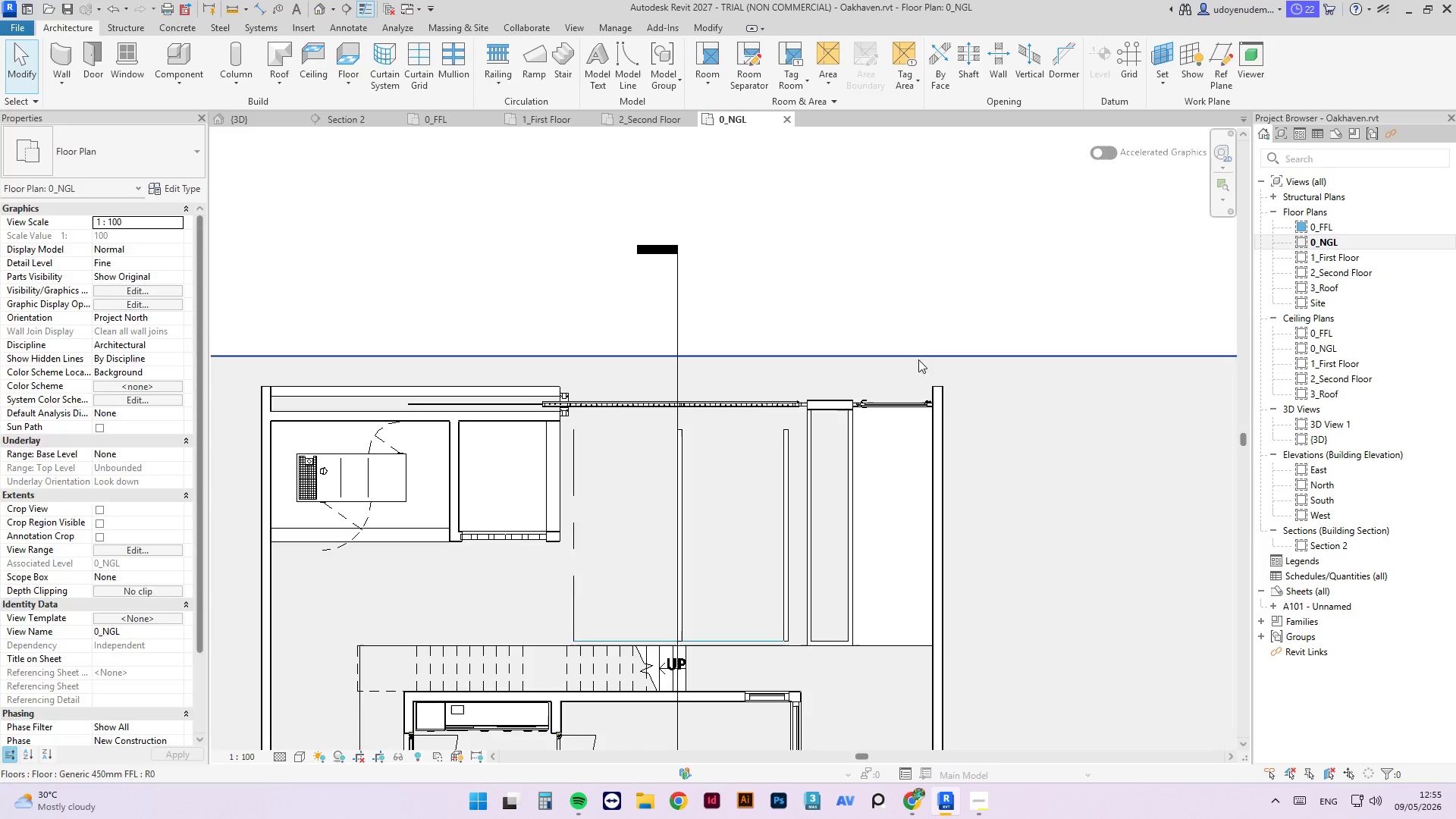 
left_click([918, 359])
 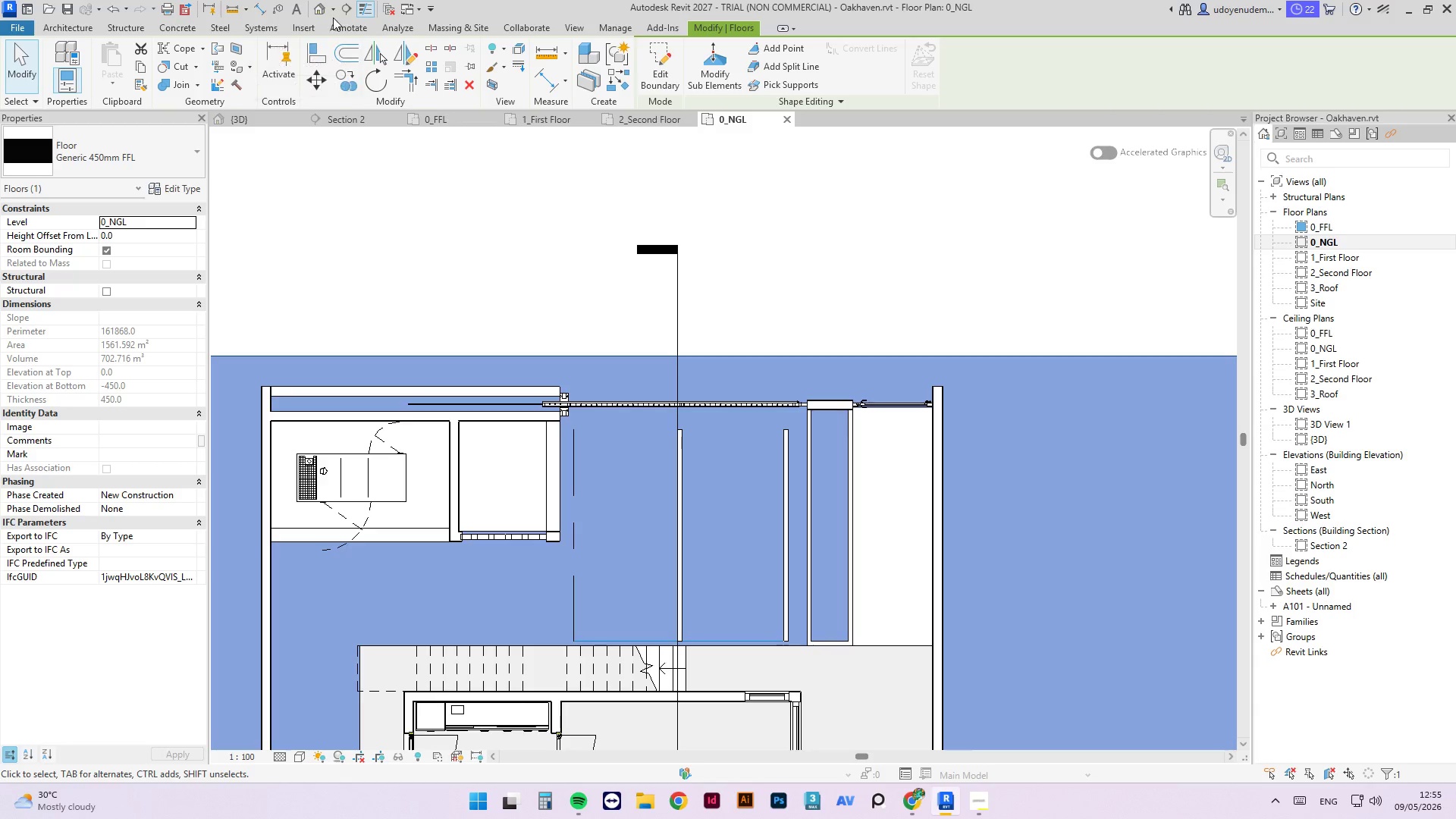 
left_click([259, 8])
 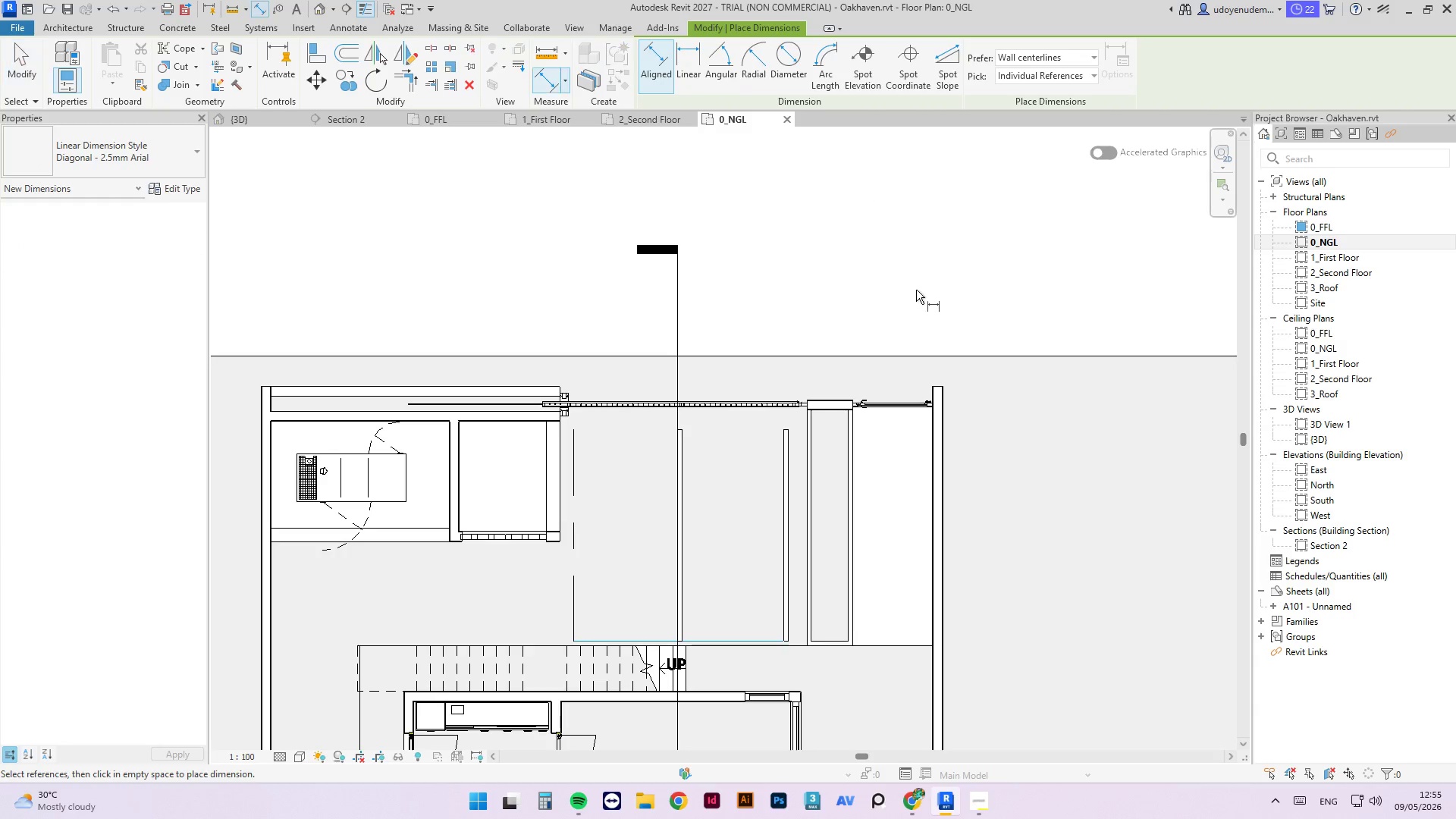 
scroll: coordinate [957, 454], scroll_direction: up, amount: 5.0
 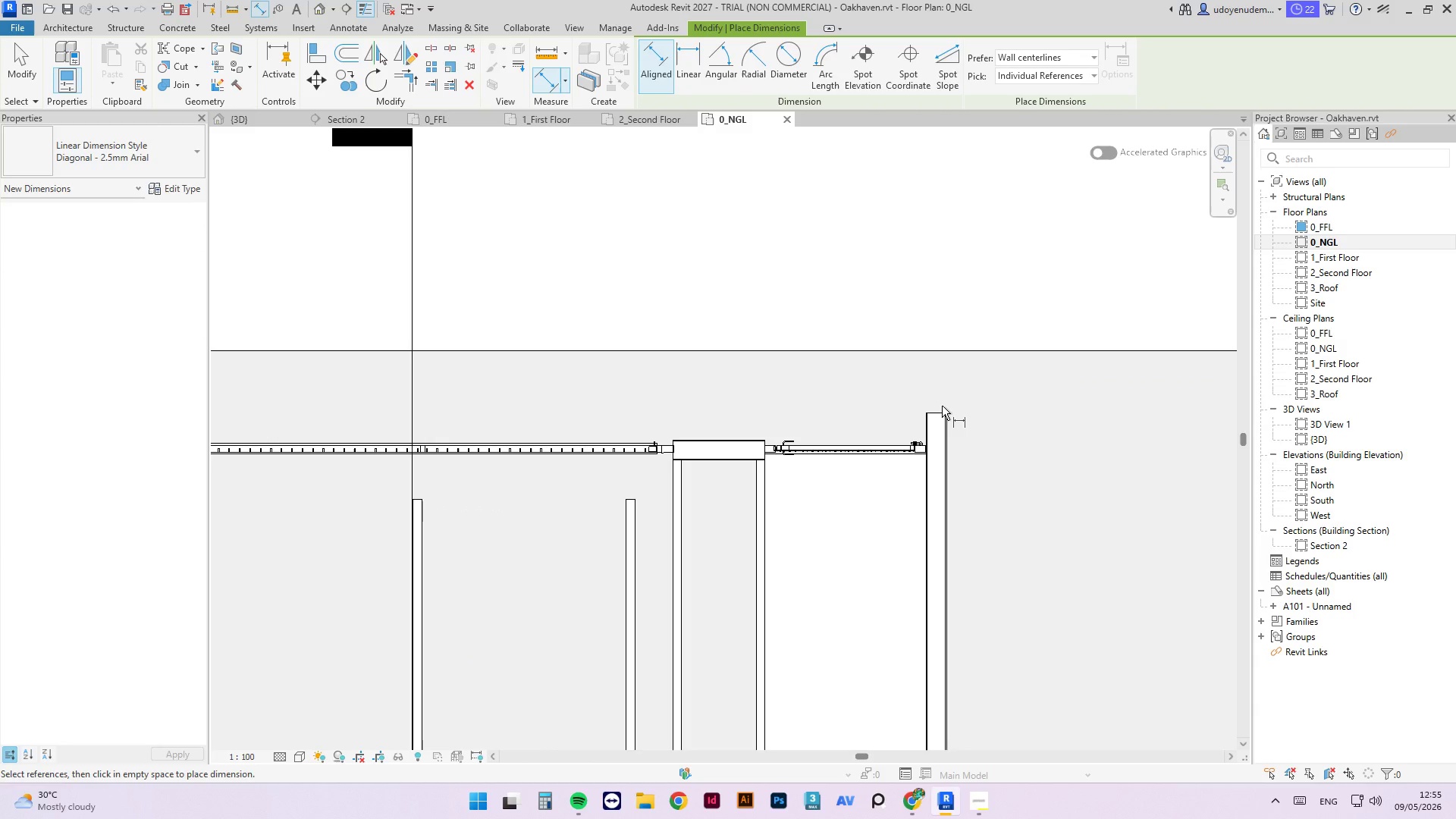 
key(Tab)
 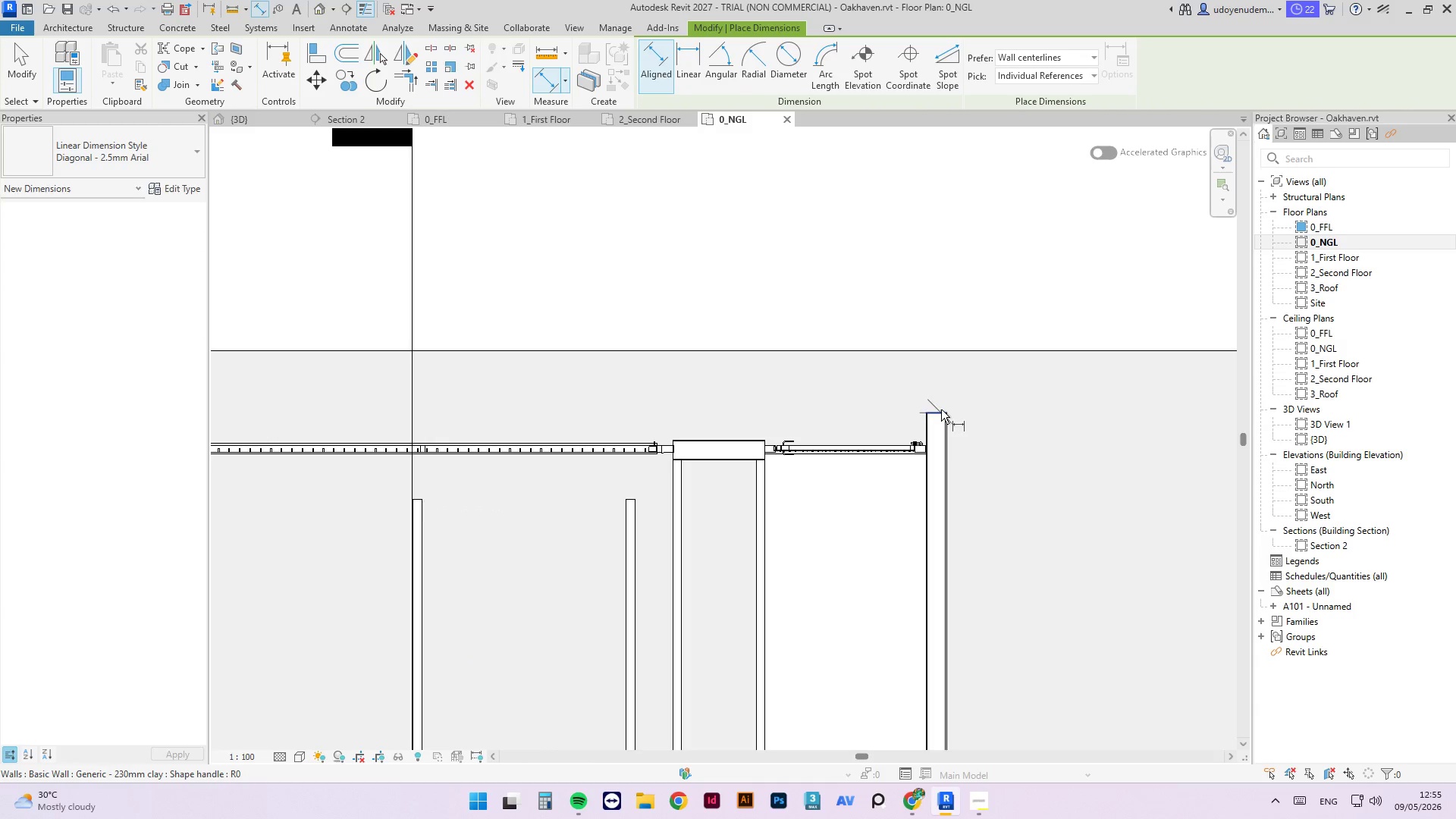 
left_click([941, 410])
 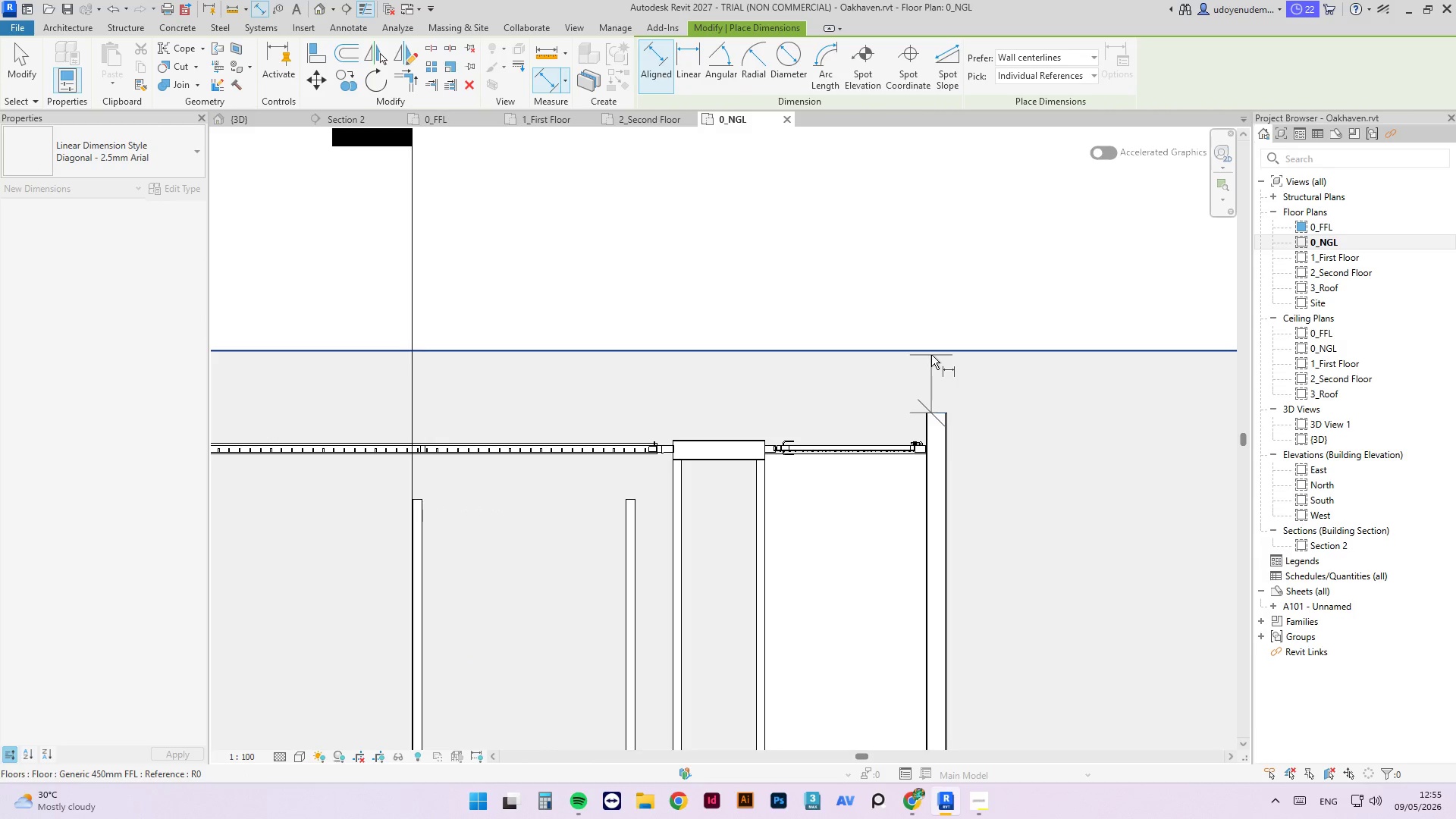 
left_click([931, 355])
 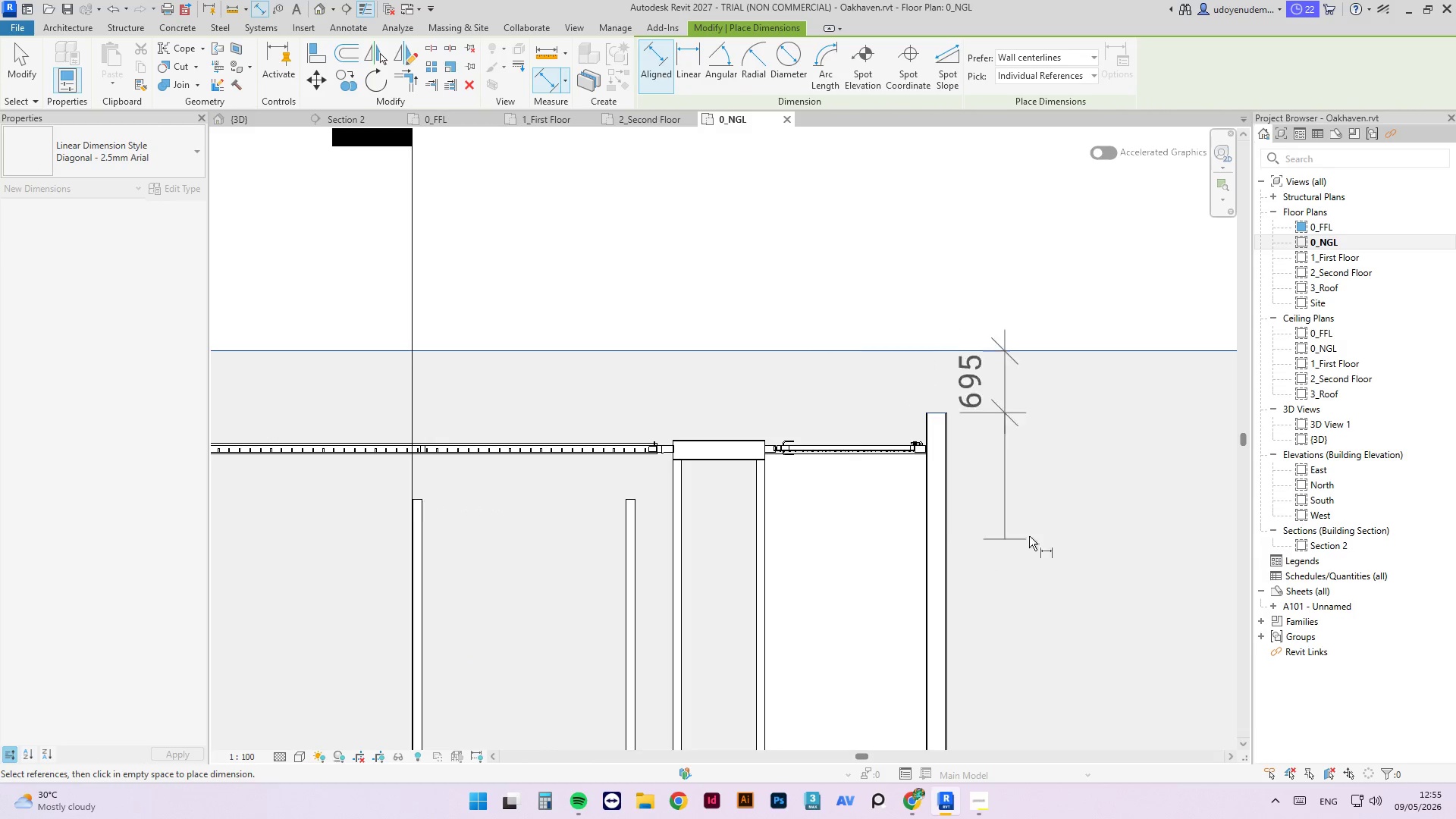 
left_click([984, 539])
 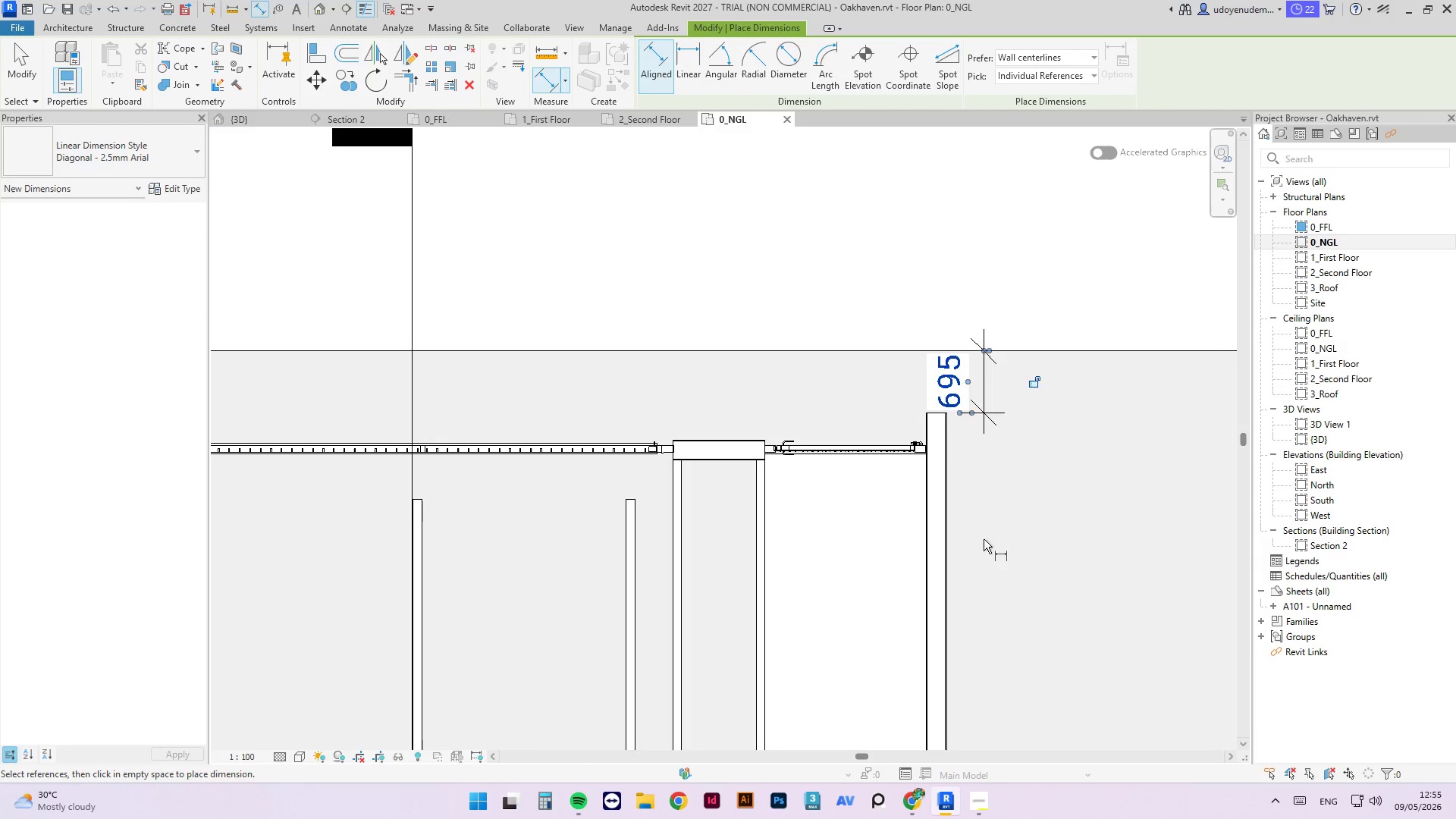 
key(Escape)
 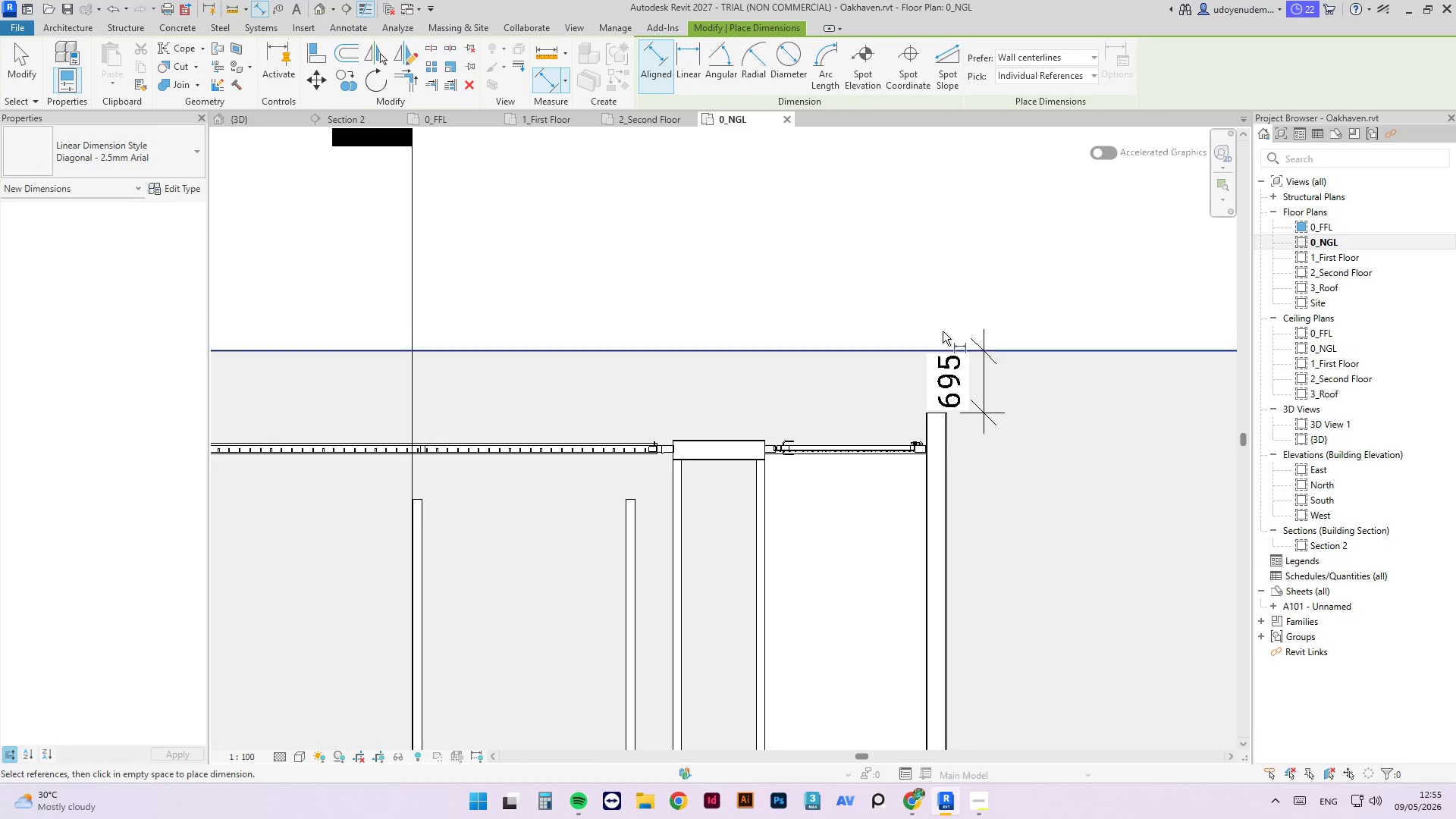 
key(Escape)
 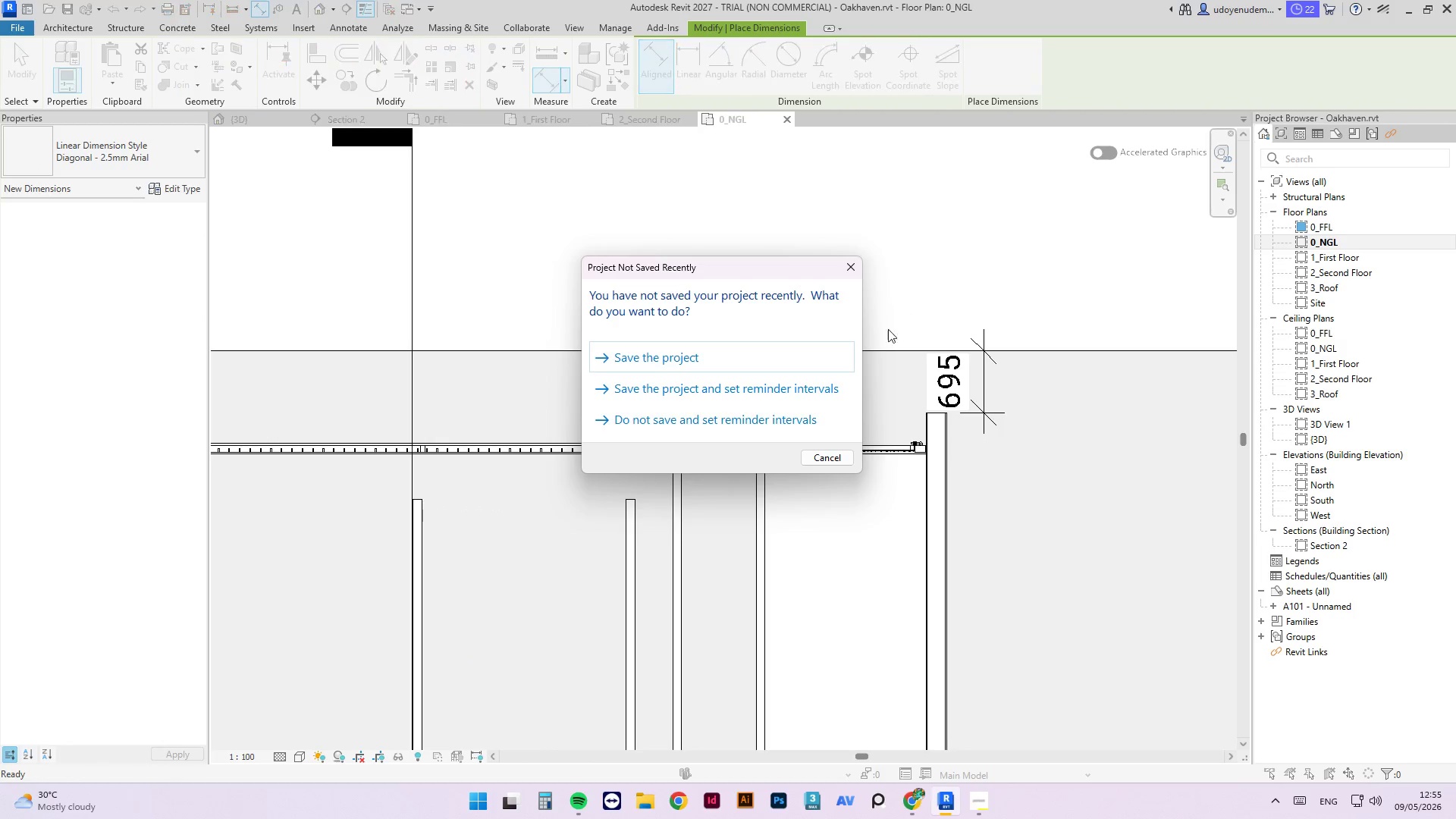 
scroll: coordinate [872, 377], scroll_direction: down, amount: 3.0
 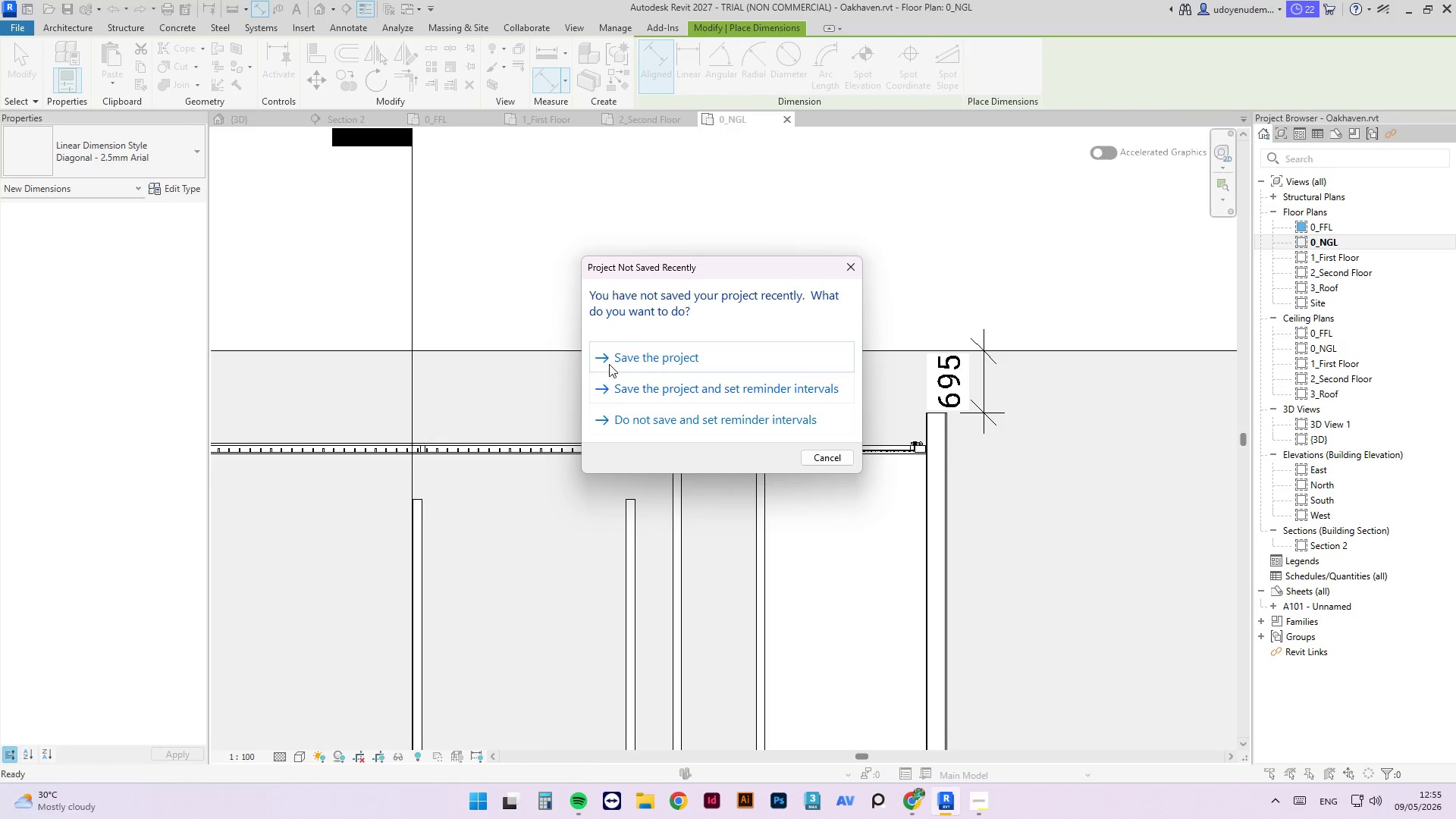 
left_click([646, 363])
 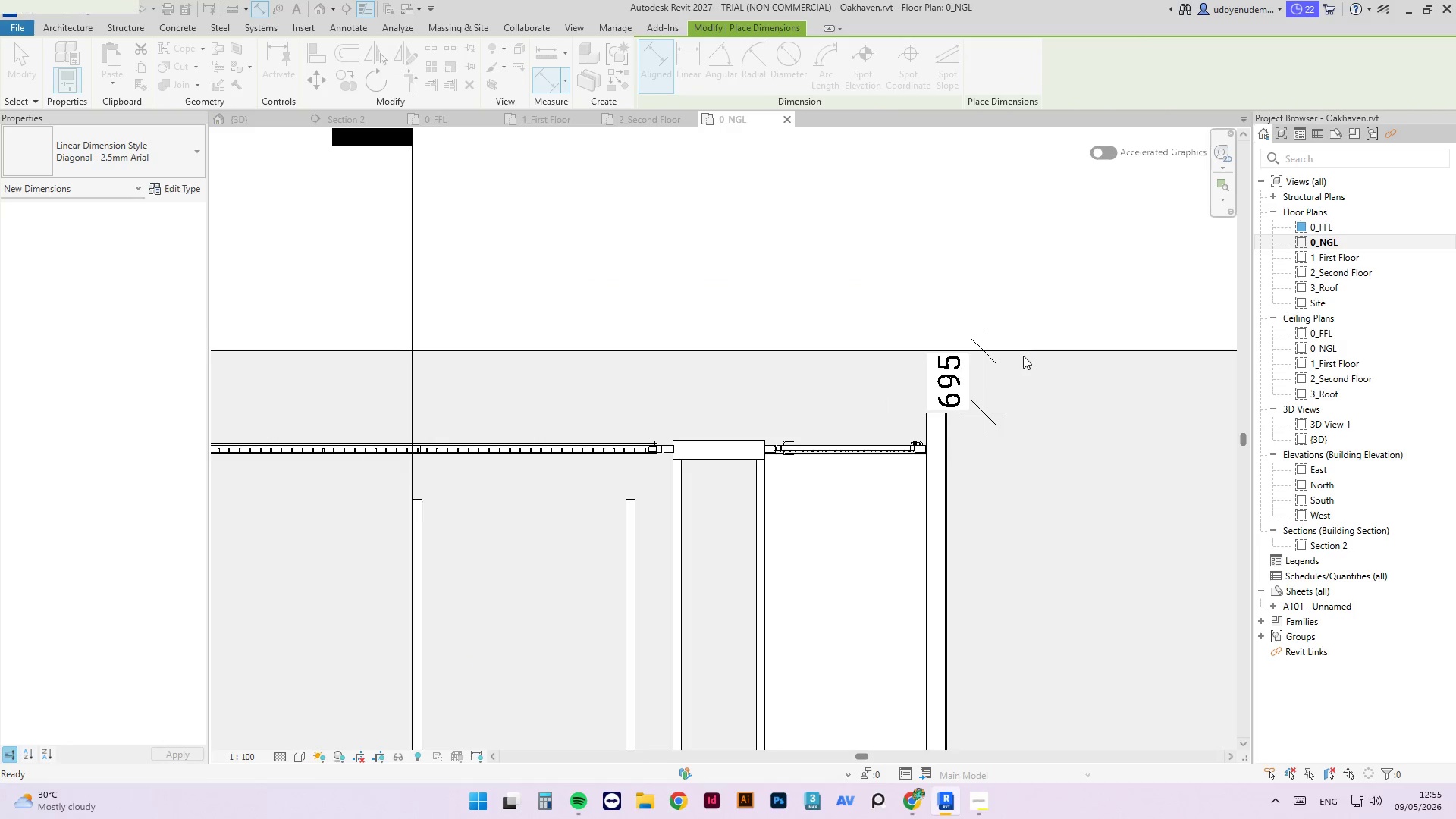 
left_click([1023, 356])
 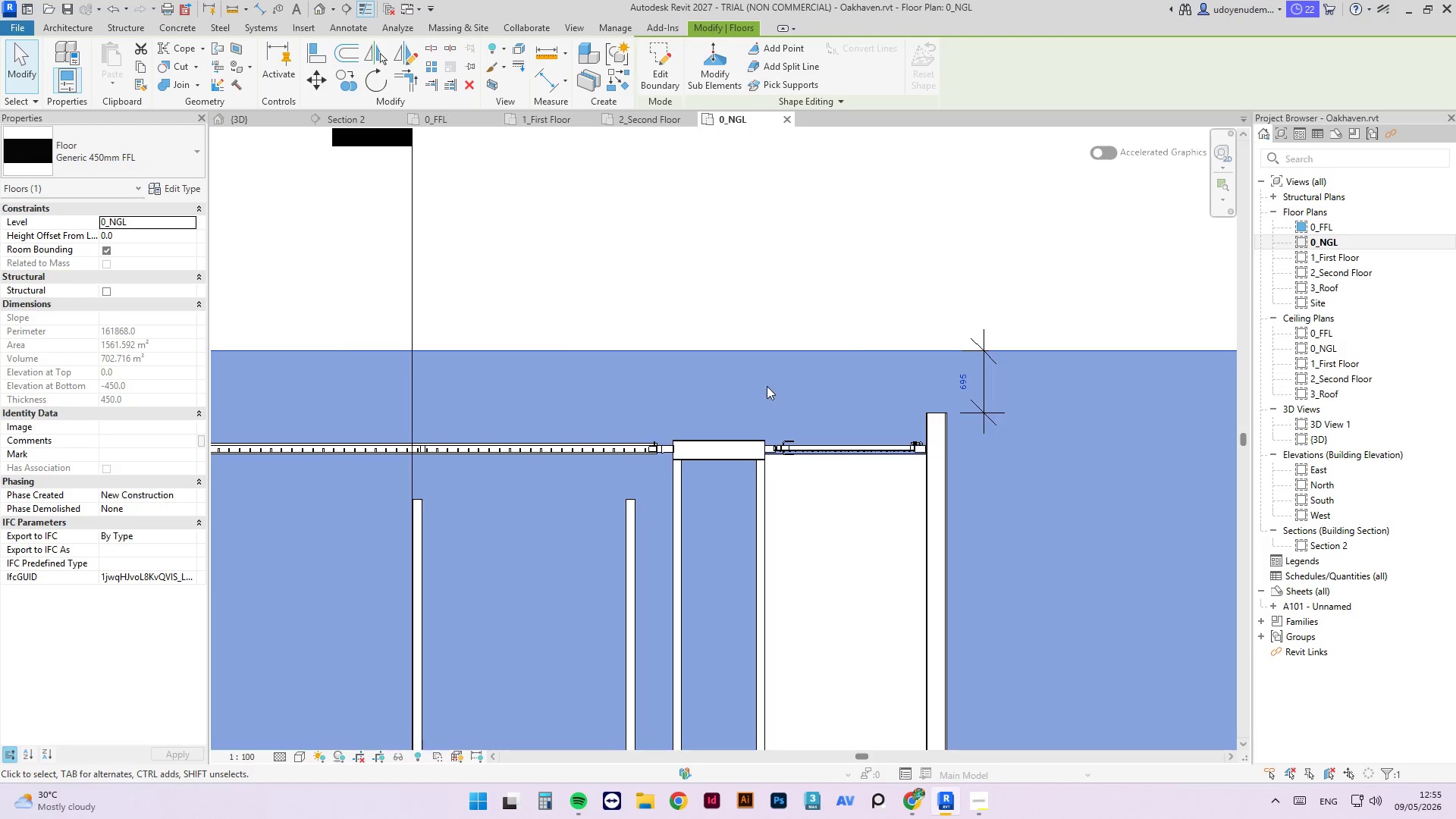 
scroll: coordinate [830, 410], scroll_direction: down, amount: 12.0
 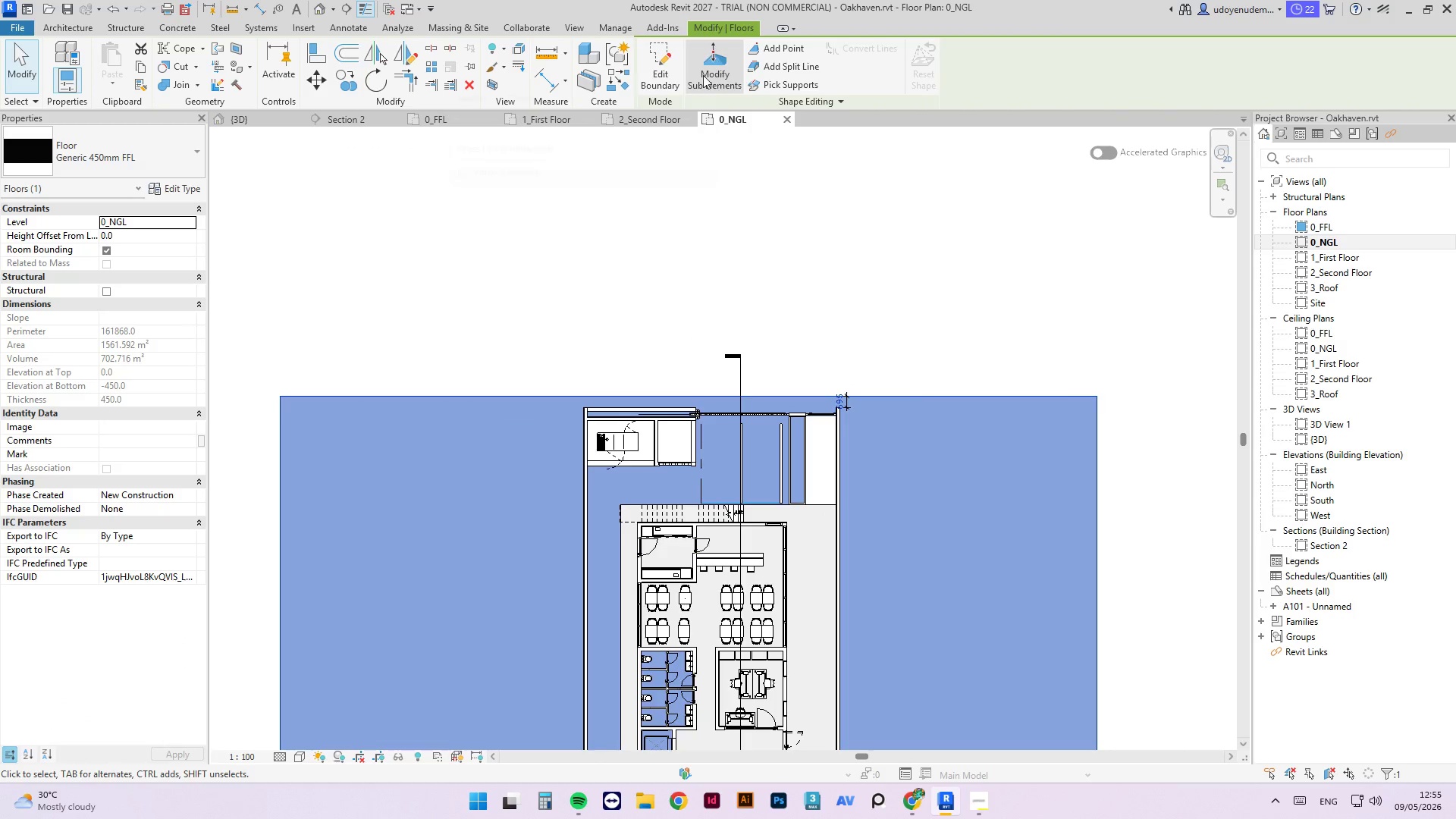 
left_click([654, 80])
 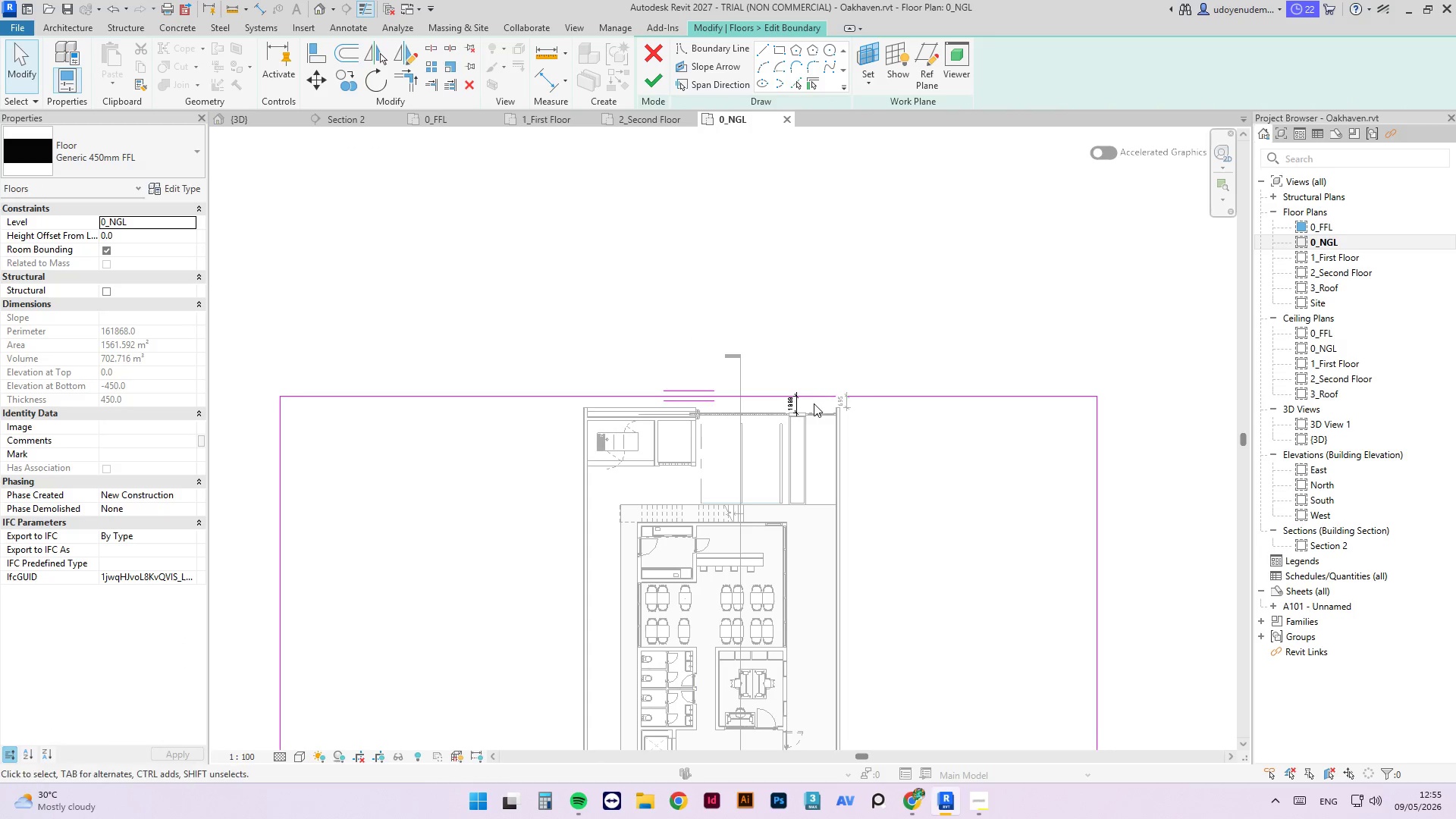 
scroll: coordinate [795, 420], scroll_direction: up, amount: 11.0
 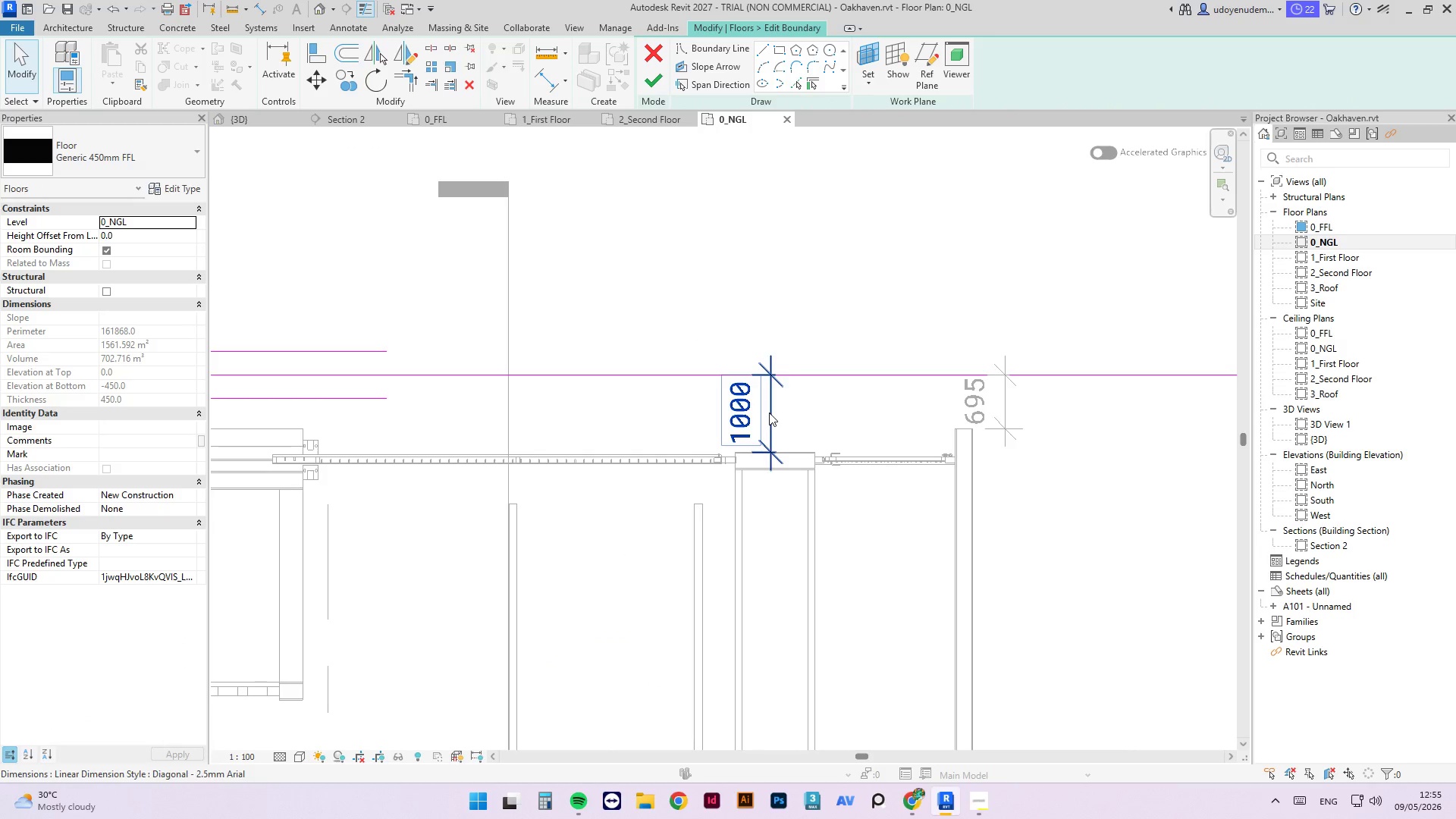 
left_click_drag(start_coordinate=[769, 413], to_coordinate=[887, 422])
 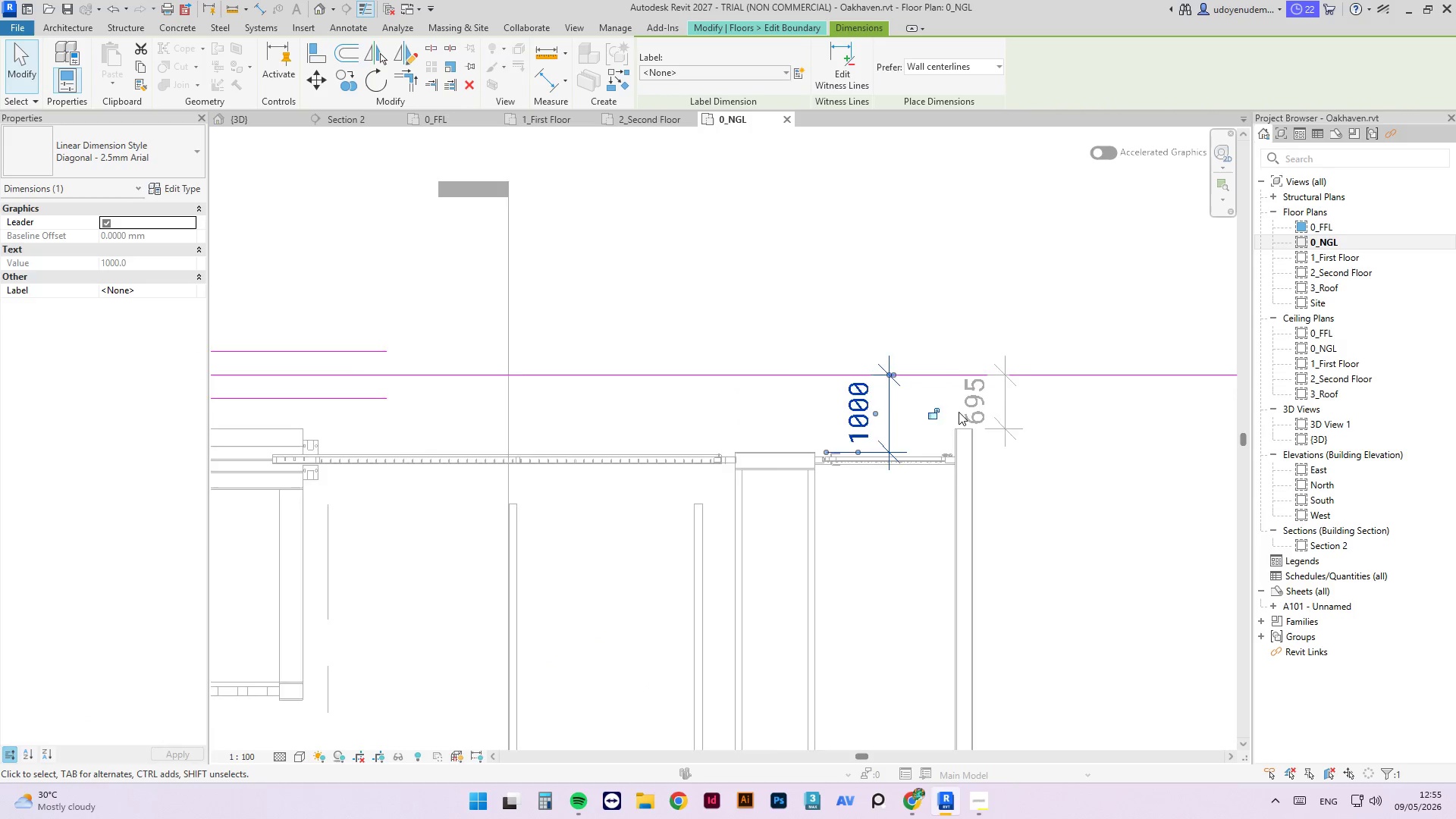 
scroll: coordinate [959, 412], scroll_direction: up, amount: 2.0
 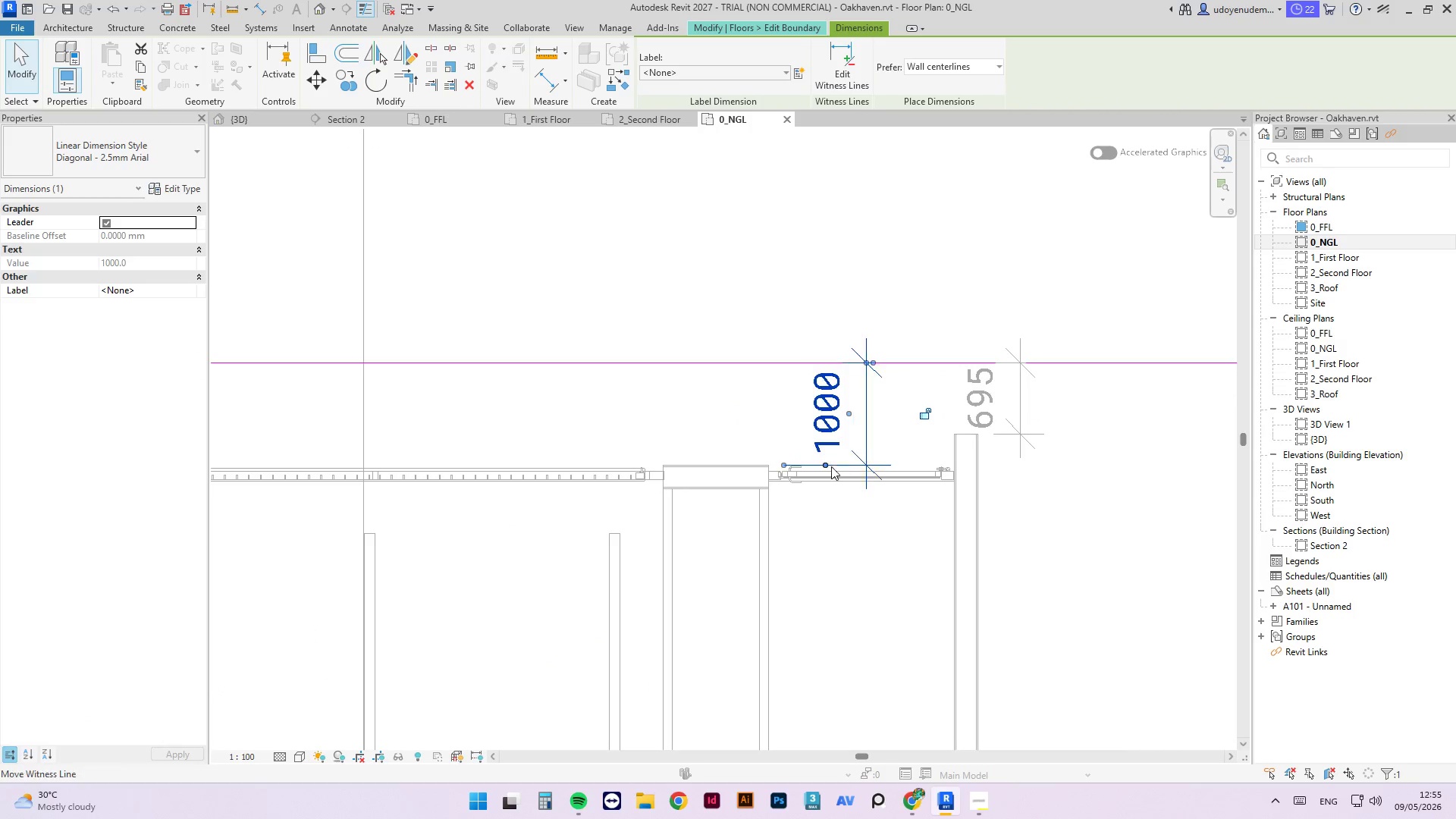 
left_click_drag(start_coordinate=[824, 466], to_coordinate=[977, 433])
 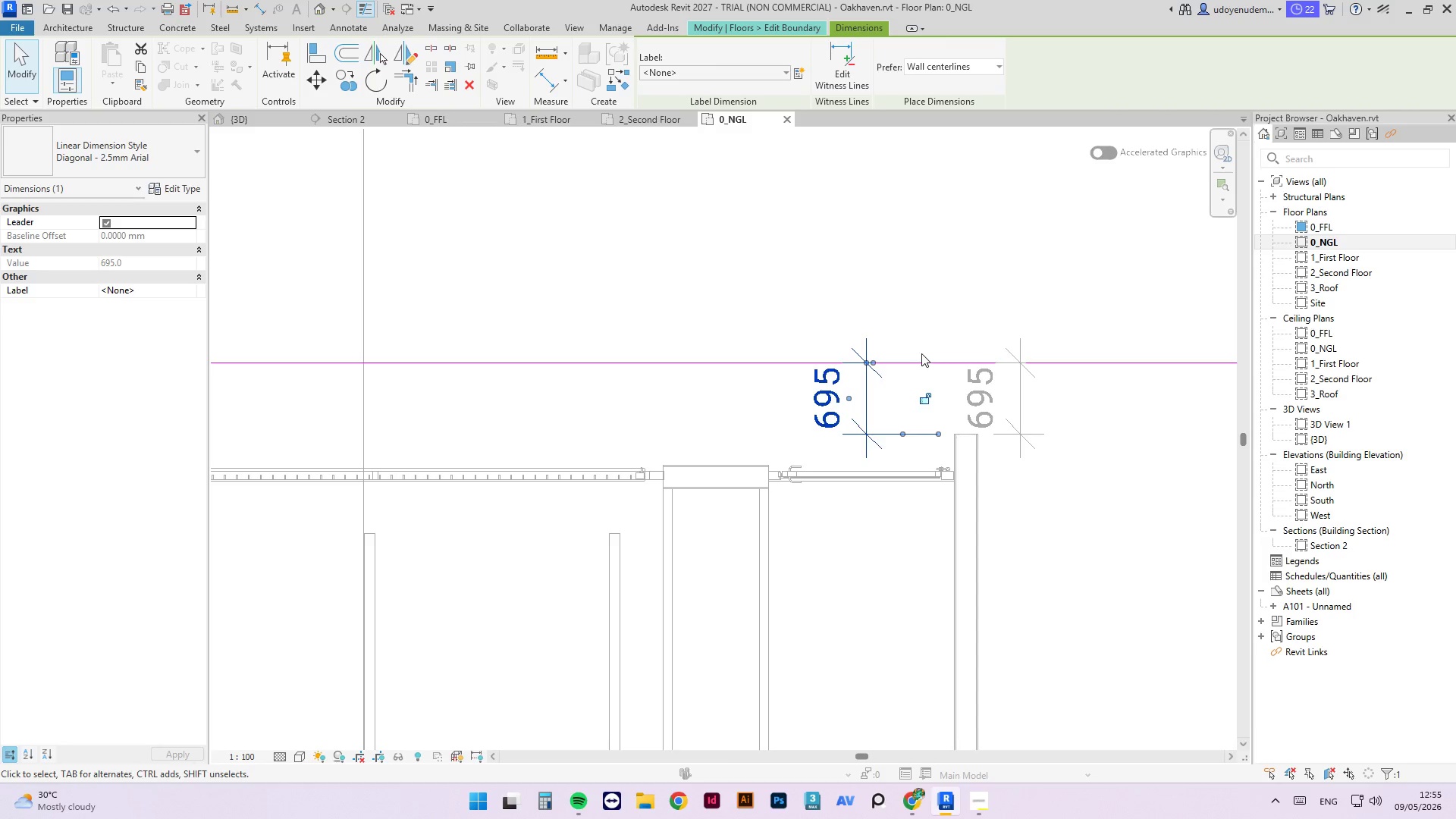 
left_click([930, 363])
 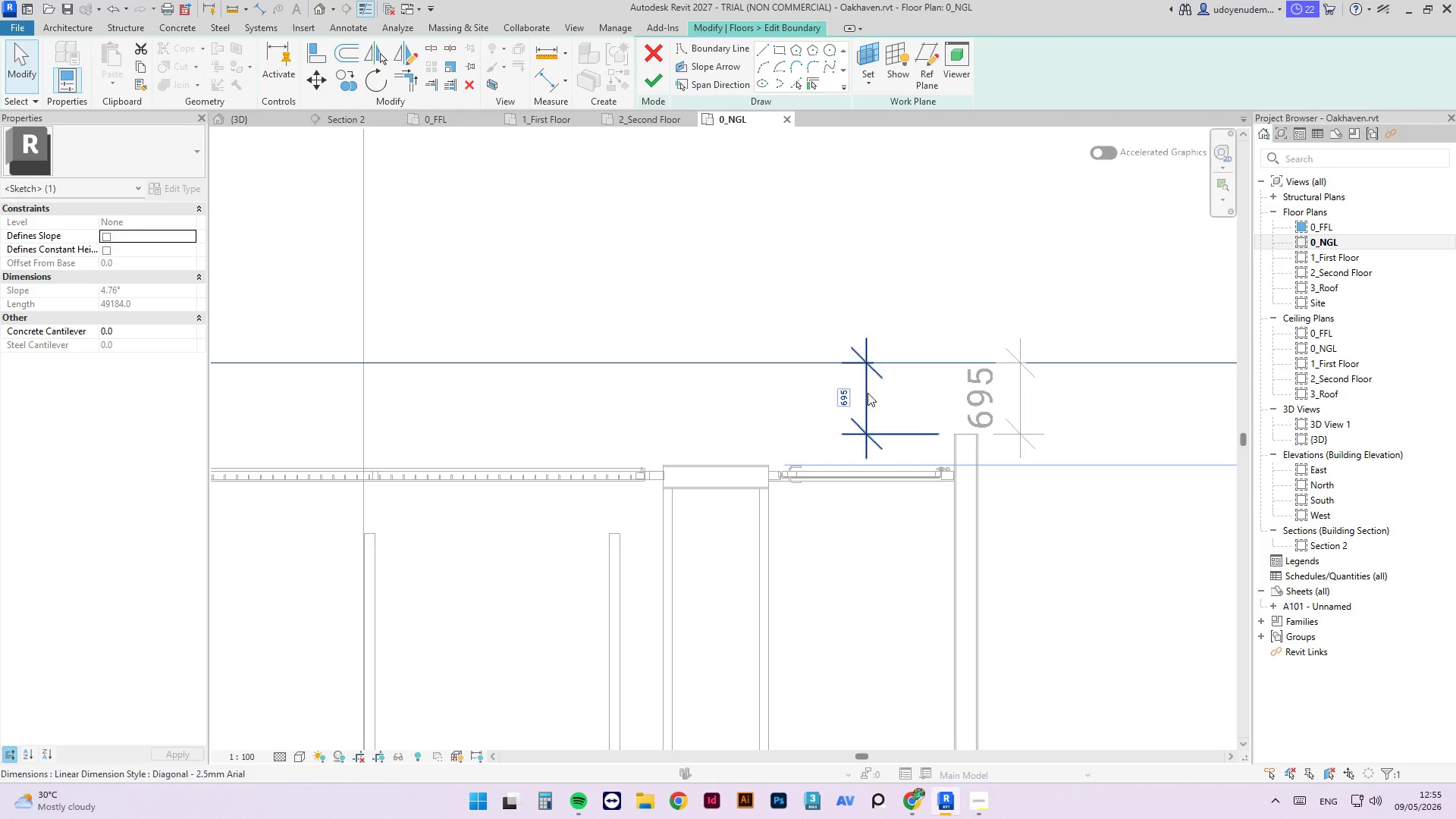 
left_click([846, 394])
 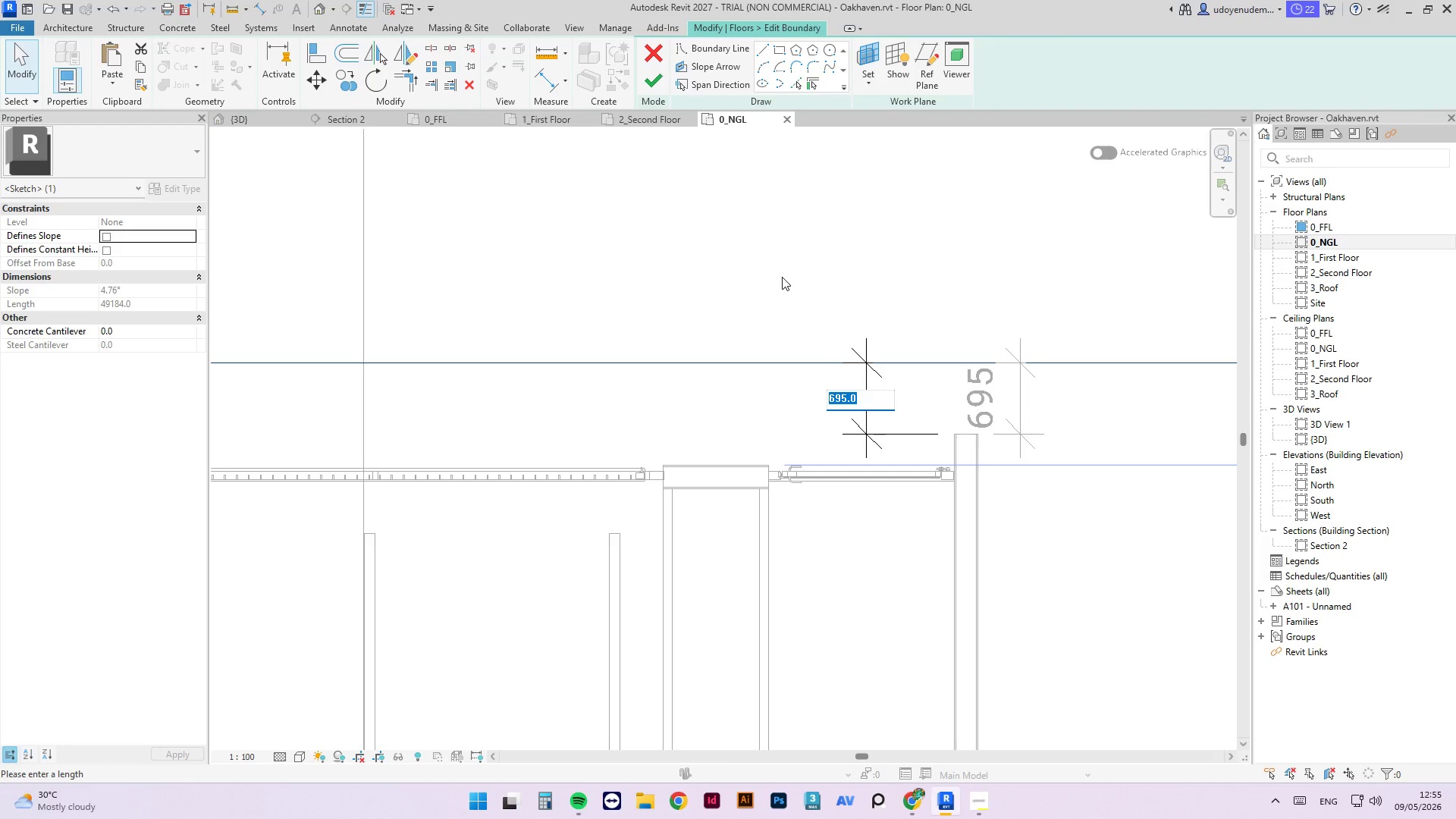 
key(Numpad1)
 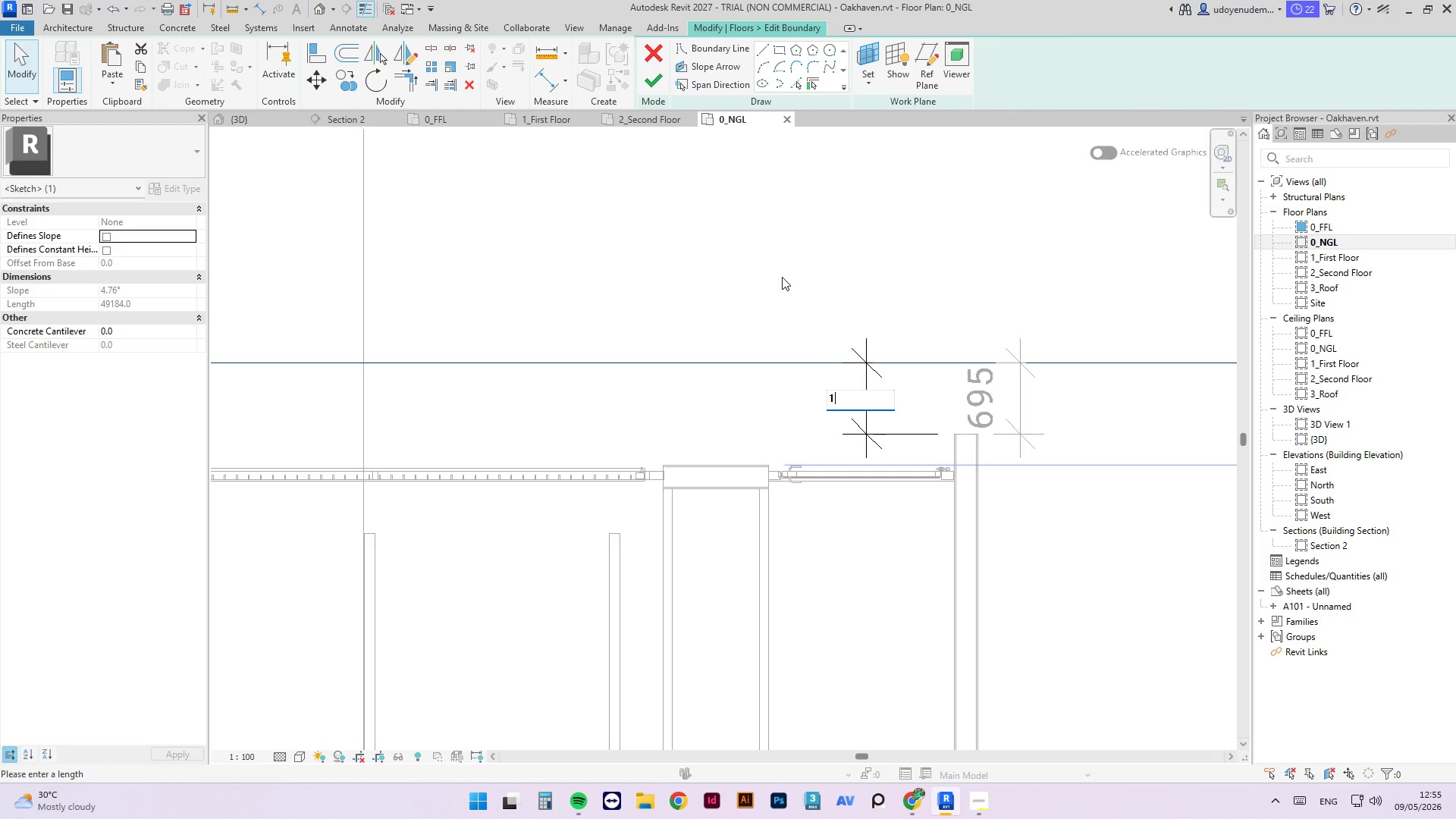 
key(Numpad2)
 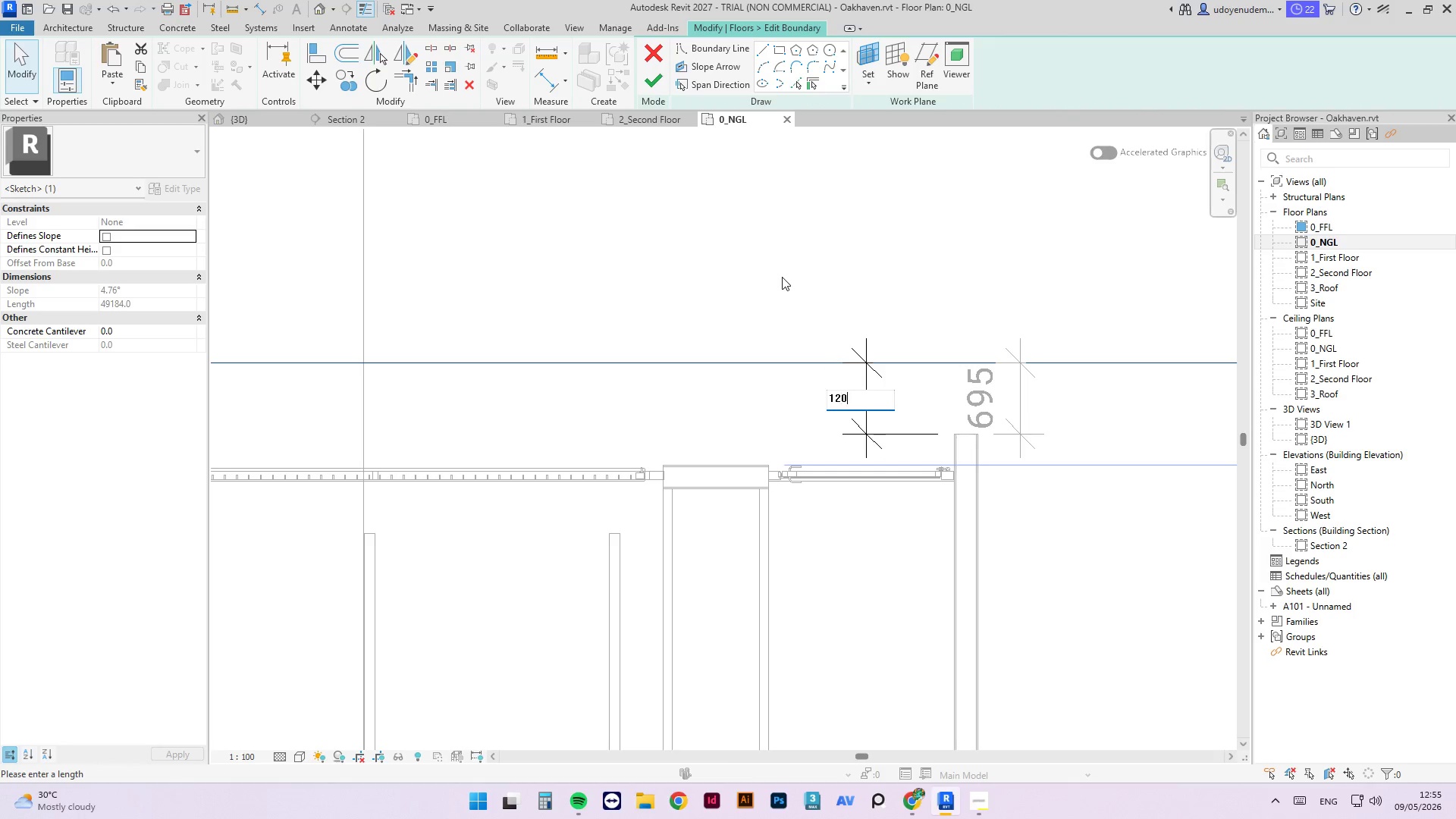 
key(Numpad0)
 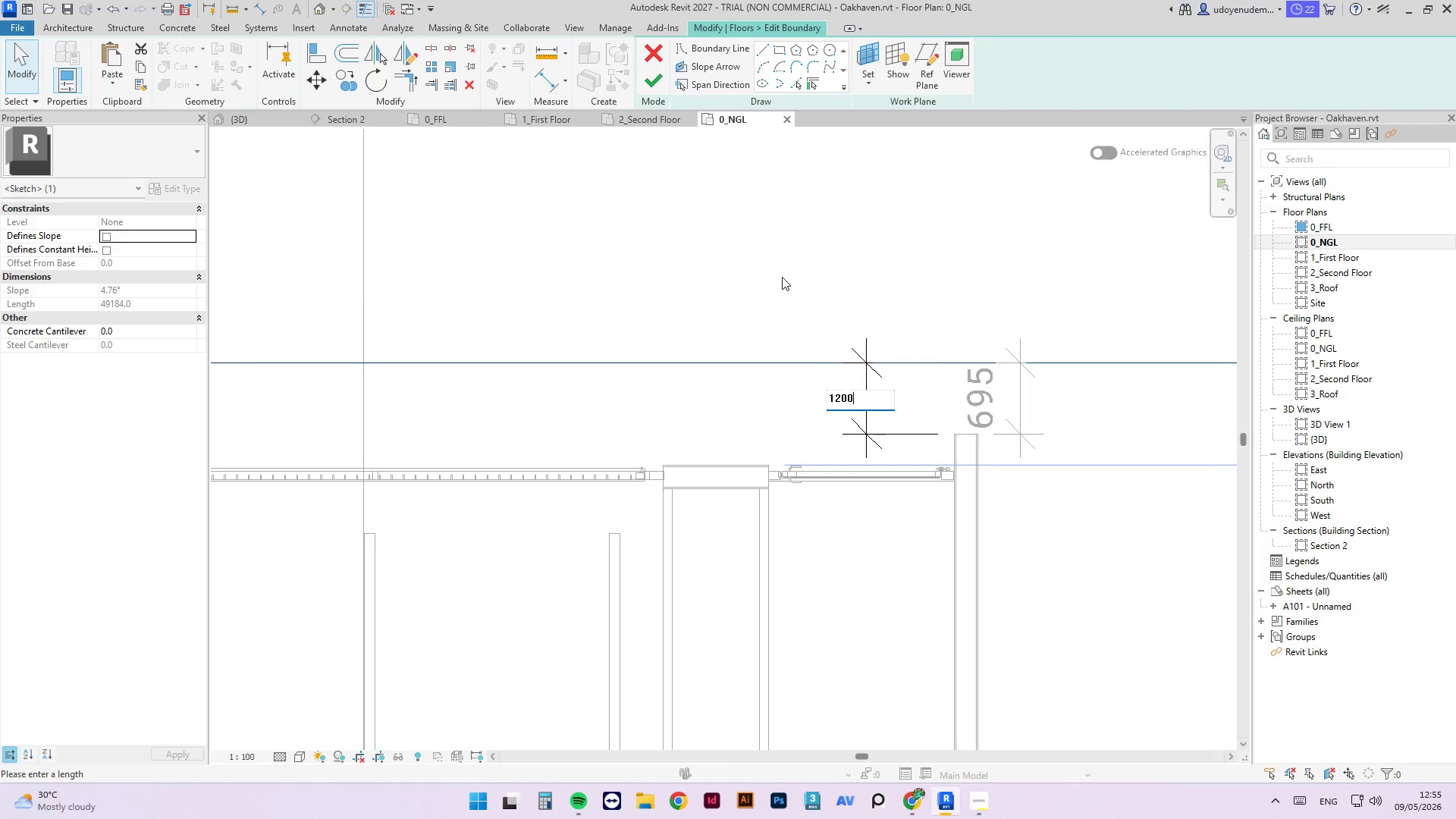 
key(Numpad0)
 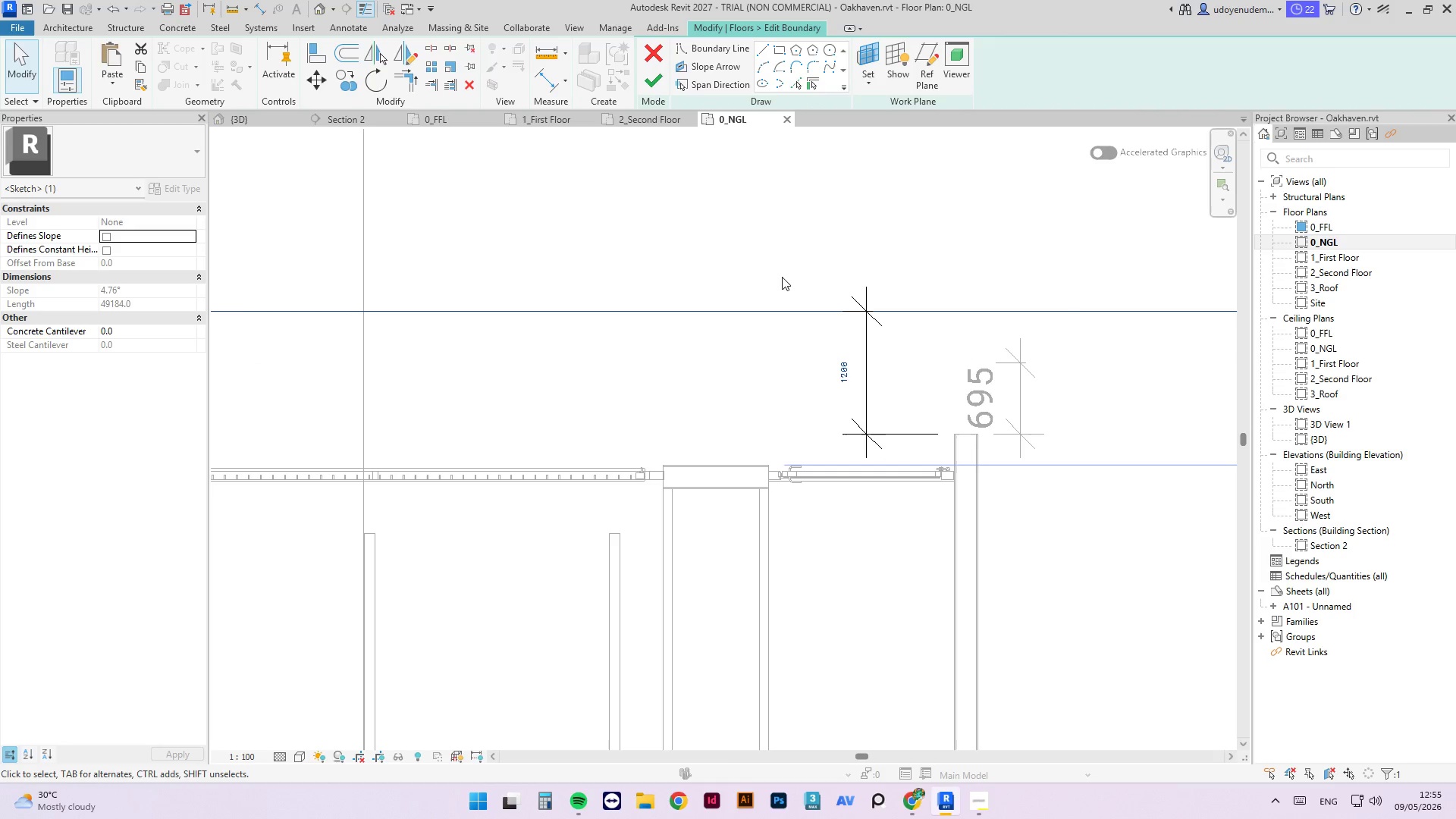 
key(NumpadEnter)
 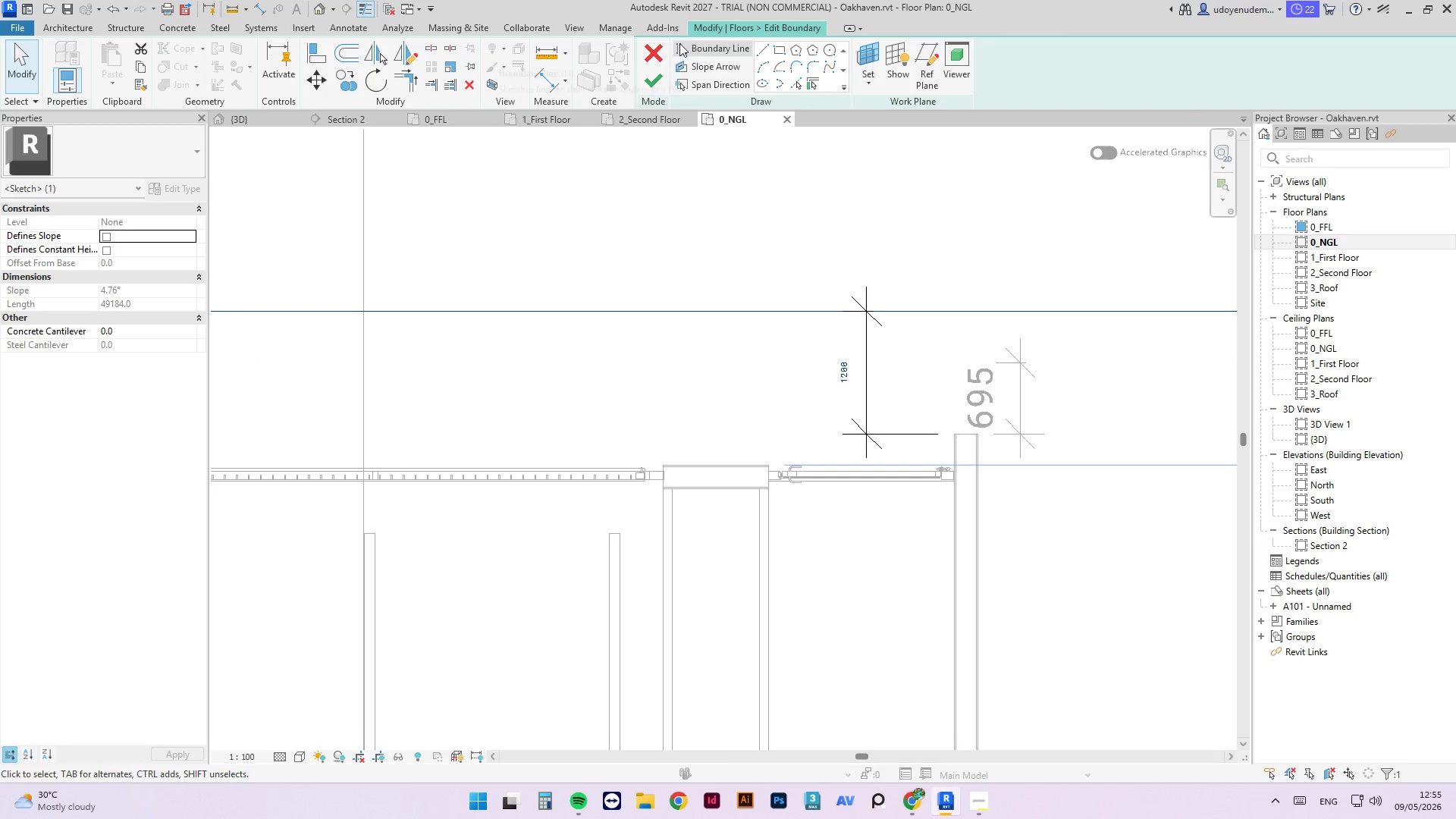 
left_click([659, 80])
 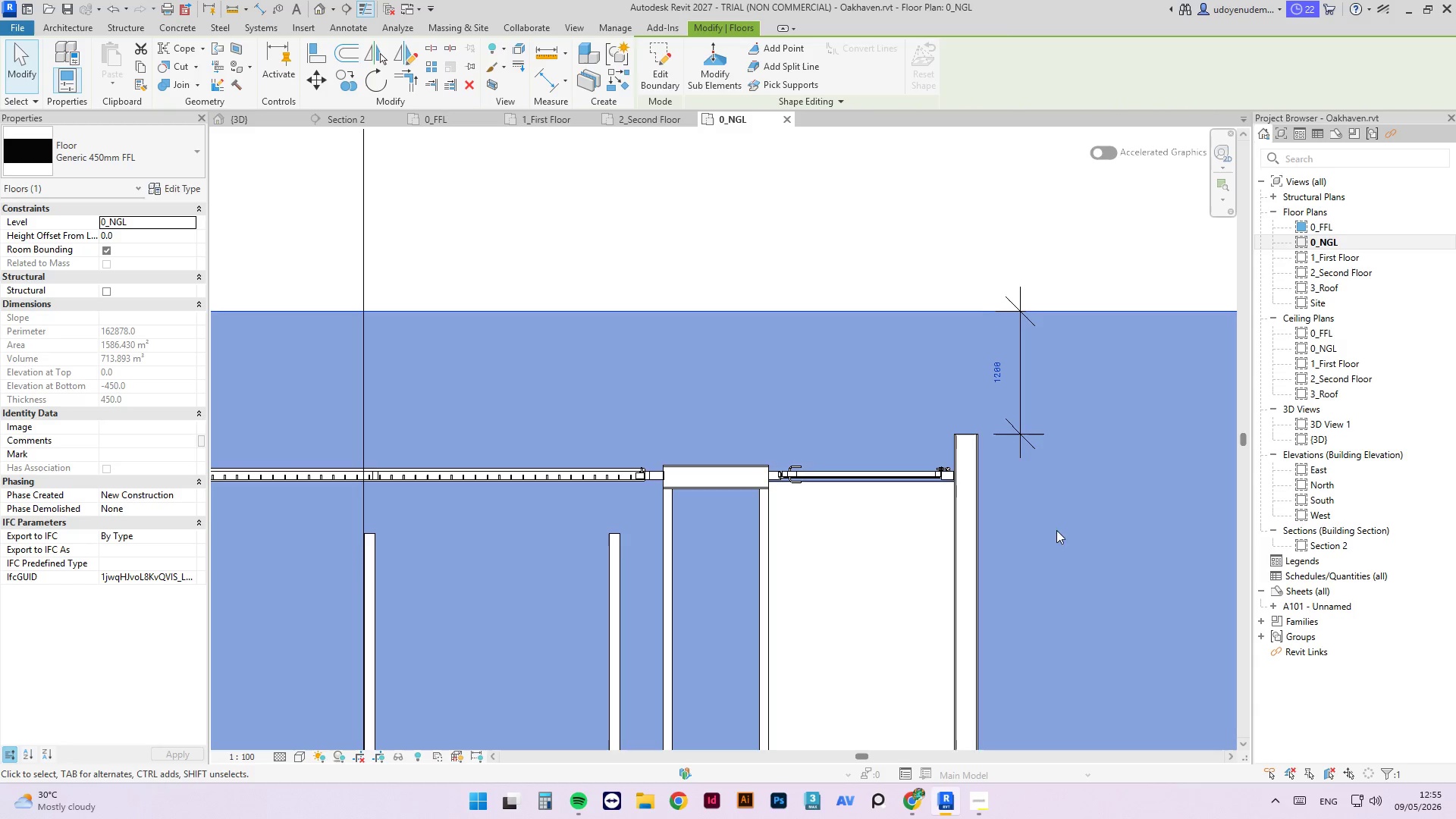 
left_click([935, 256])
 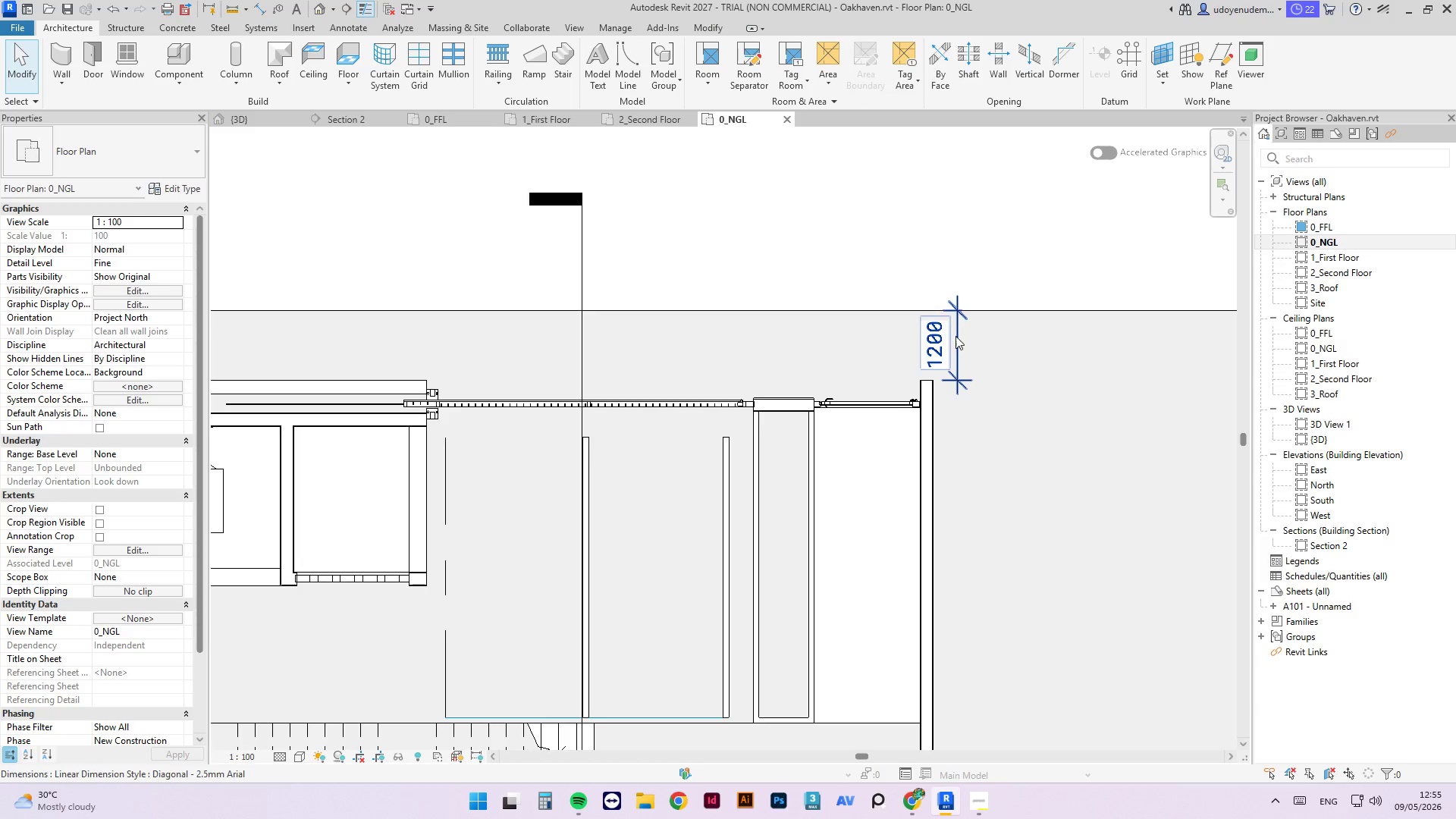 
scroll: coordinate [868, 402], scroll_direction: down, amount: 9.0
 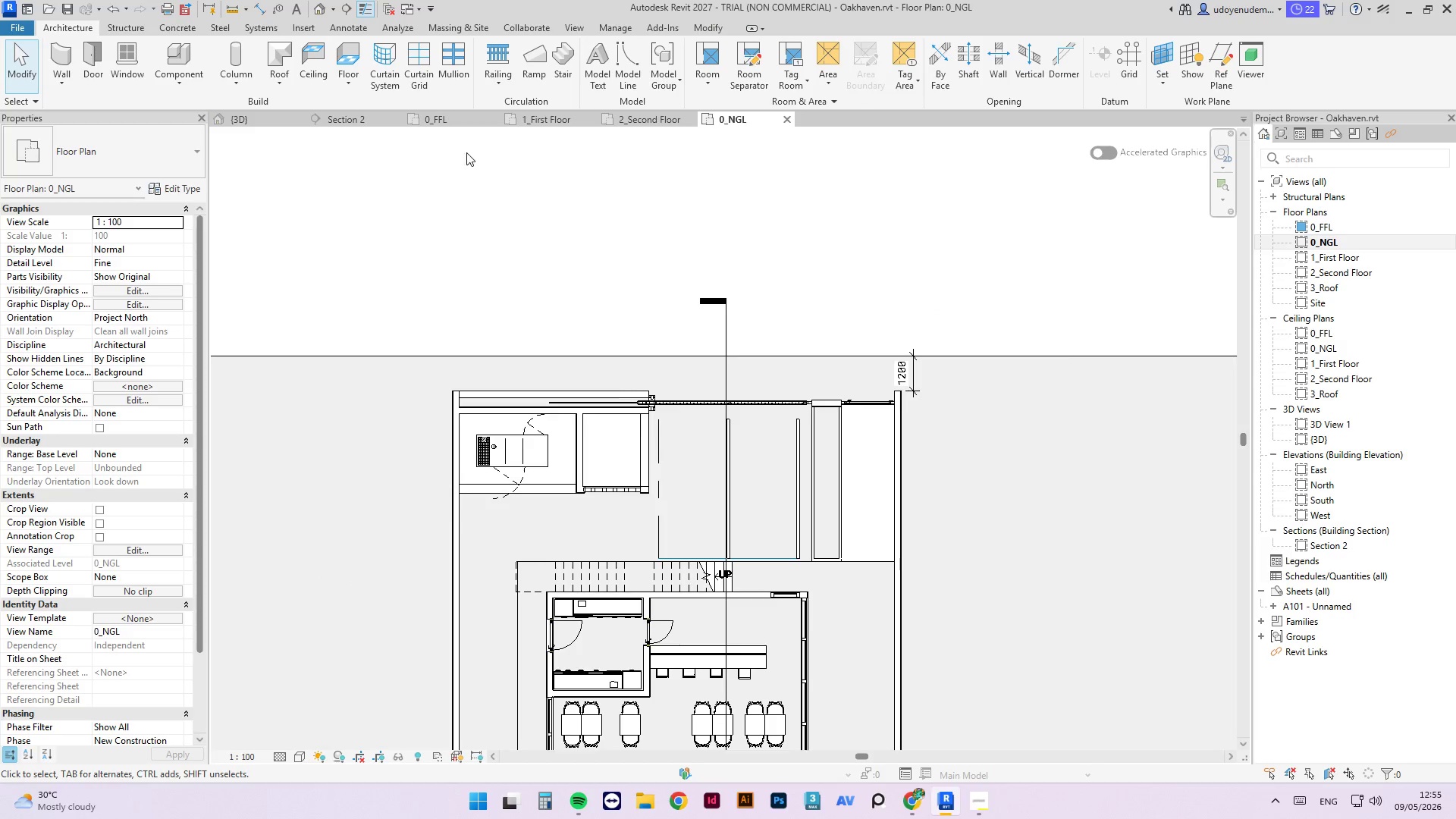 
key(Control+ControlLeft)
 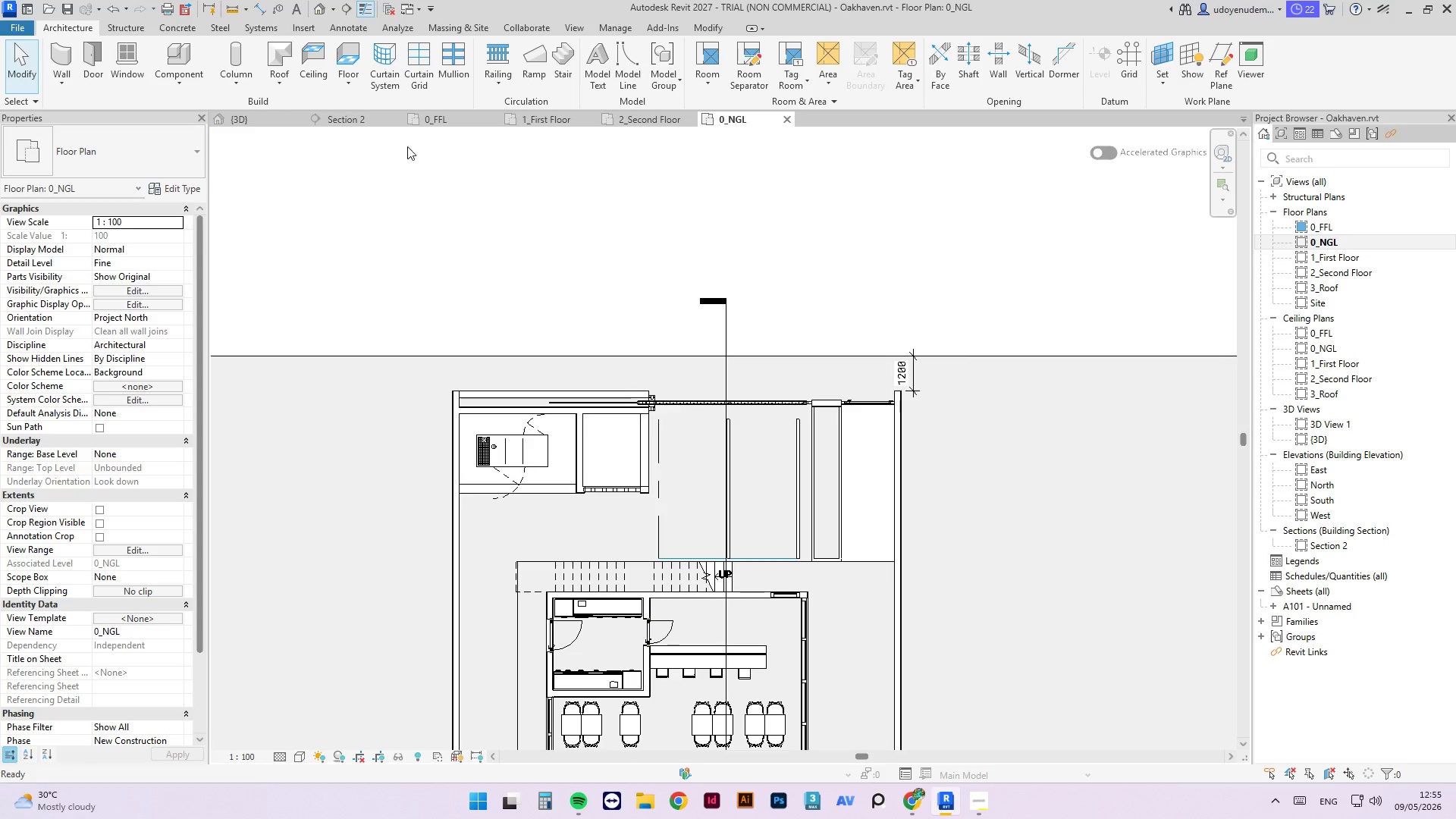 
key(Control+S)
 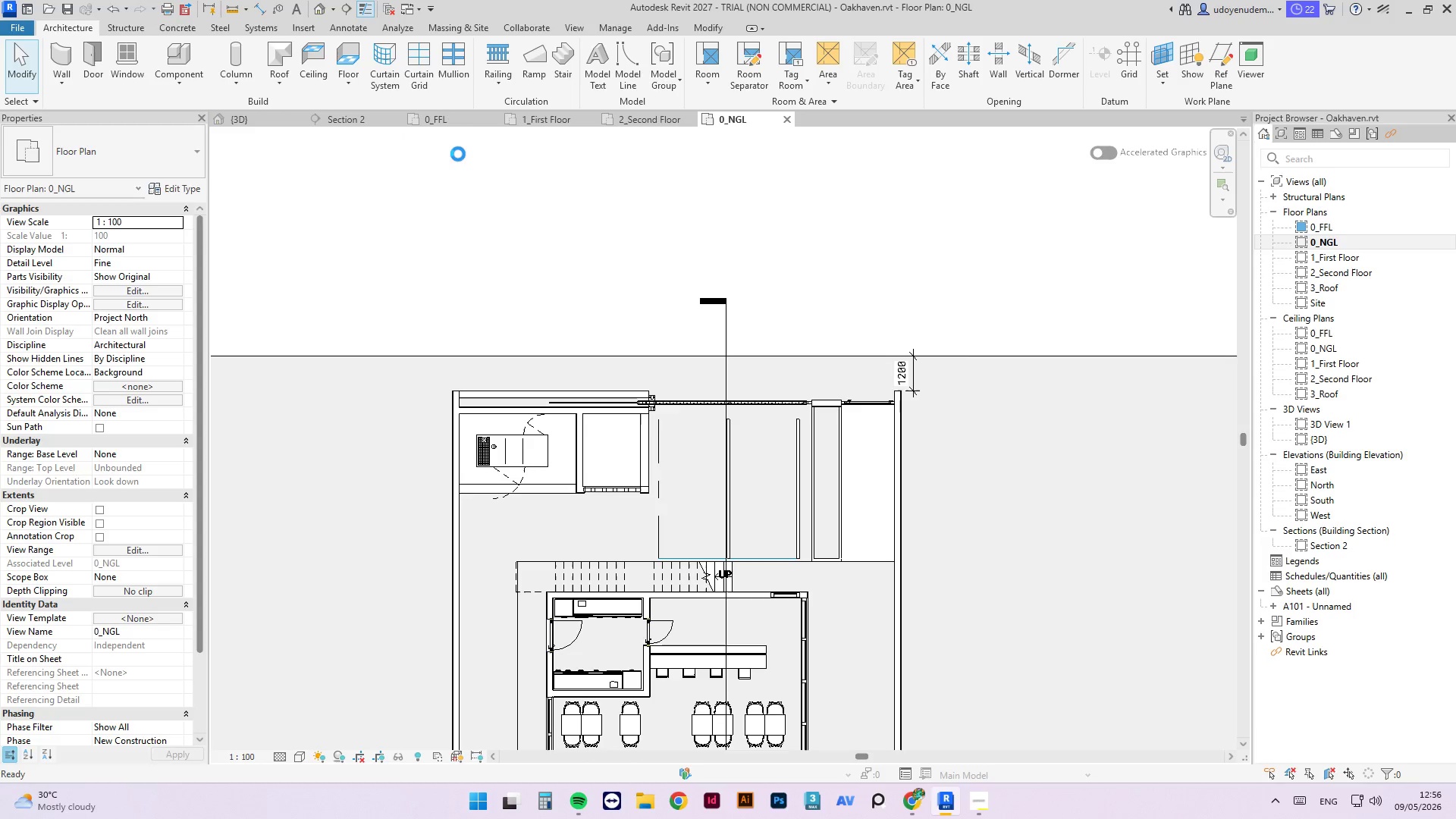 
mouse_move([355, 68])
 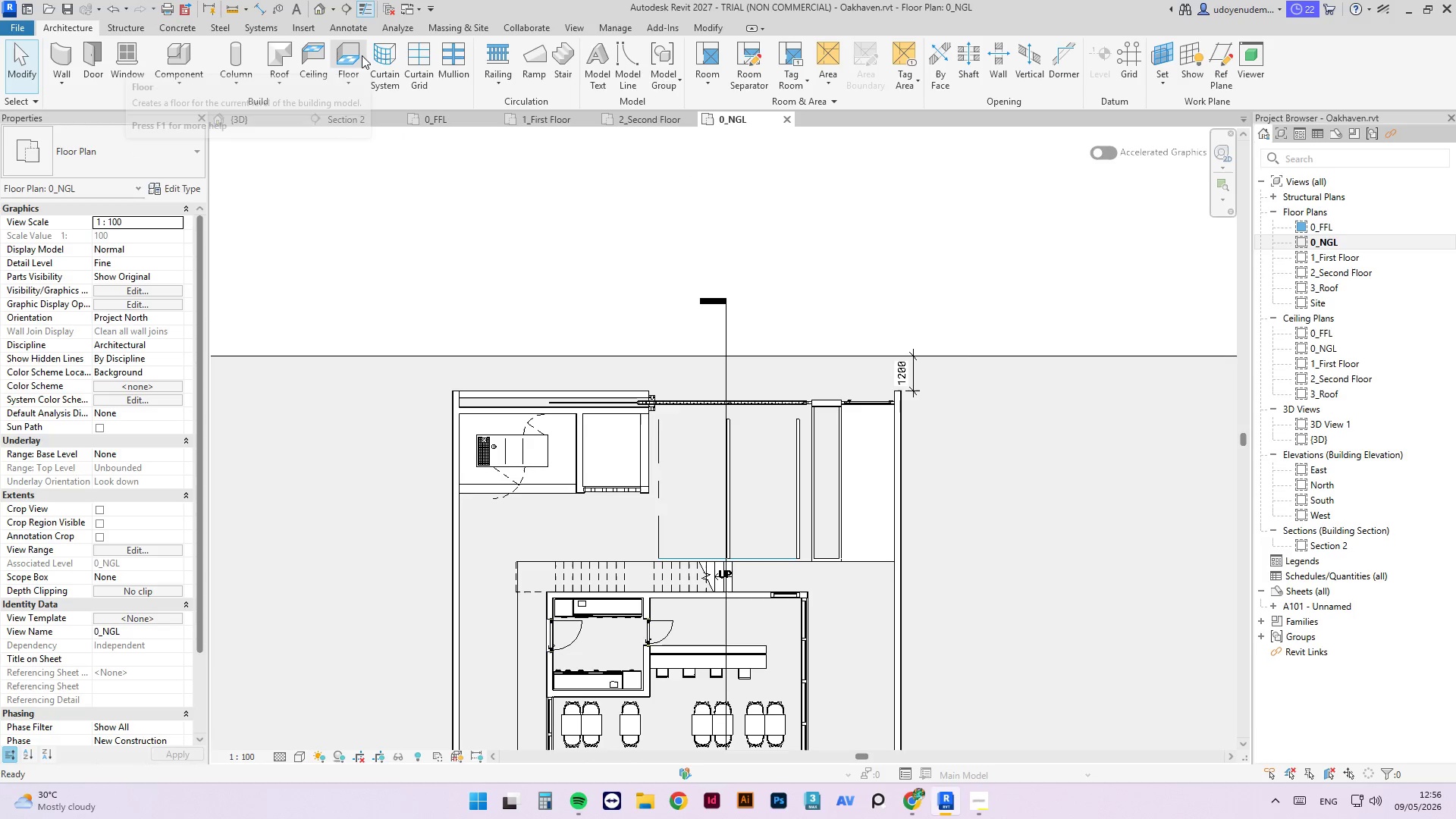 
left_click([362, 55])
 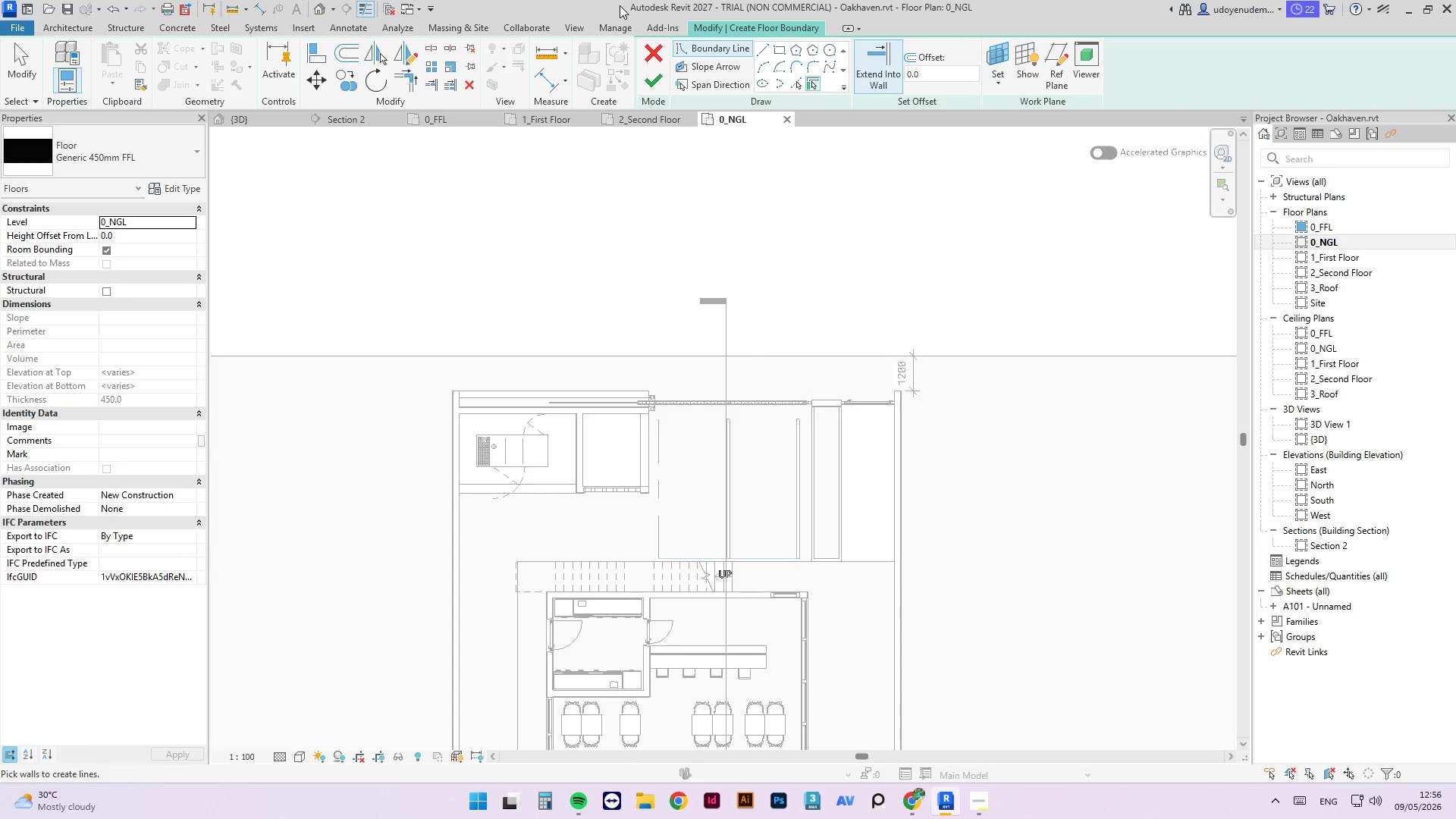 
left_click([764, 63])
 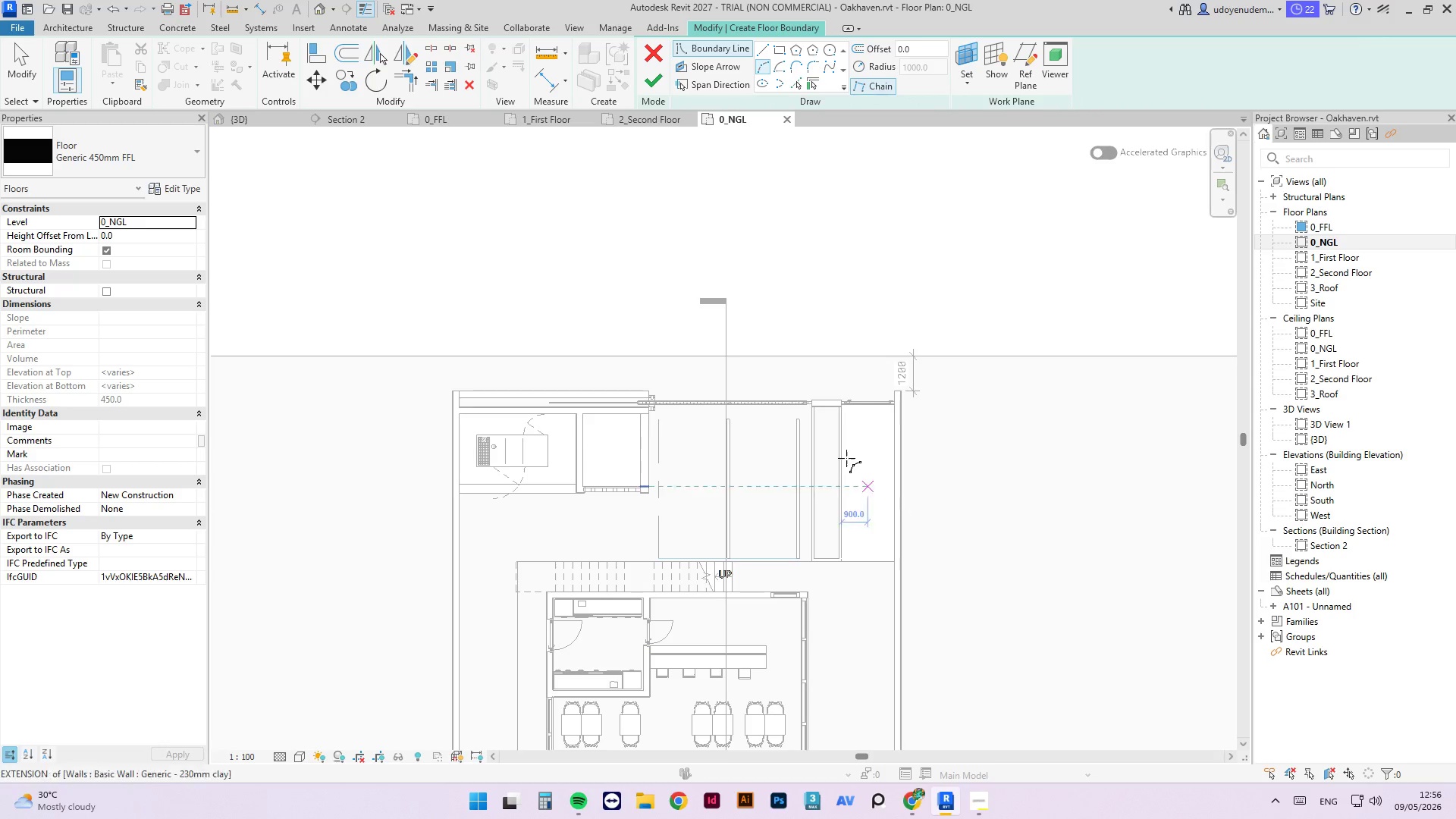 
scroll: coordinate [908, 431], scroll_direction: up, amount: 17.0
 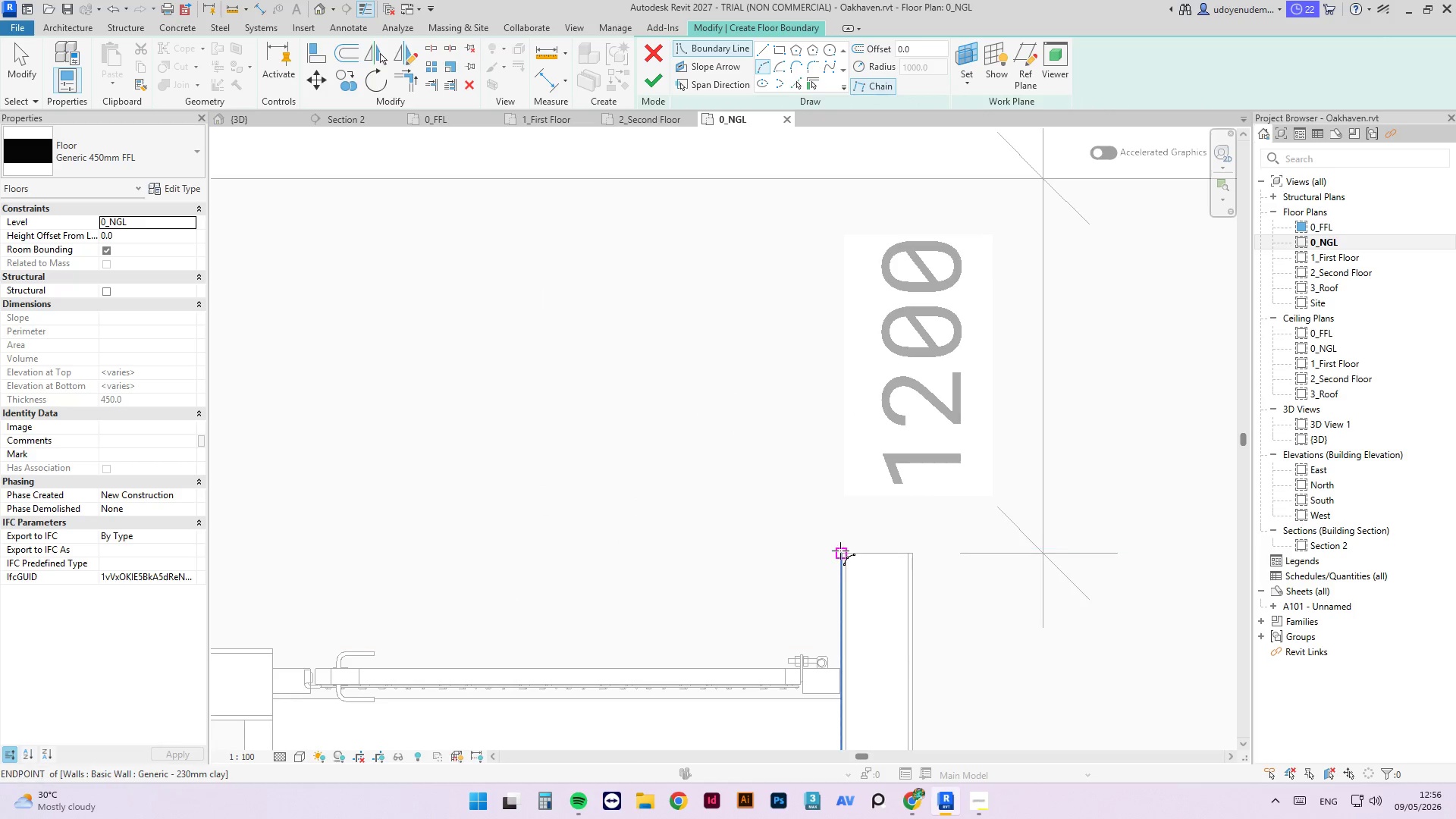 
left_click([840, 551])
 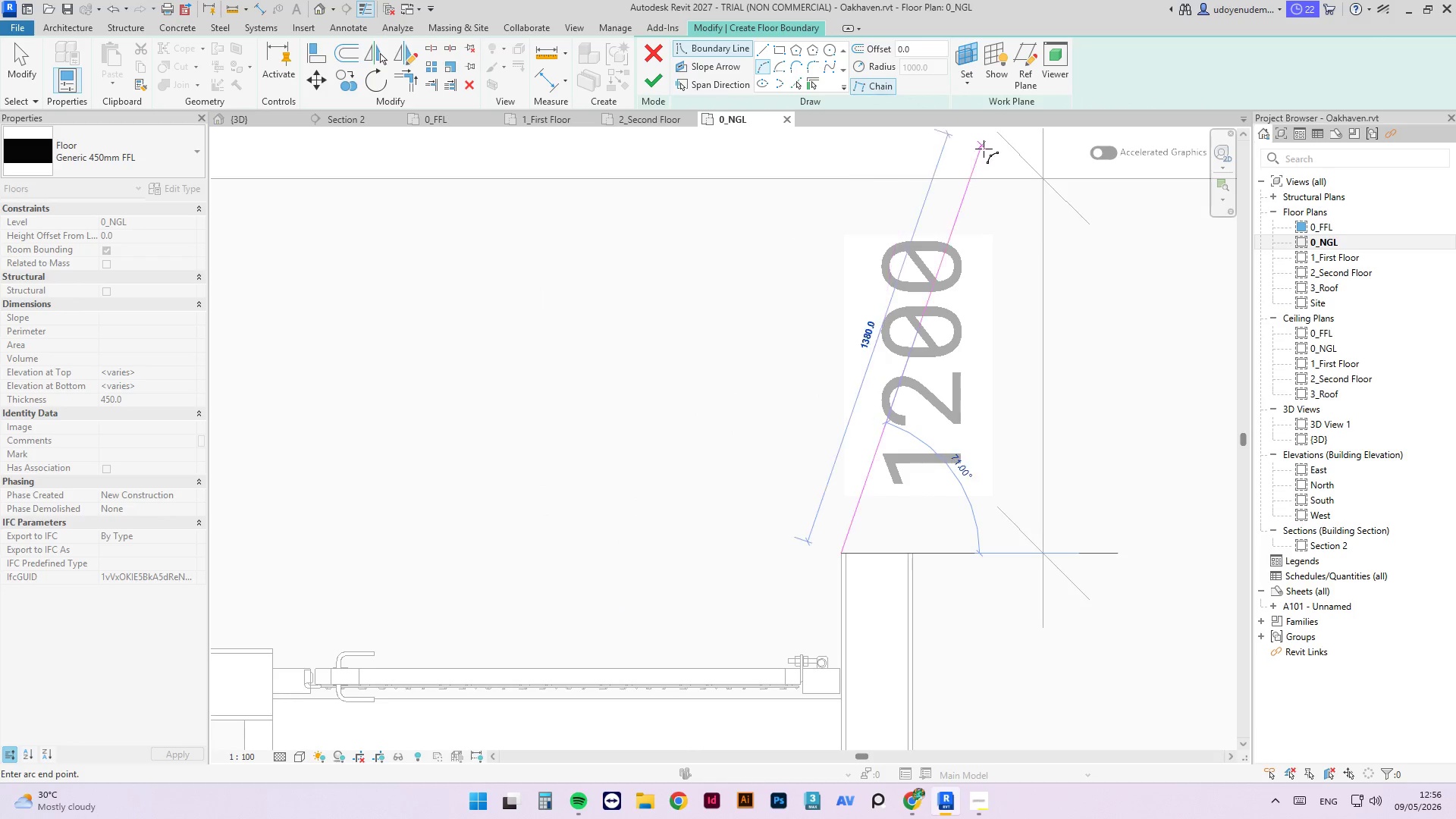 
scroll: coordinate [768, 361], scroll_direction: down, amount: 3.0
 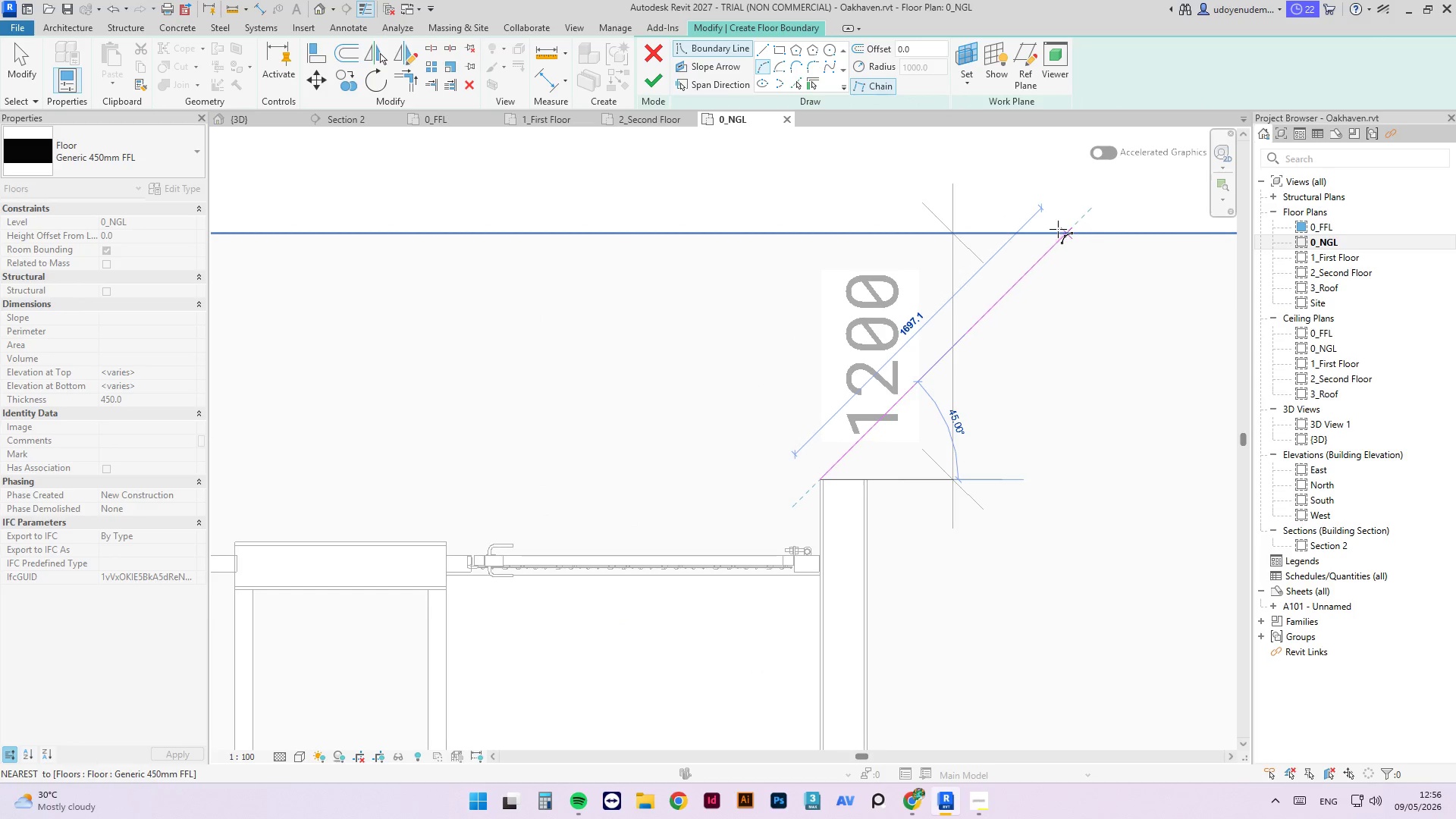 
wait(6.56)
 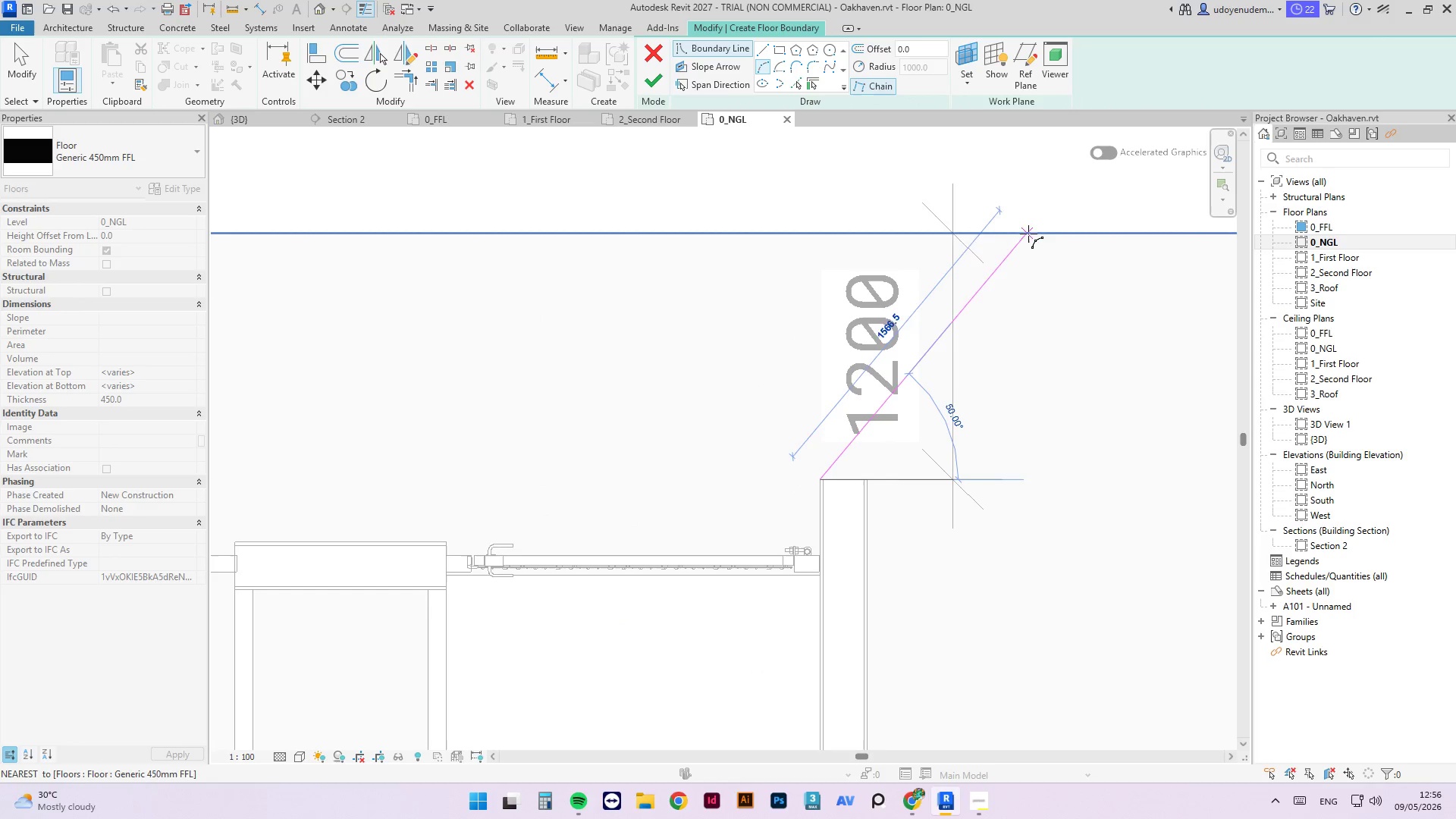 
left_click([1062, 233])
 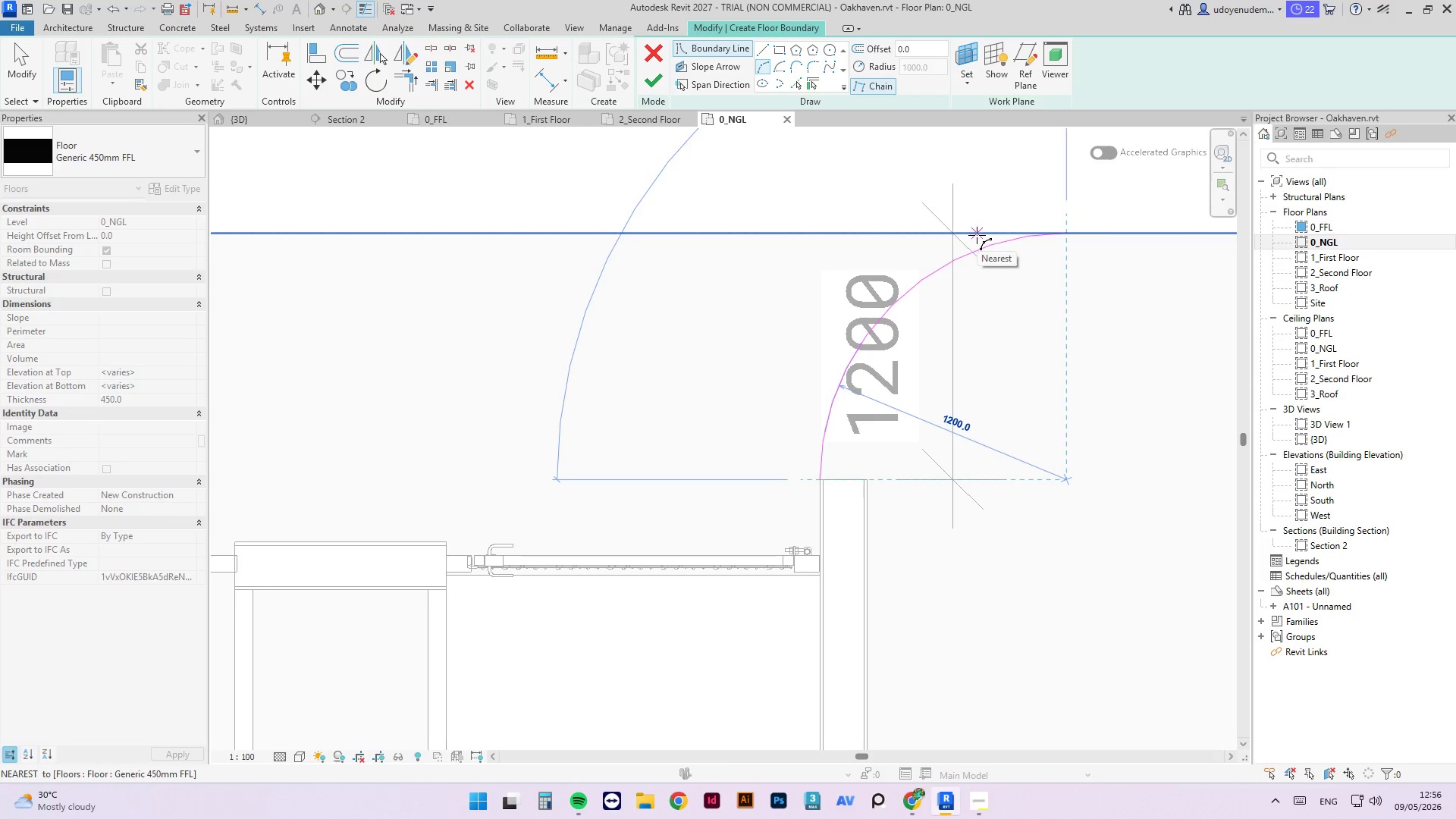 
left_click([977, 235])
 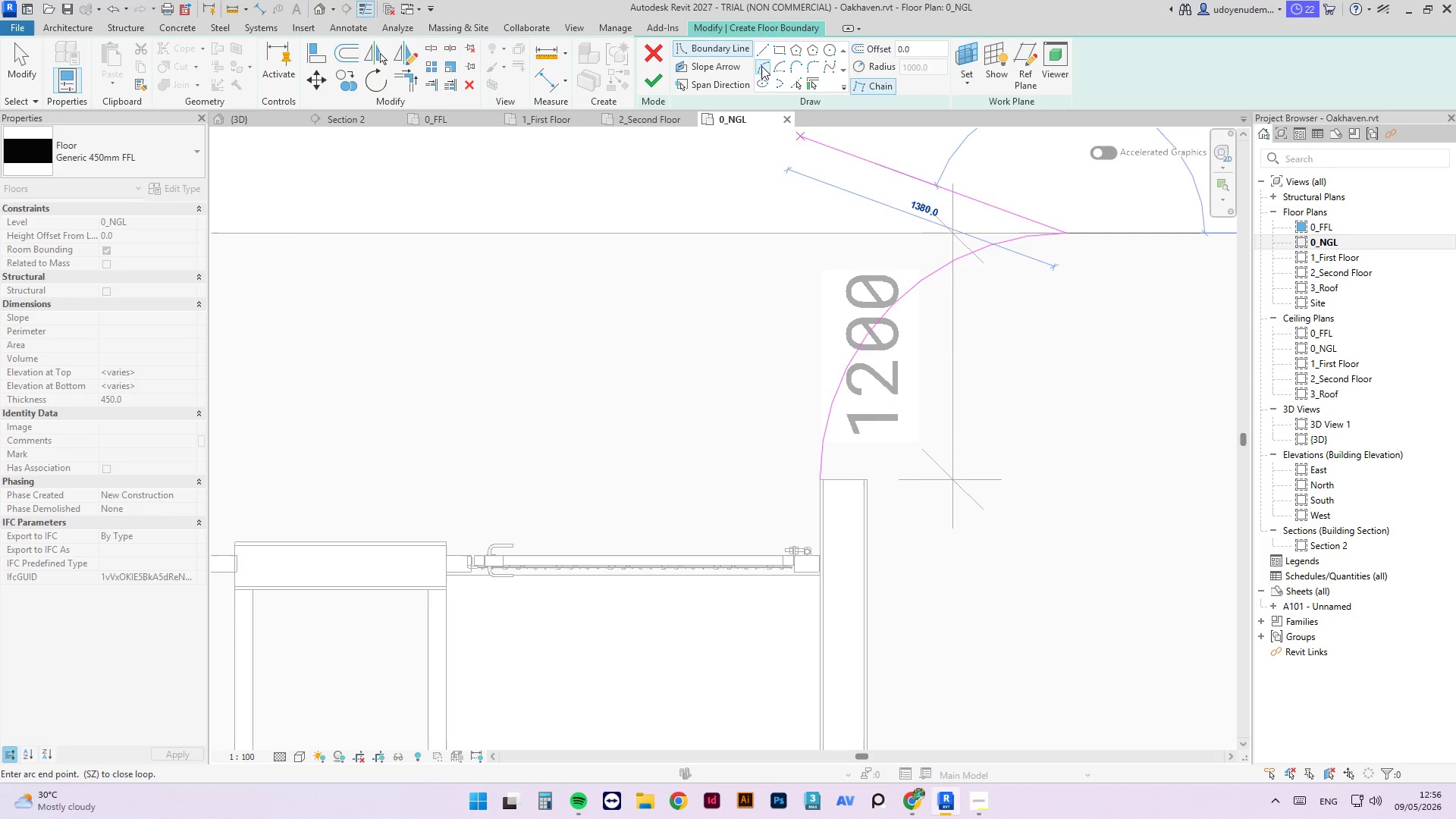 
left_click([761, 49])
 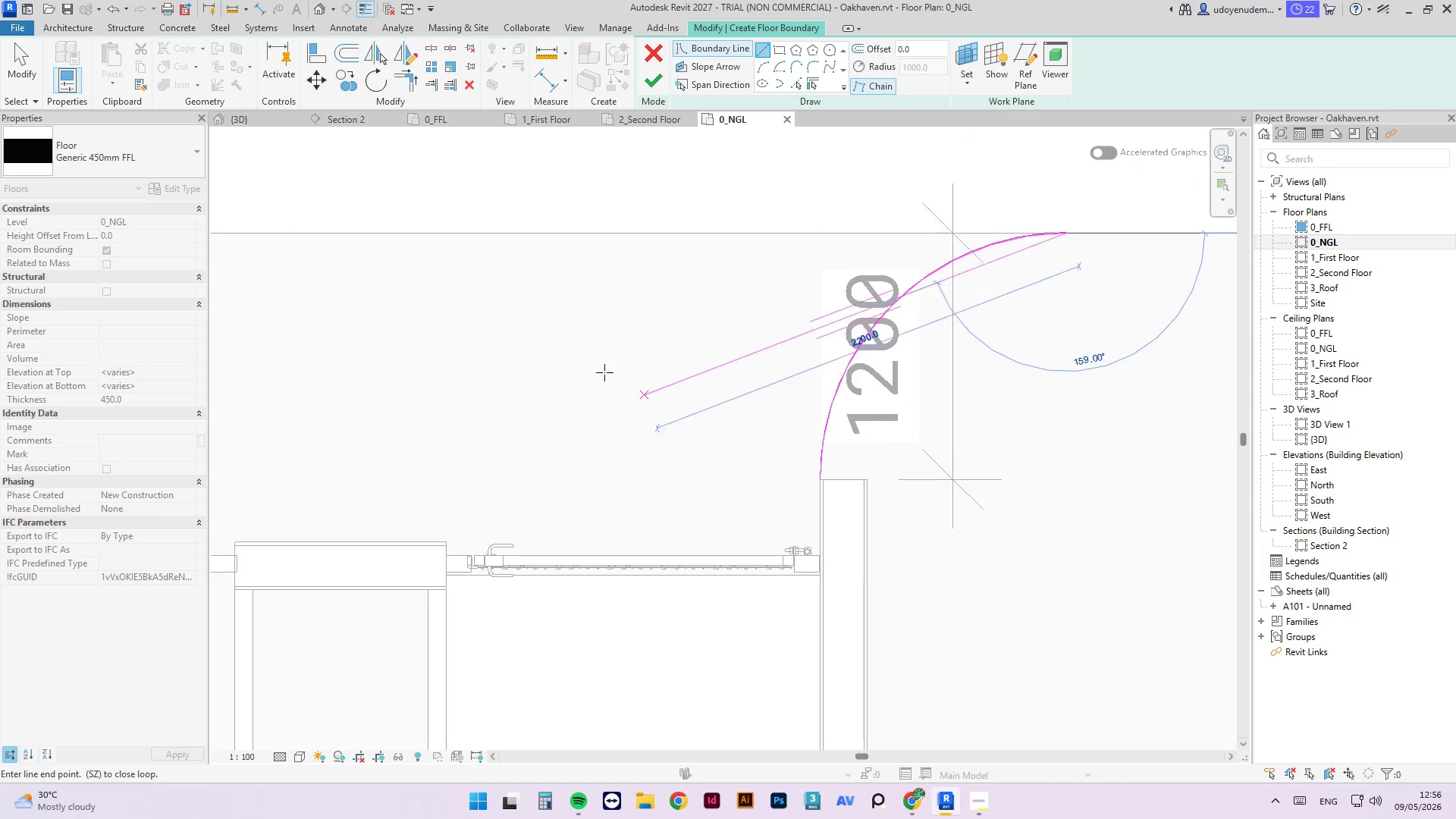 
scroll: coordinate [525, 375], scroll_direction: down, amount: 12.0
 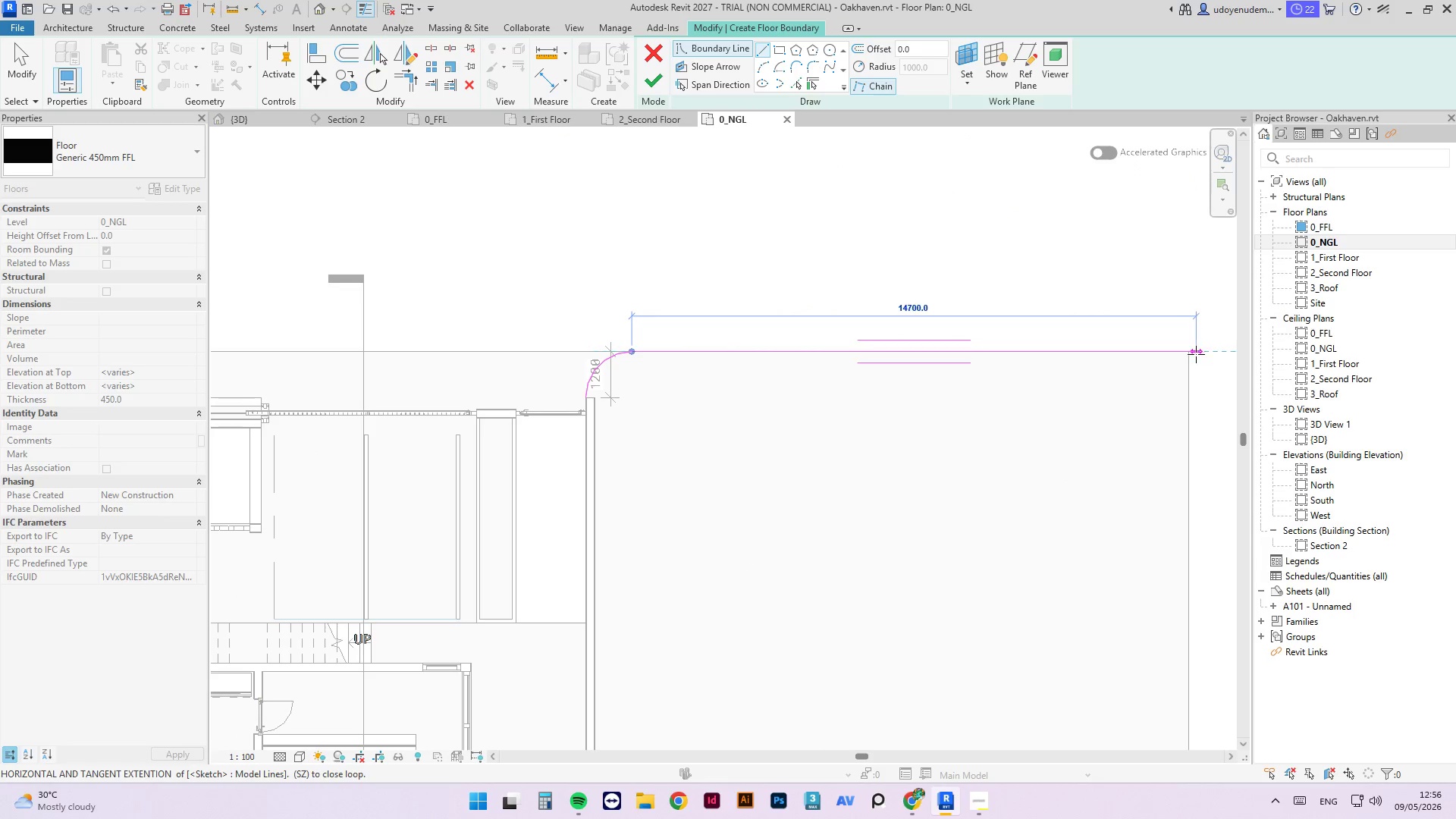 
left_click([1188, 353])
 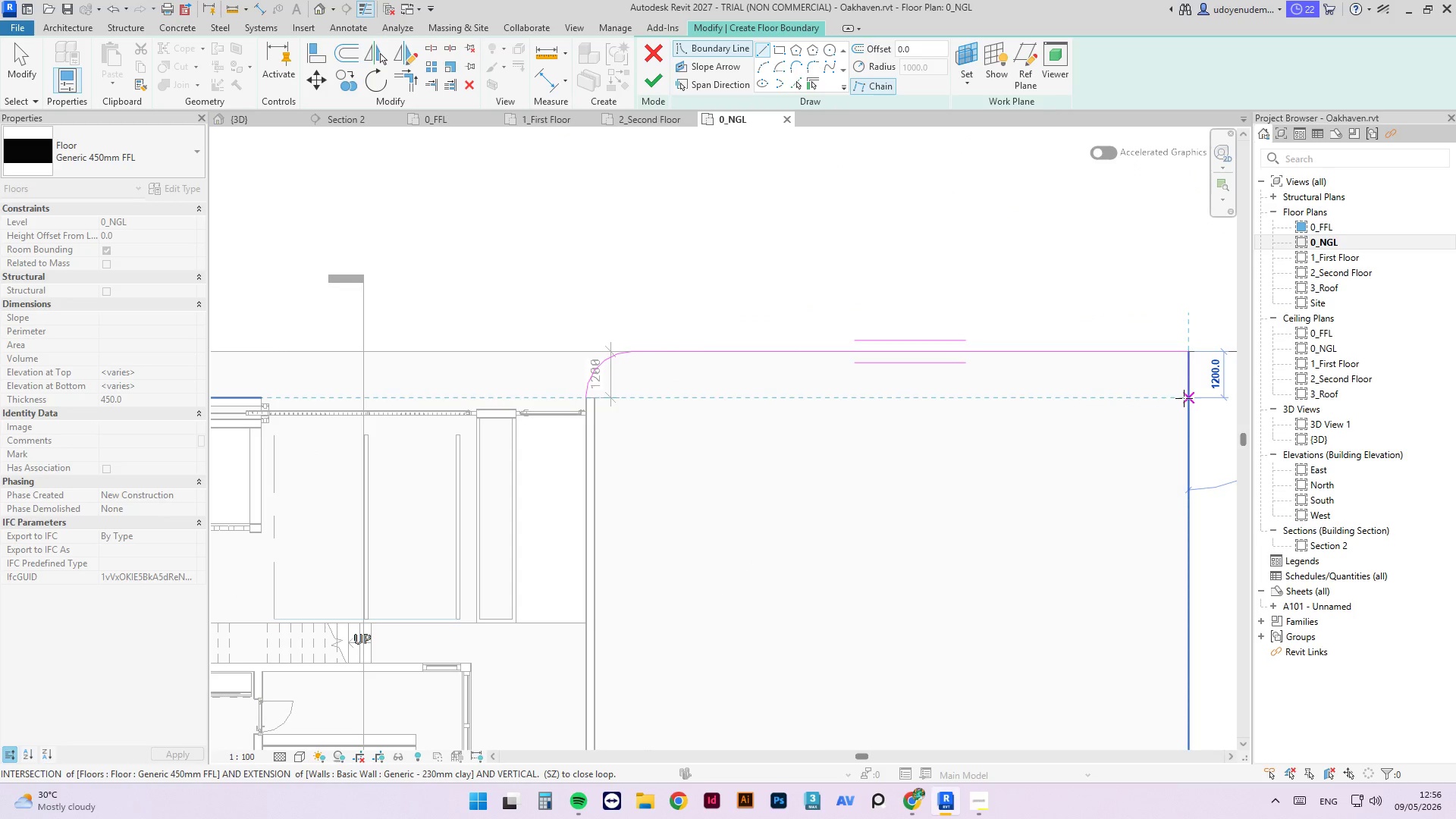 
scroll: coordinate [645, 404], scroll_direction: up, amount: 11.0
 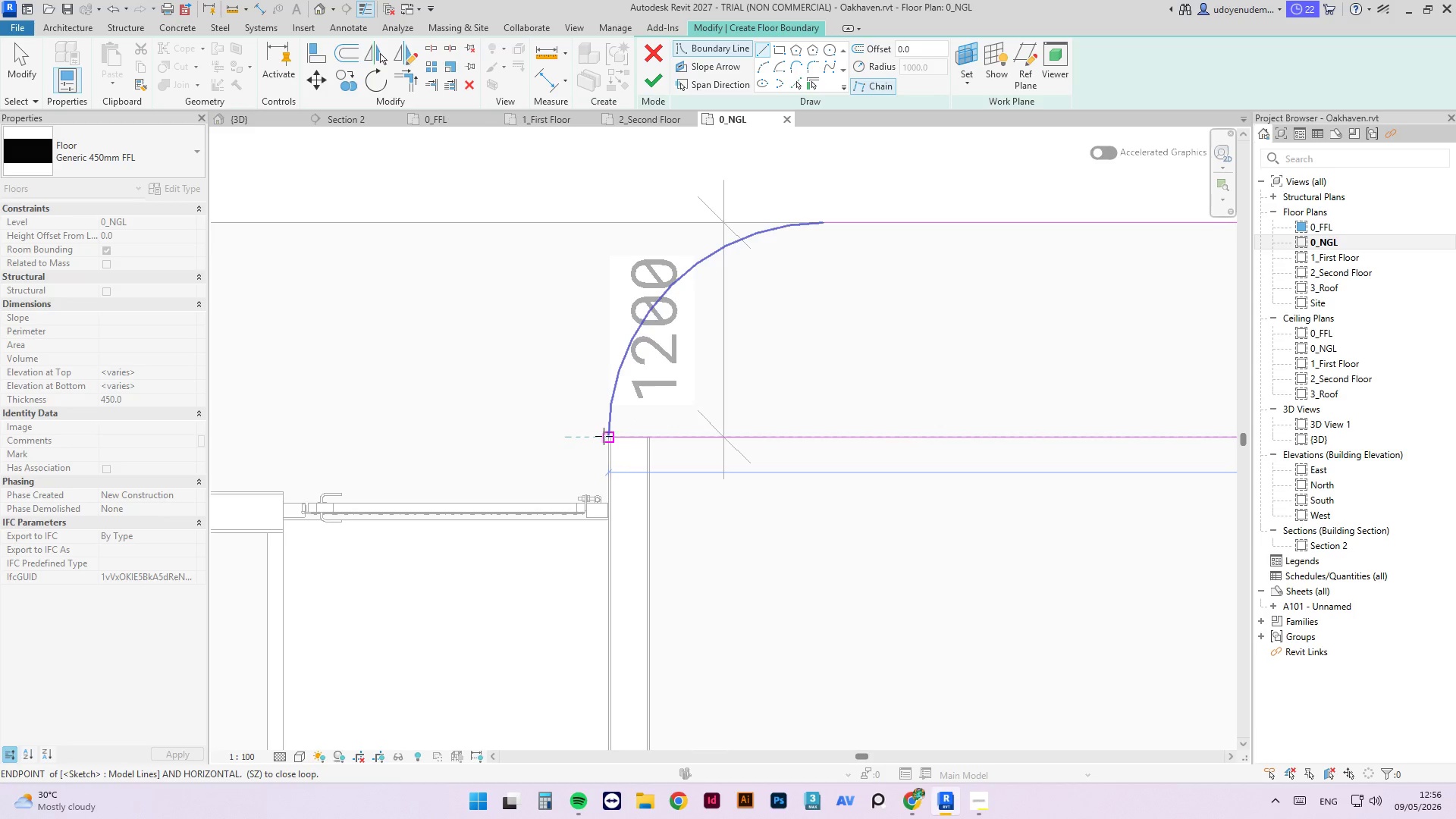 
left_click([604, 439])
 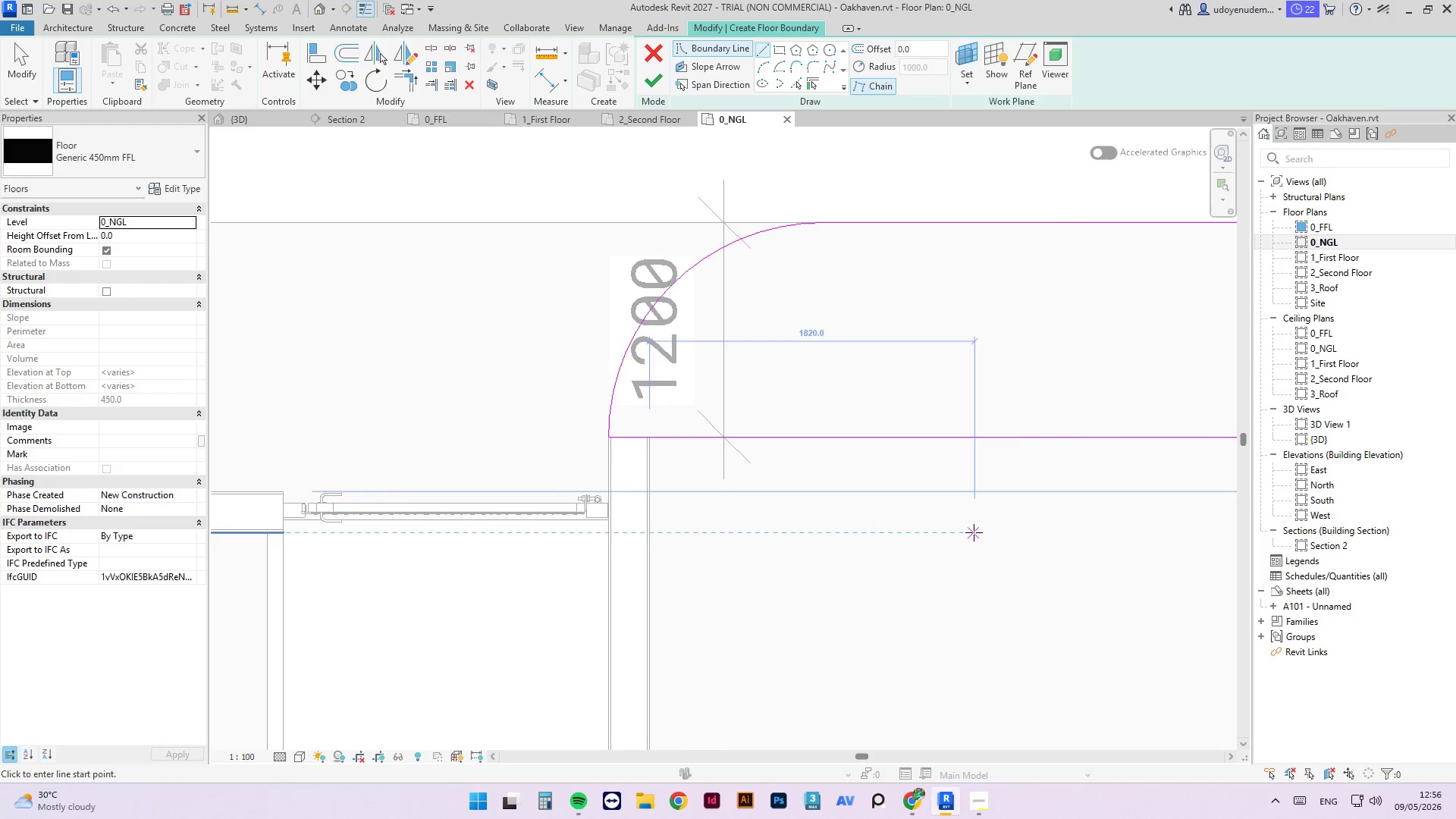 
scroll: coordinate [1077, 459], scroll_direction: down, amount: 13.0
 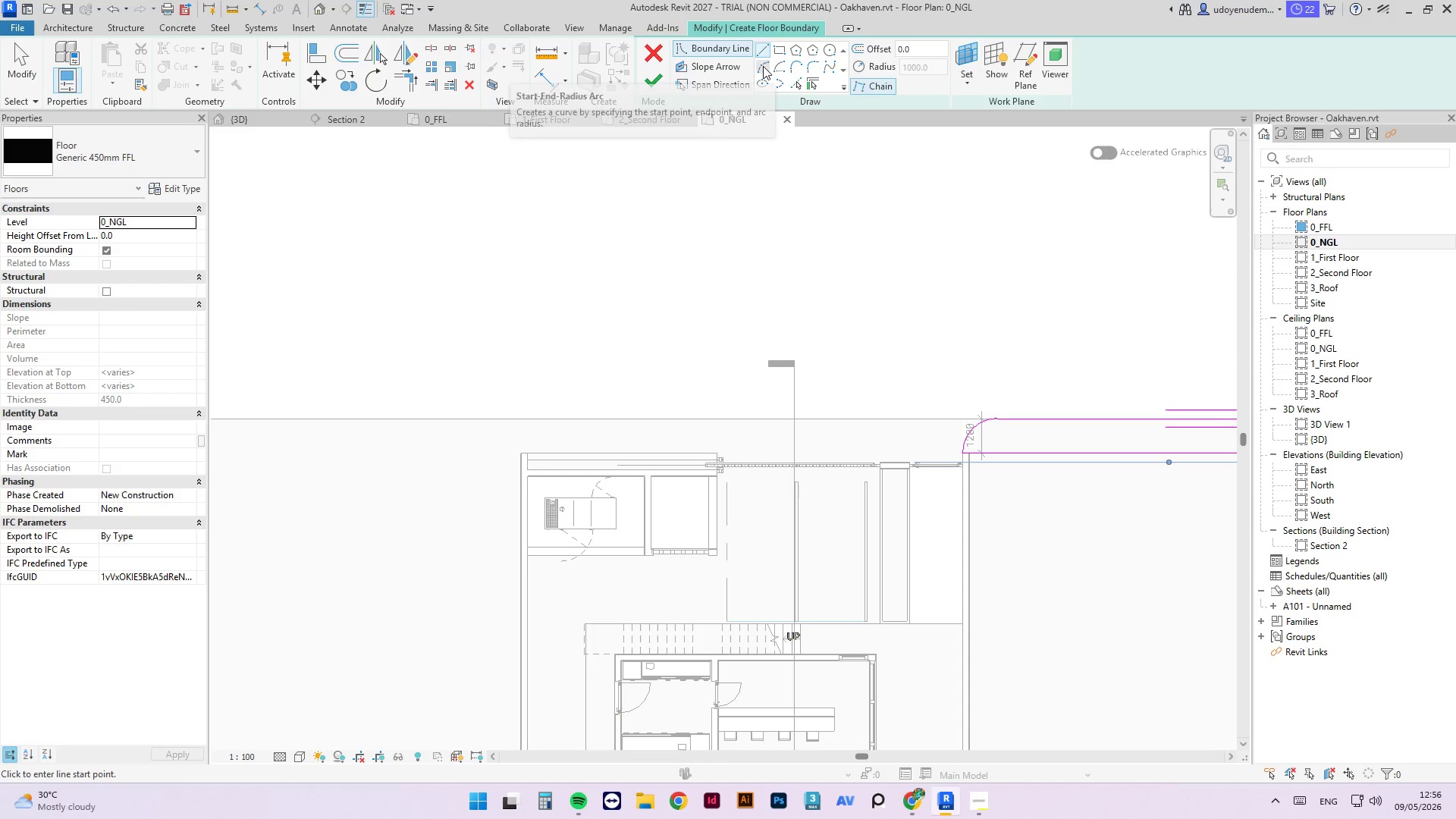 
scroll: coordinate [676, 431], scroll_direction: up, amount: 8.0
 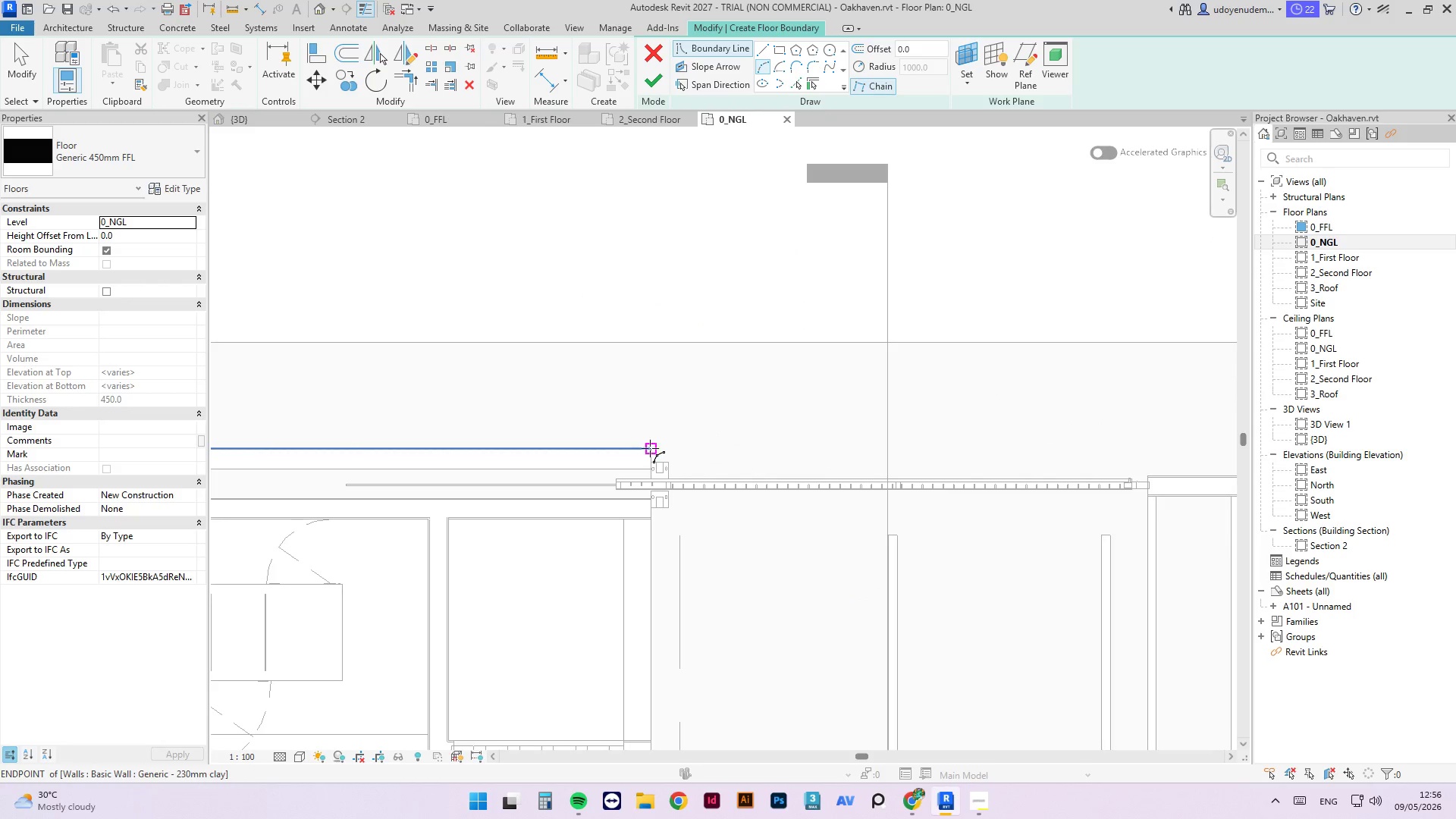 
left_click([649, 448])
 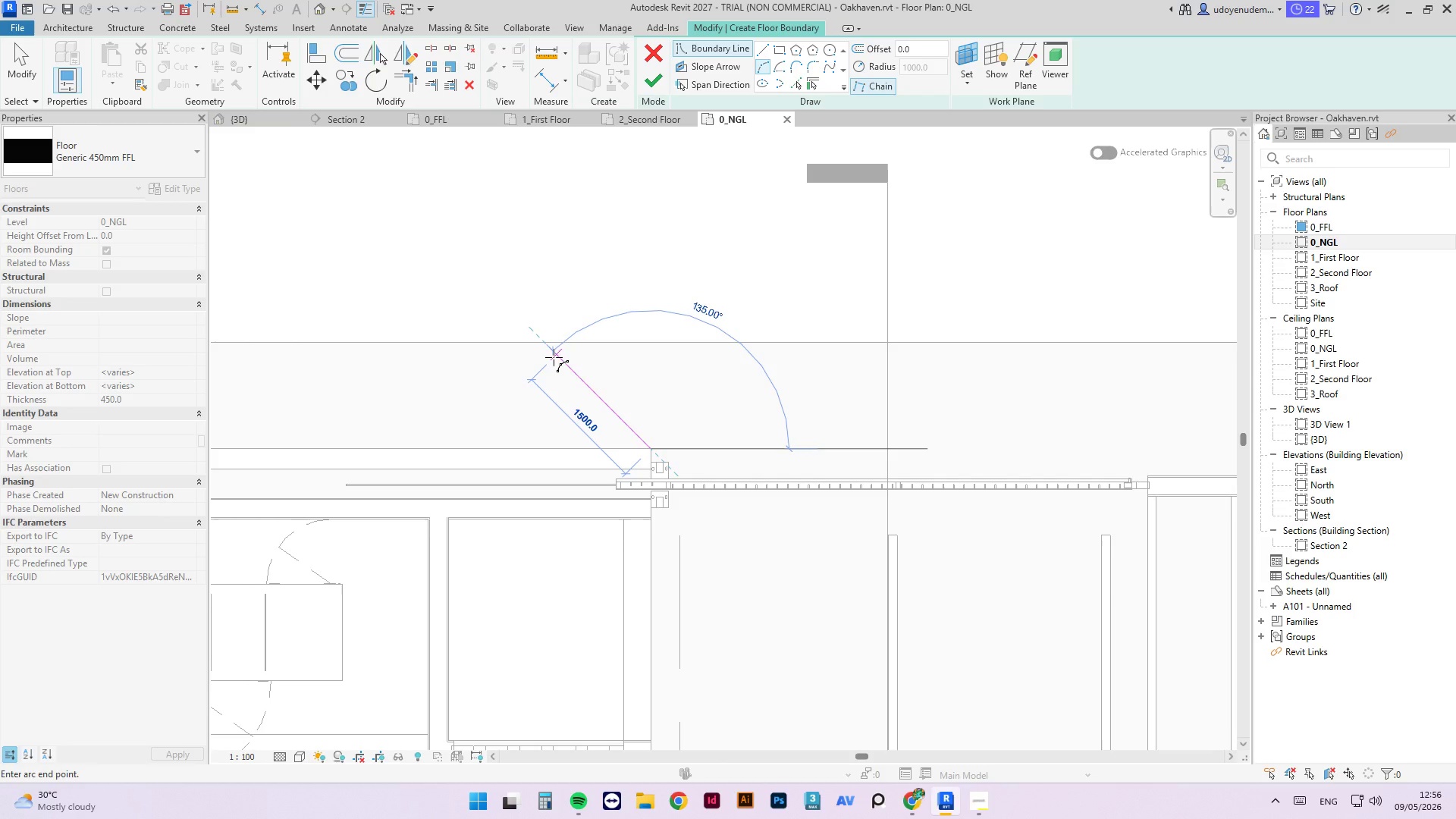 
wait(5.75)
 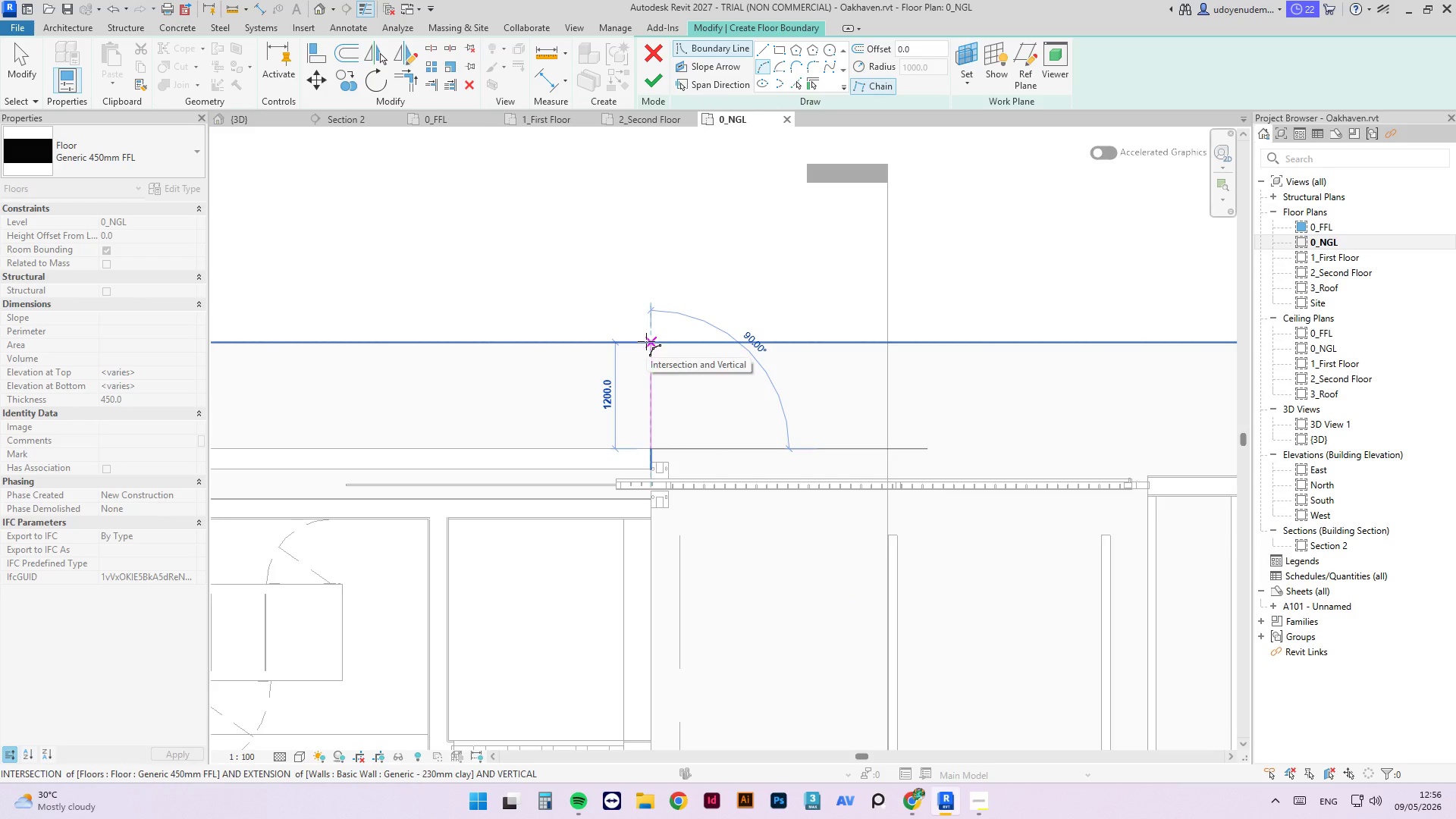 
left_click([542, 344])
 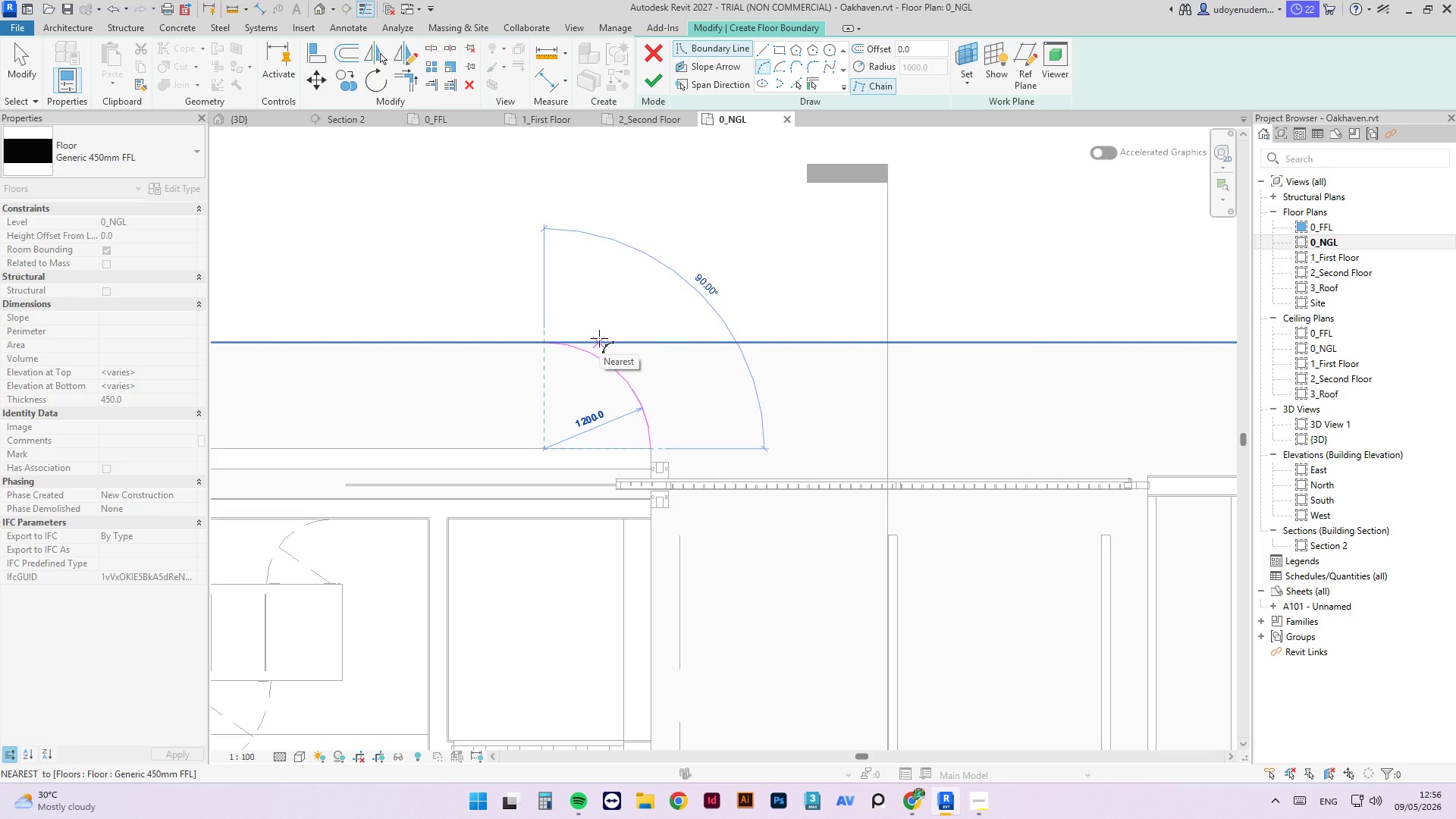 
left_click([599, 338])
 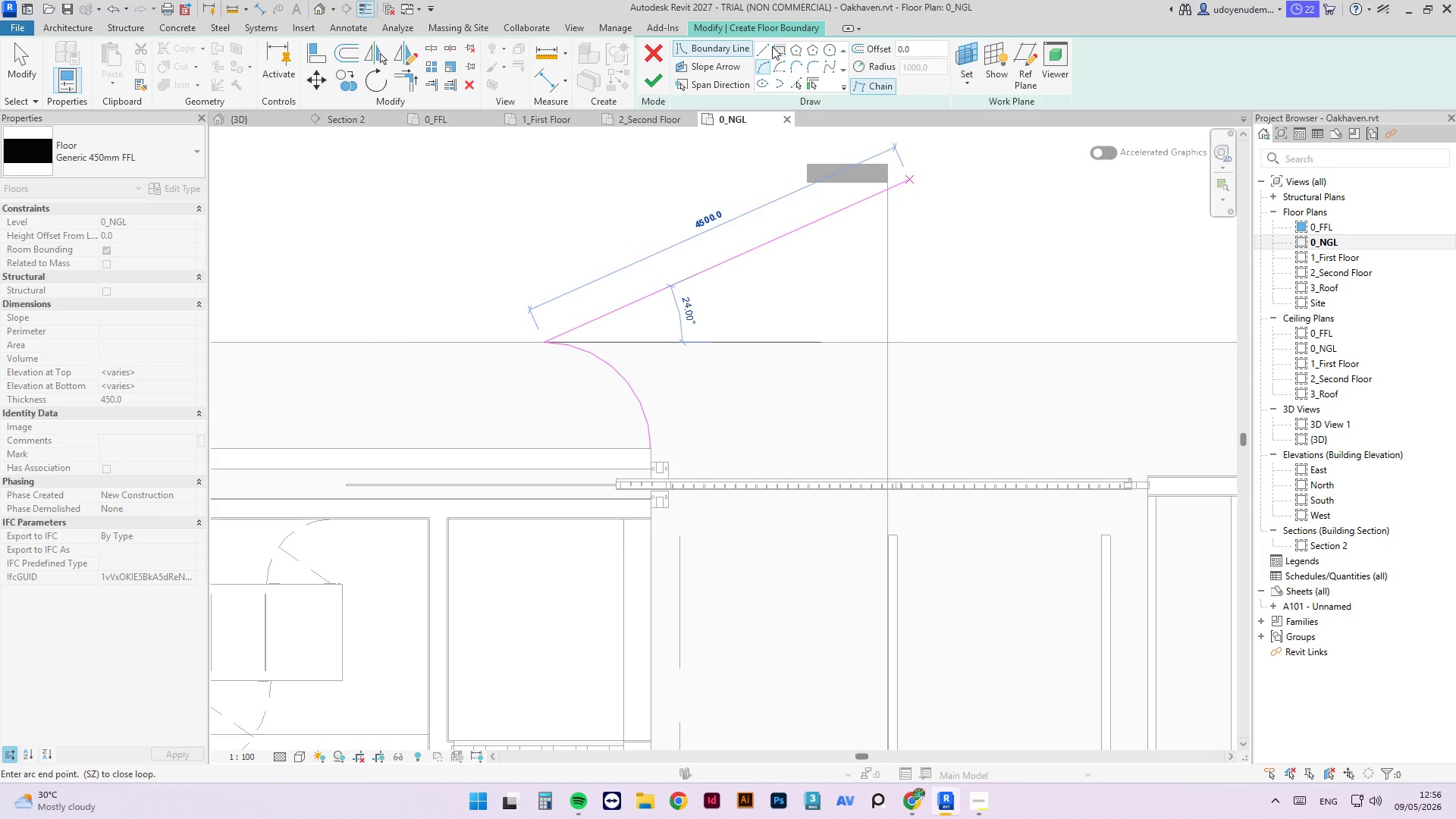 
left_click([766, 50])
 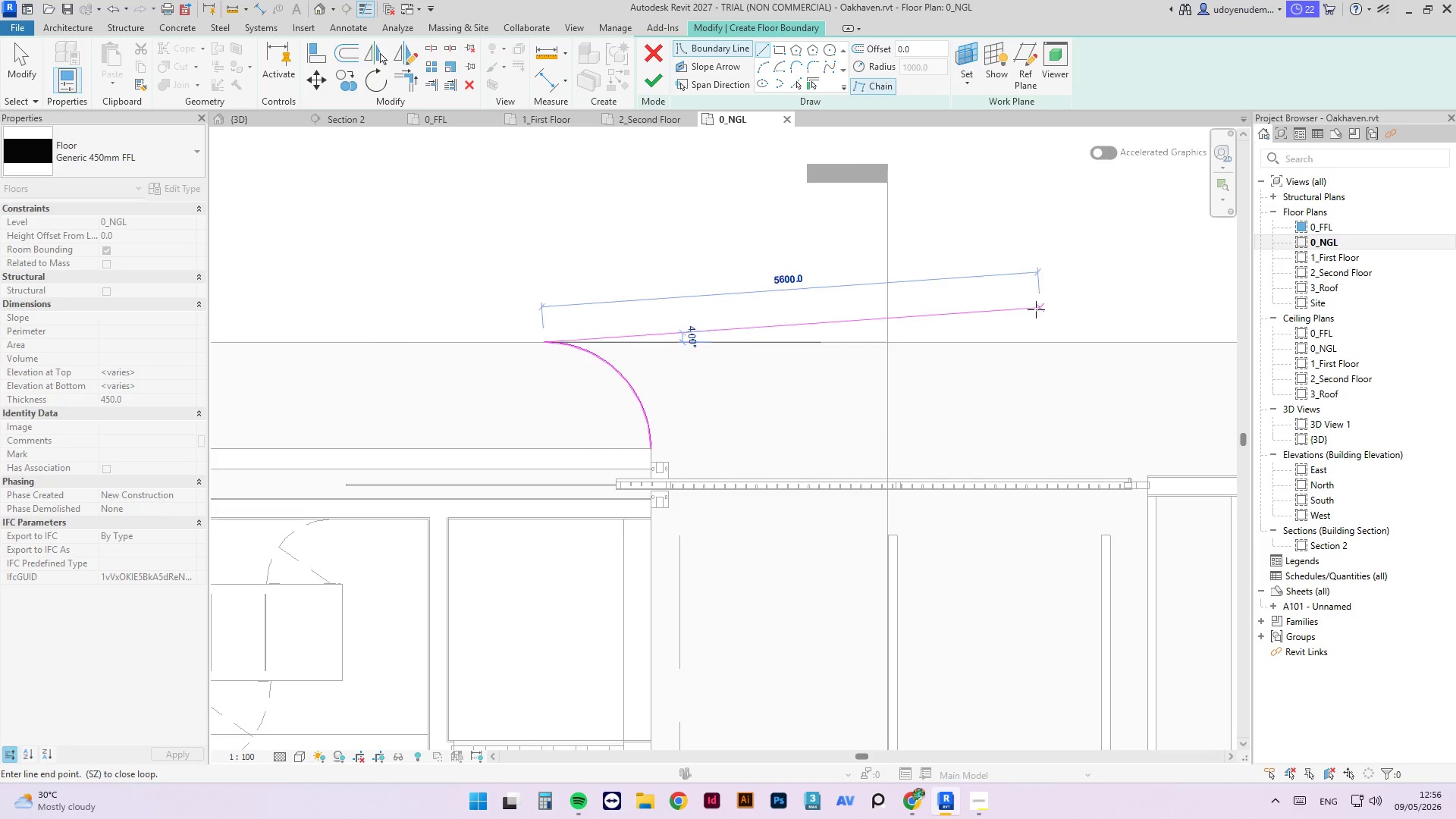 
scroll: coordinate [903, 300], scroll_direction: down, amount: 11.0
 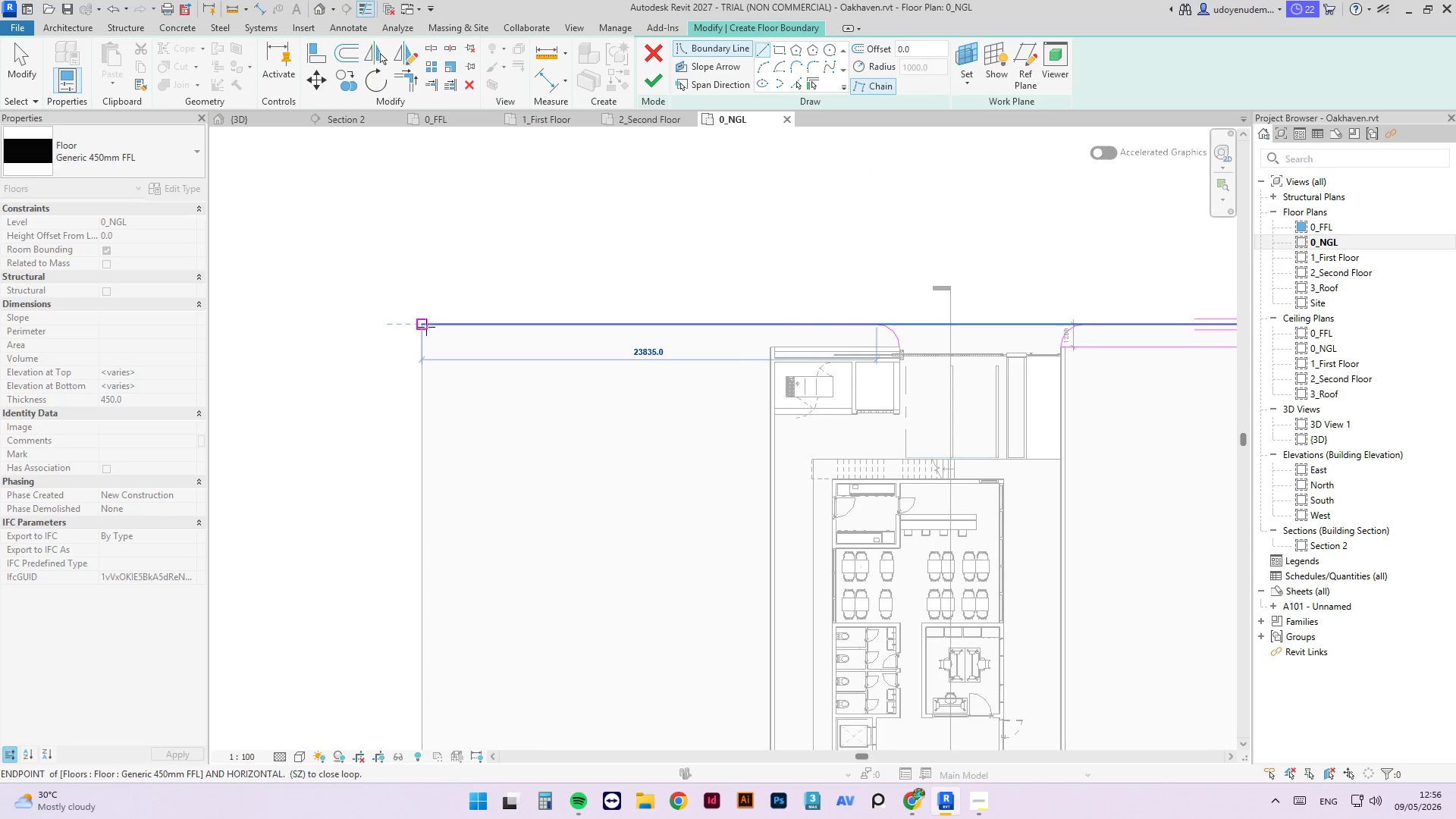 
left_click([422, 322])
 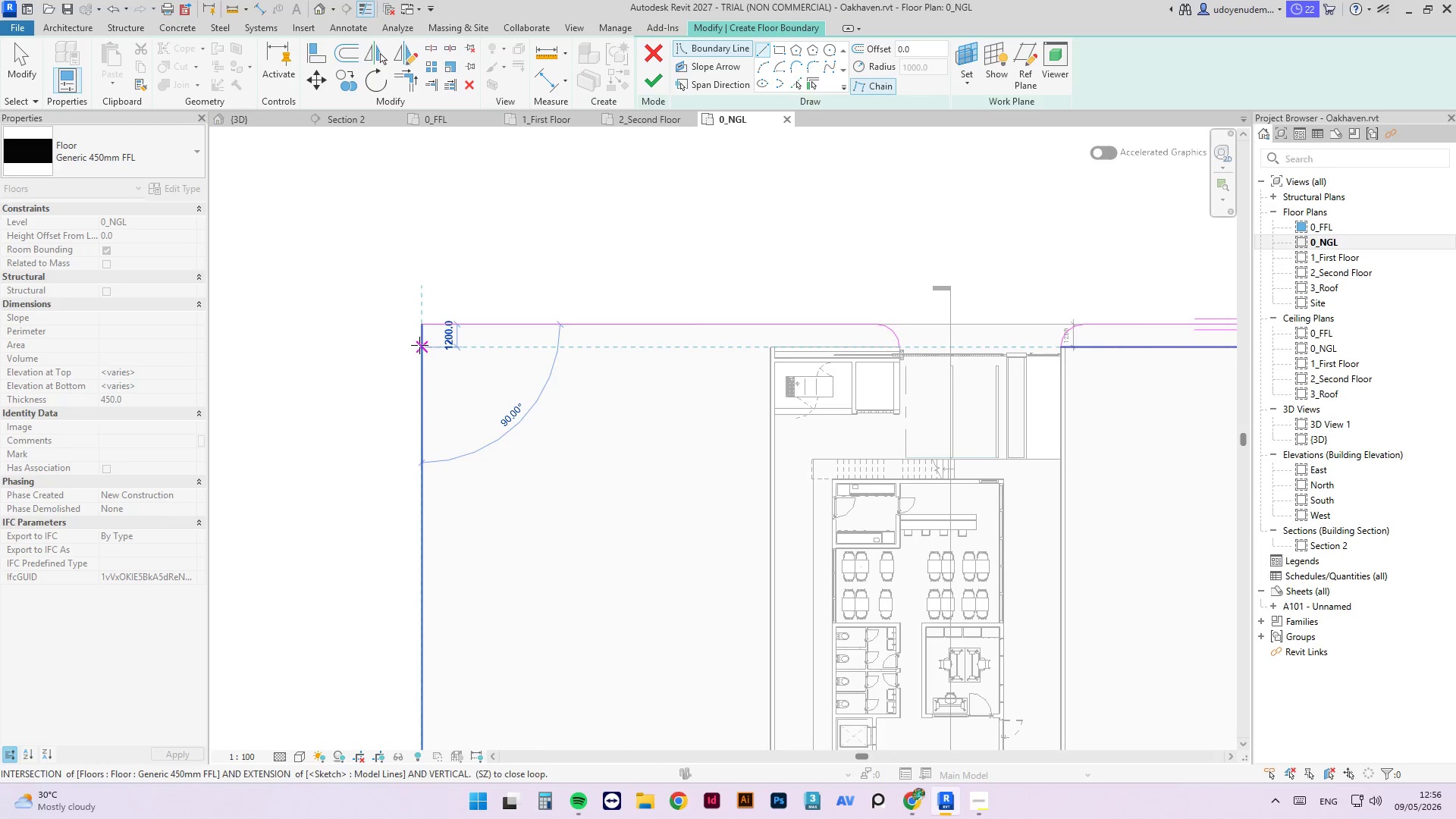 
left_click([419, 345])
 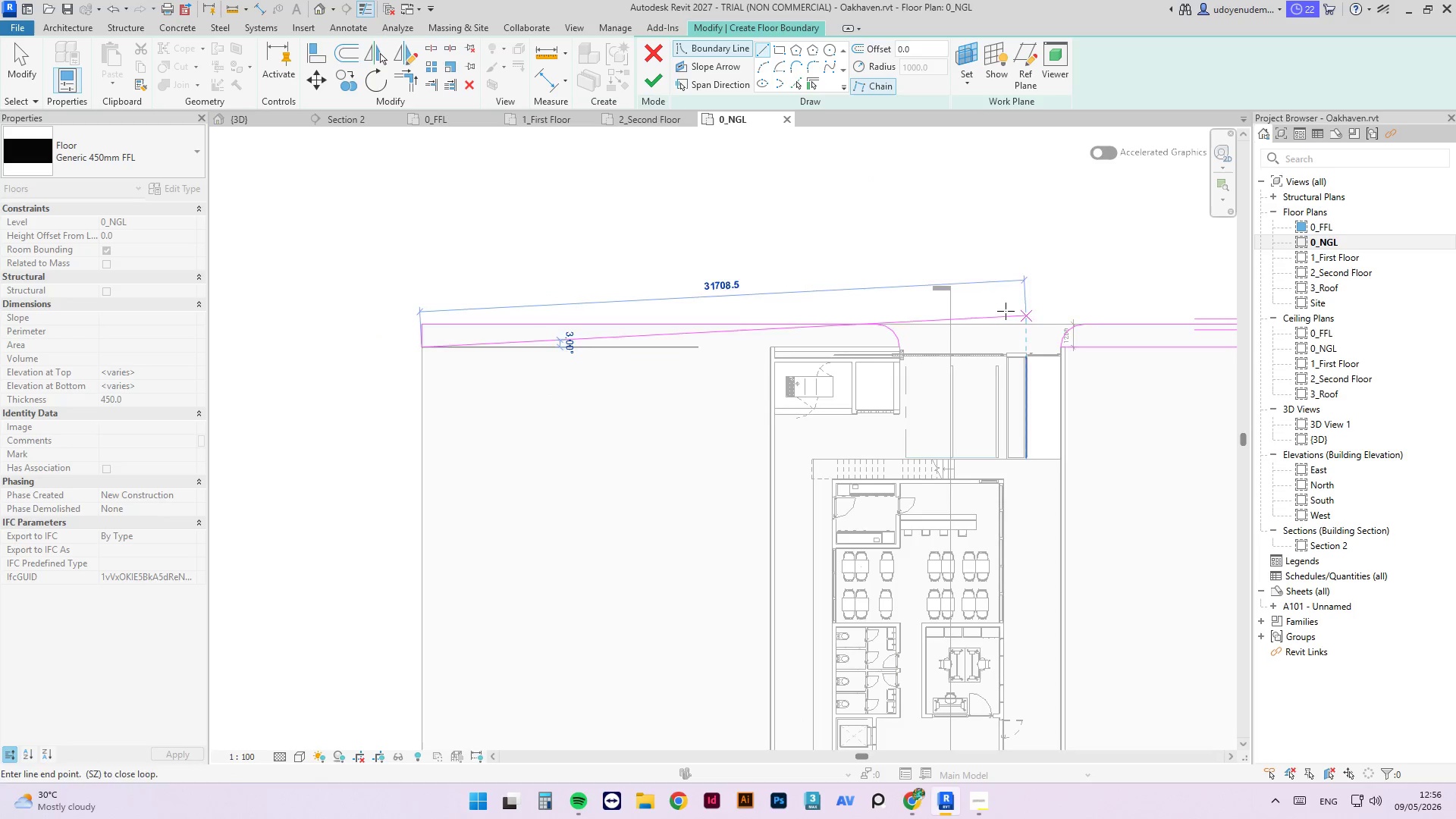 
scroll: coordinate [878, 396], scroll_direction: up, amount: 7.0
 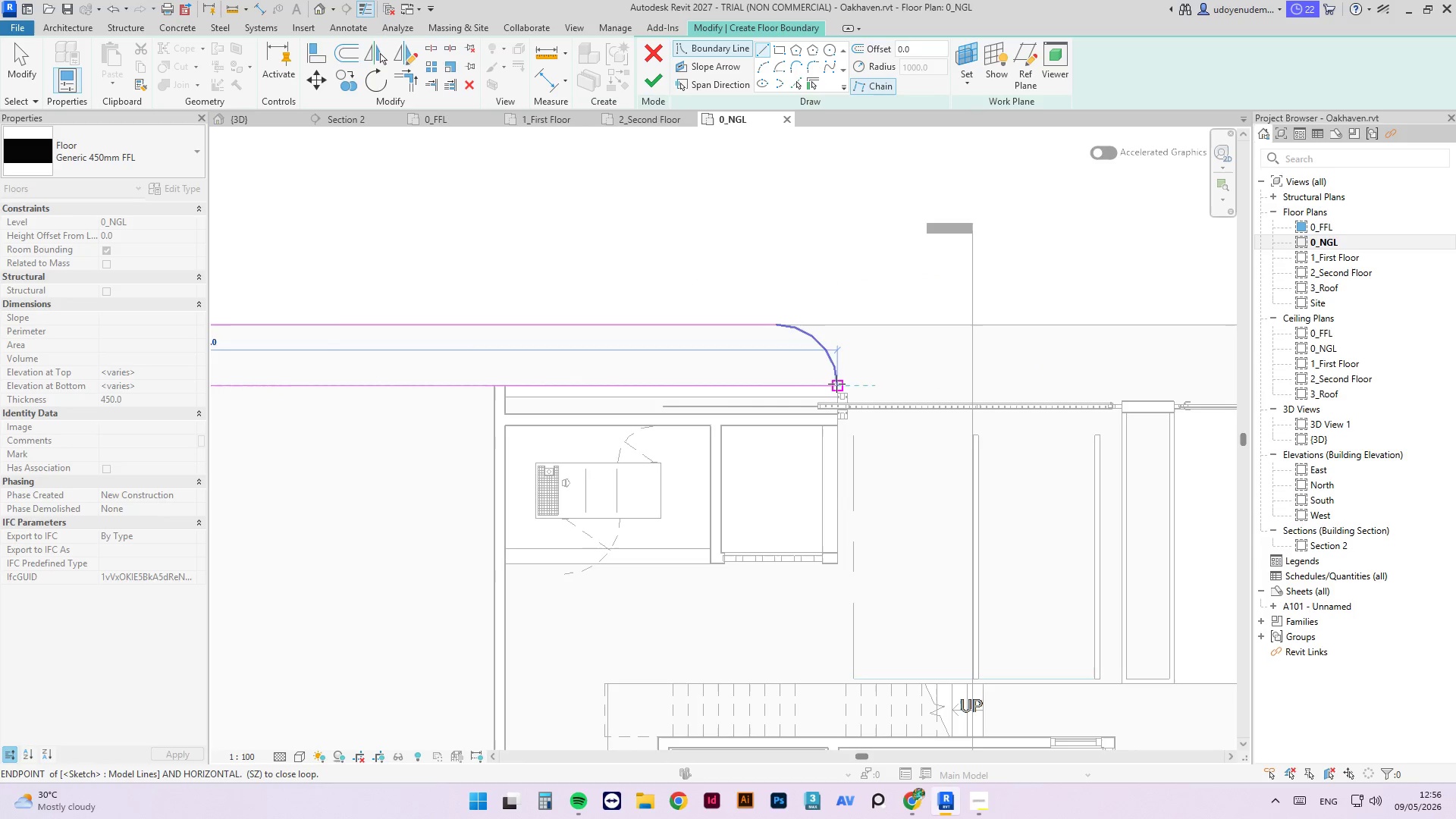 
left_click([836, 384])
 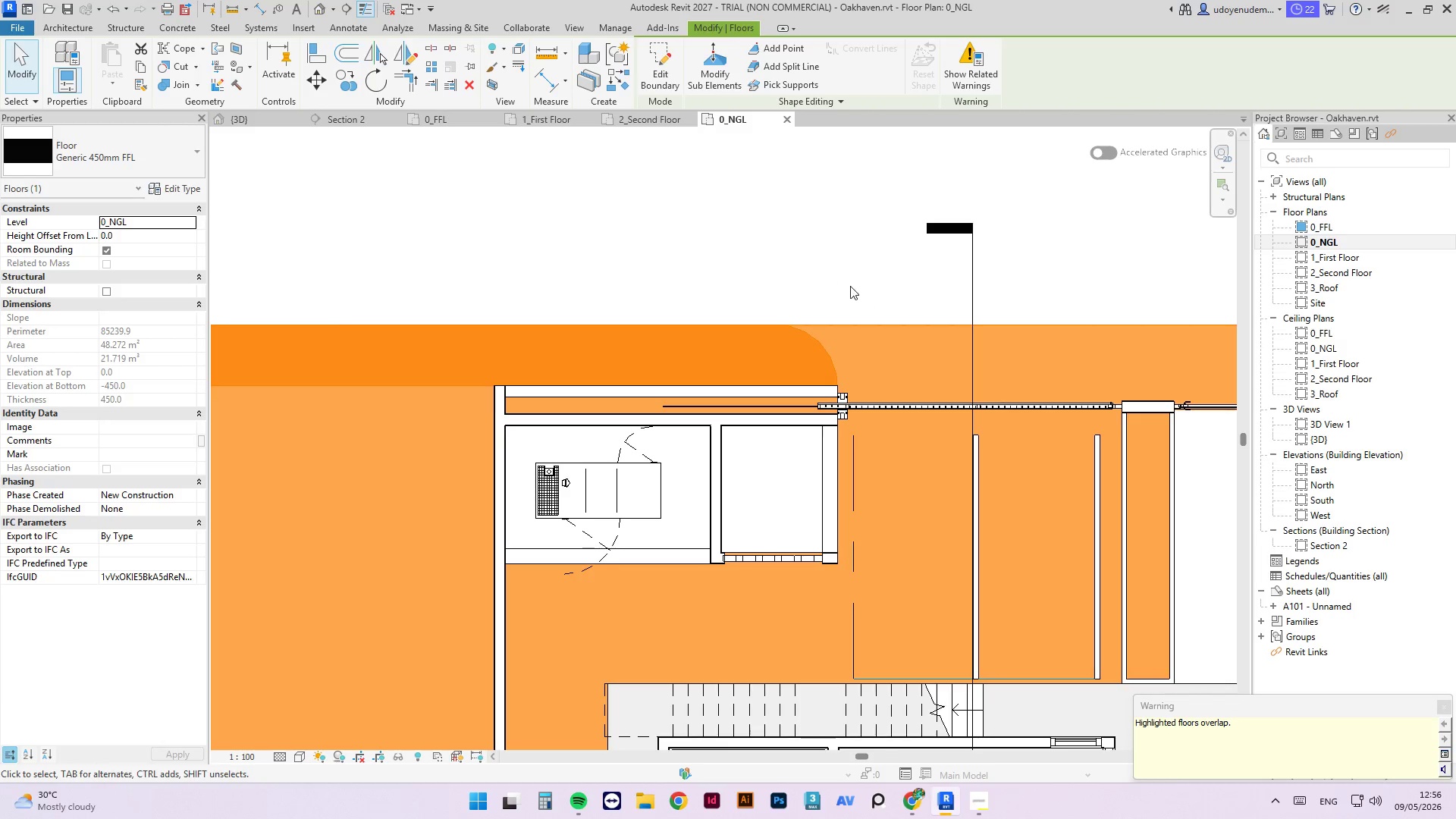 
left_click([826, 228])
 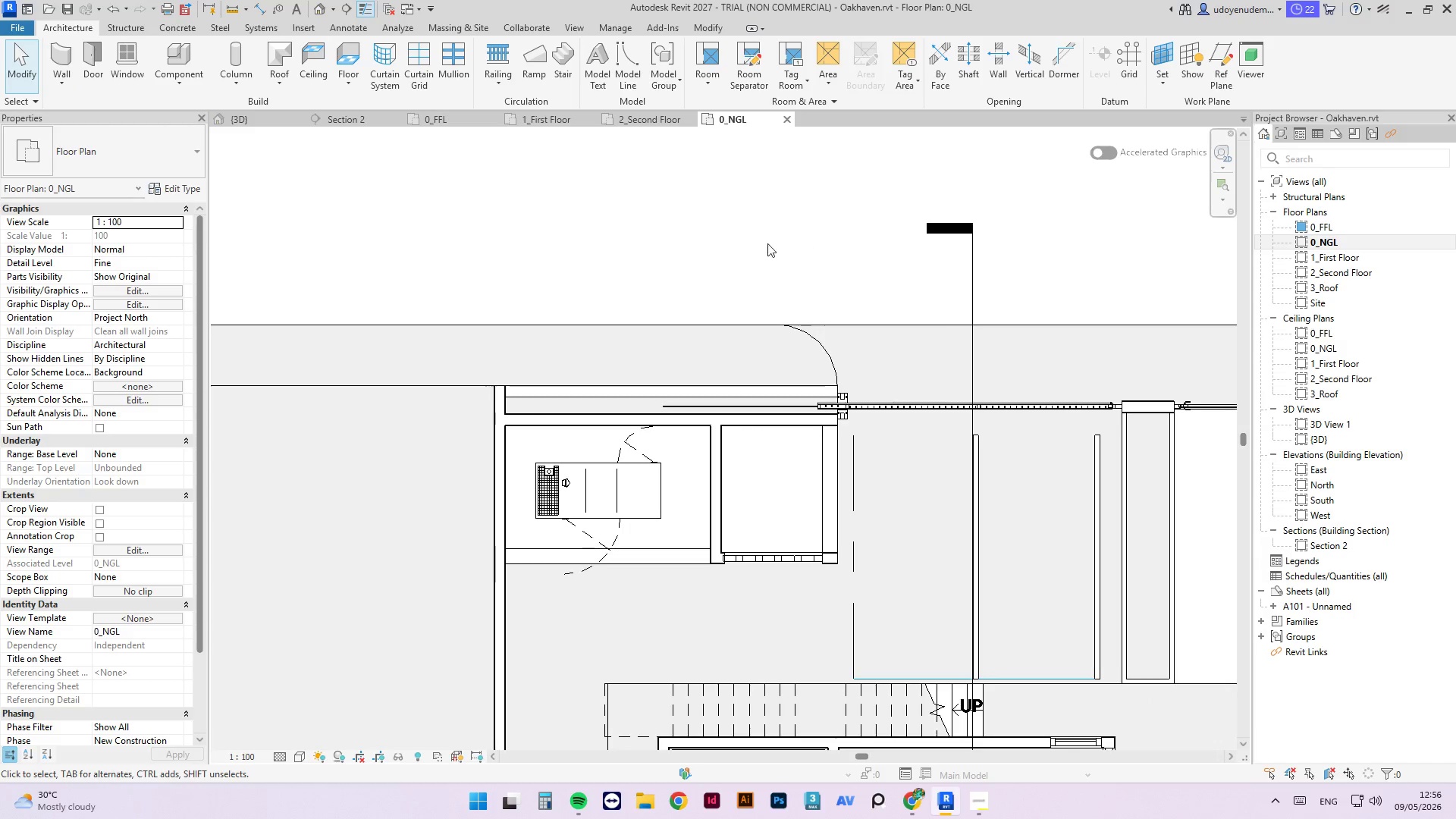 
scroll: coordinate [752, 280], scroll_direction: down, amount: 3.0
 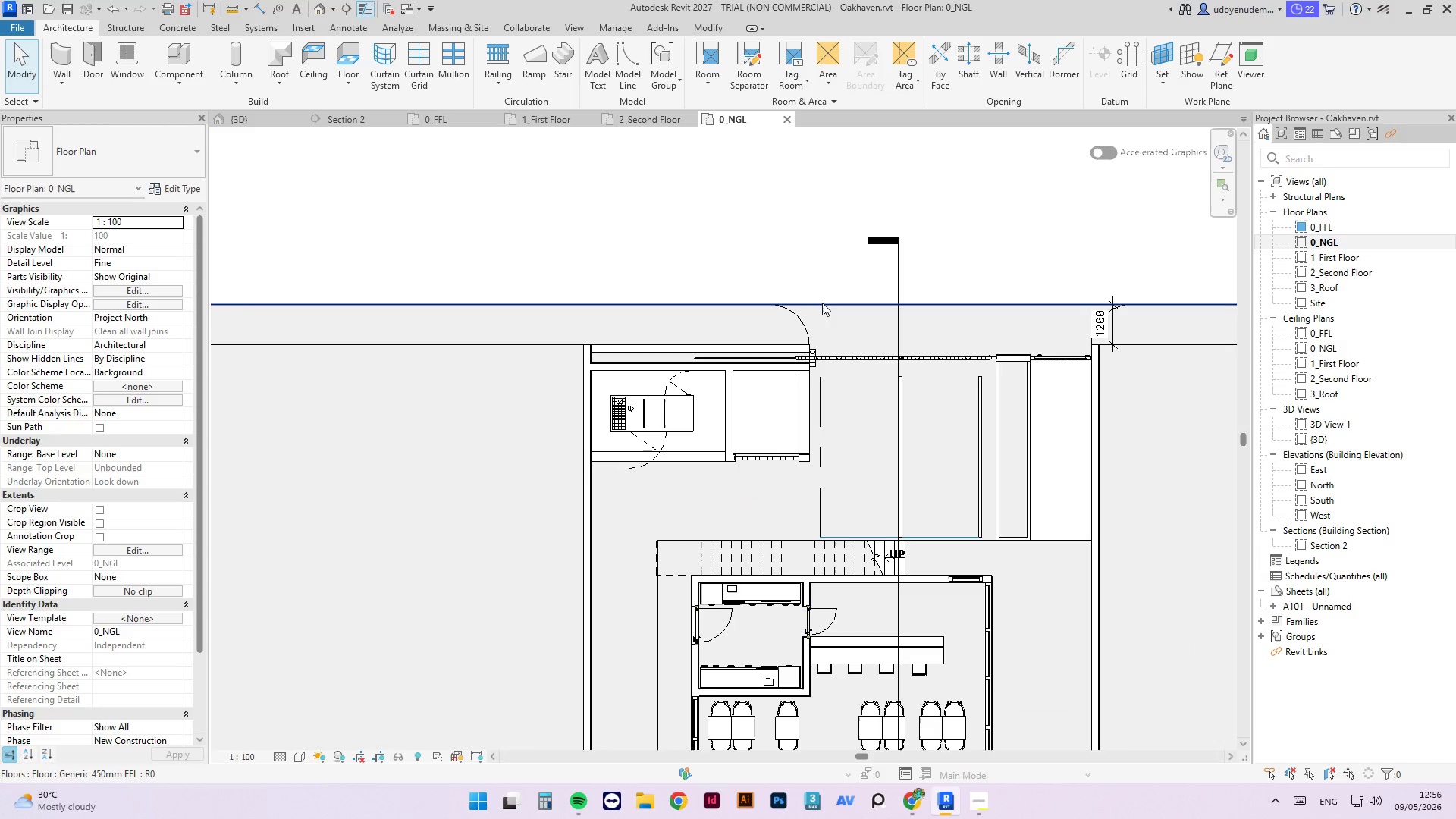 
left_click([824, 305])
 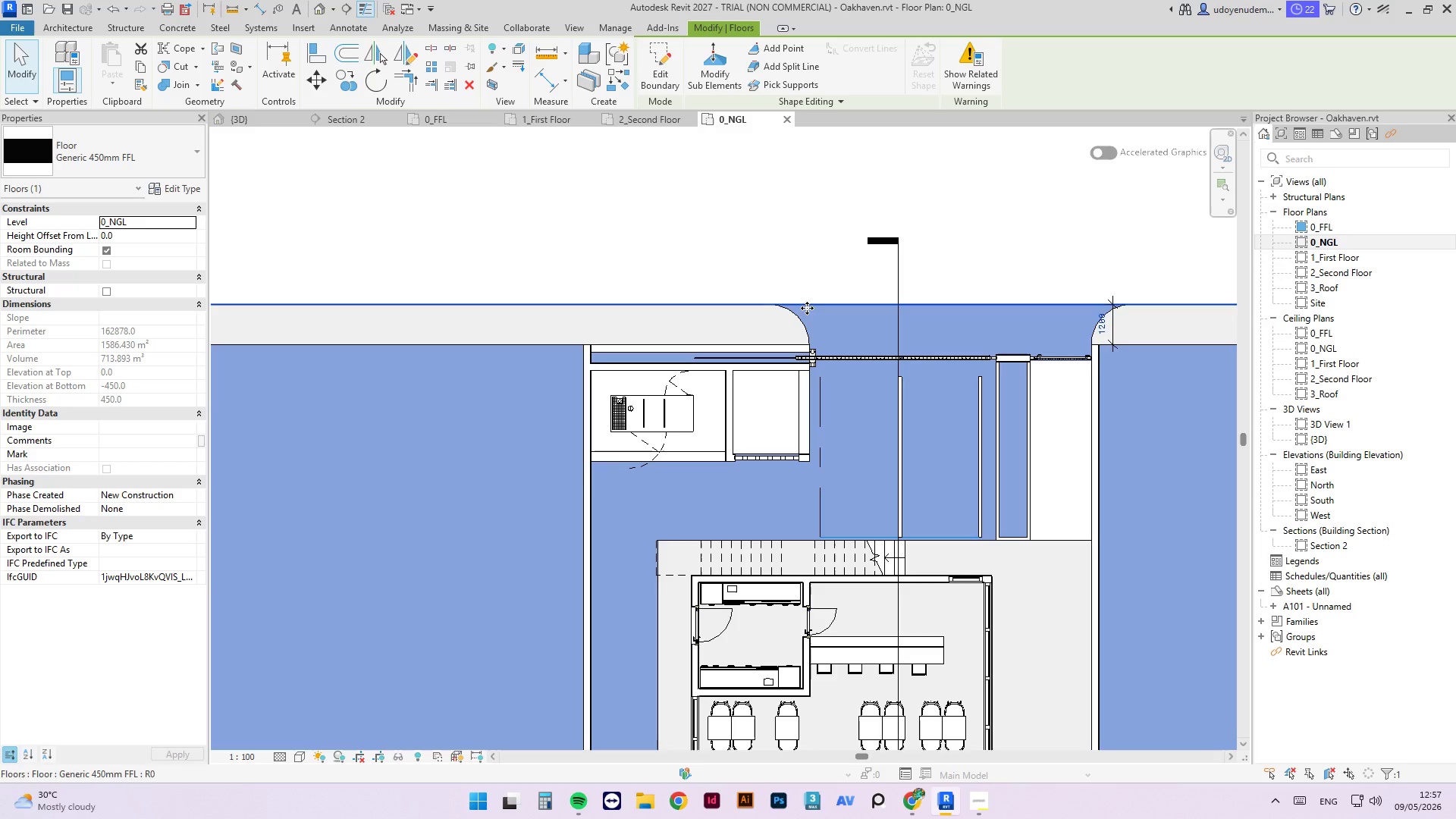 
left_click([814, 221])
 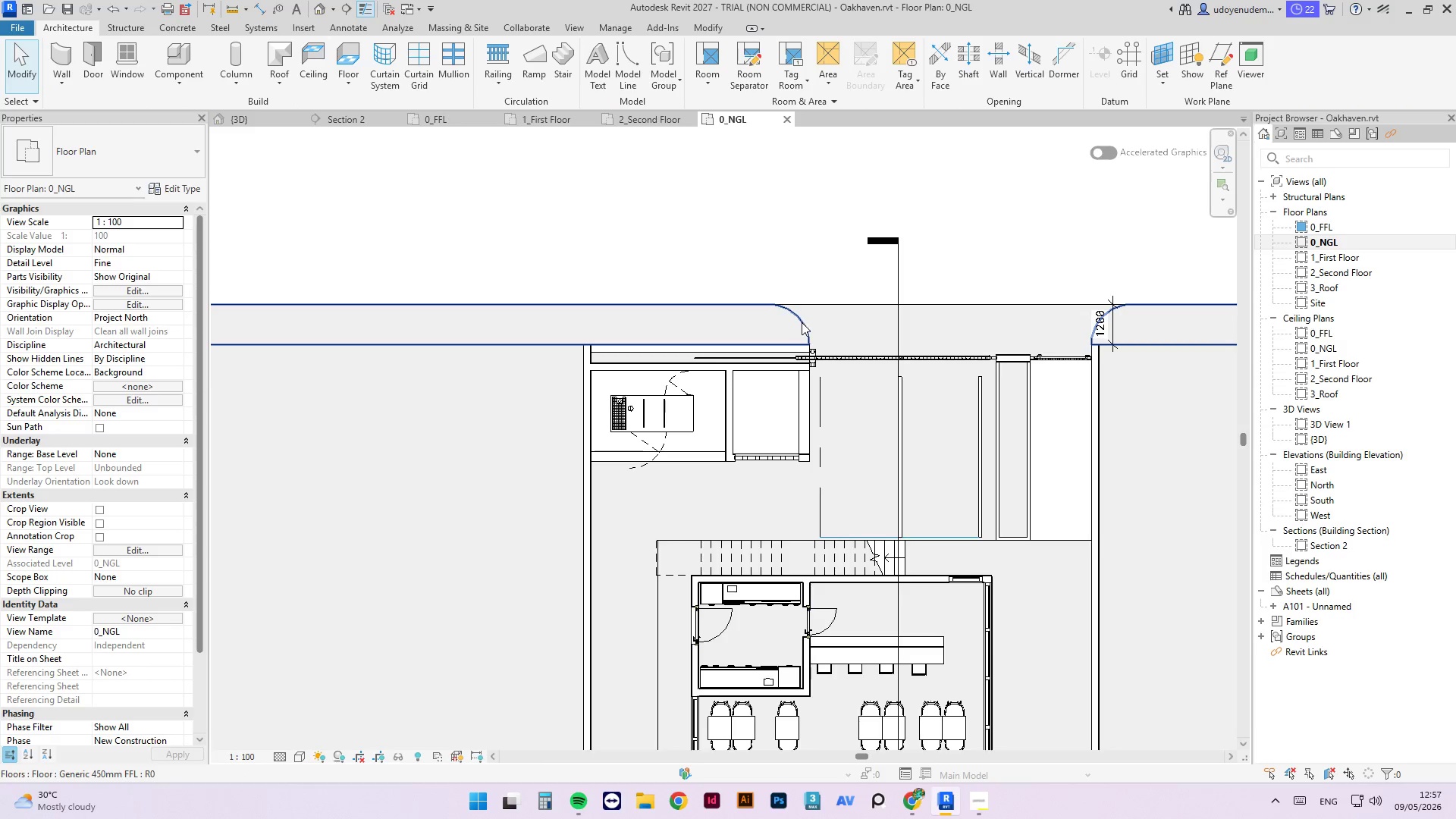 
left_click([802, 322])
 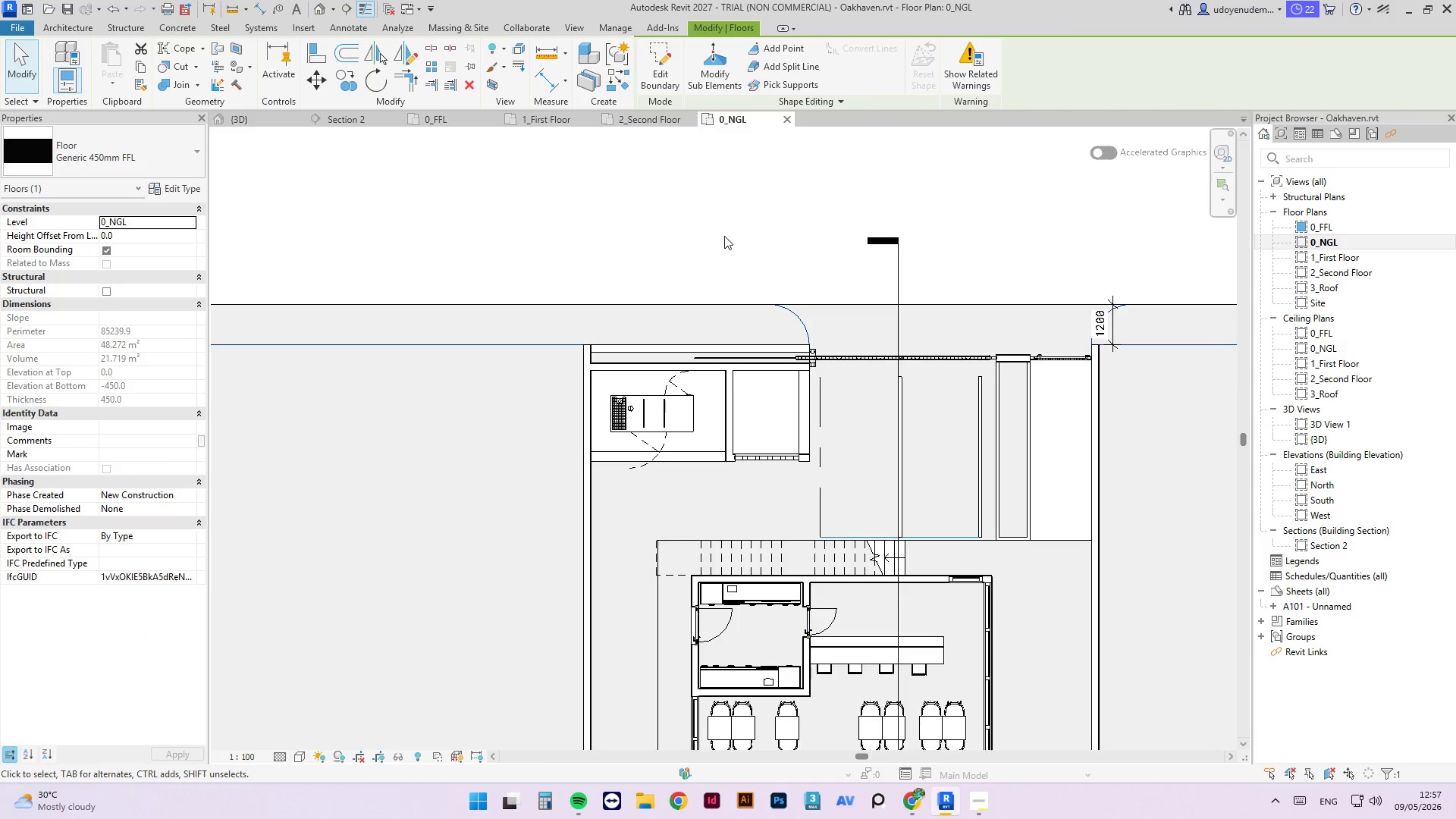 
left_click([156, 155])
 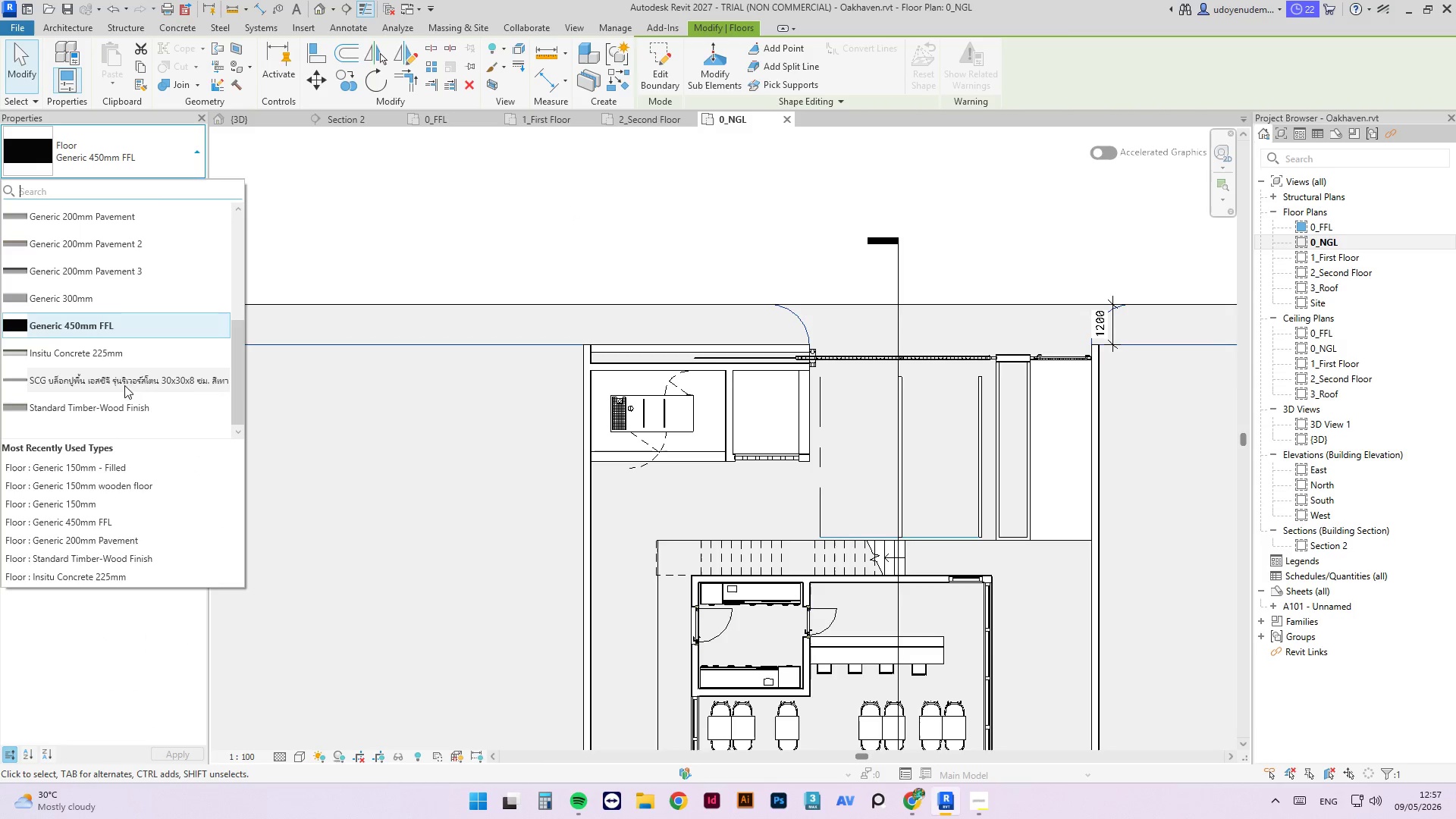 
scroll: coordinate [123, 297], scroll_direction: up, amount: 3.0
 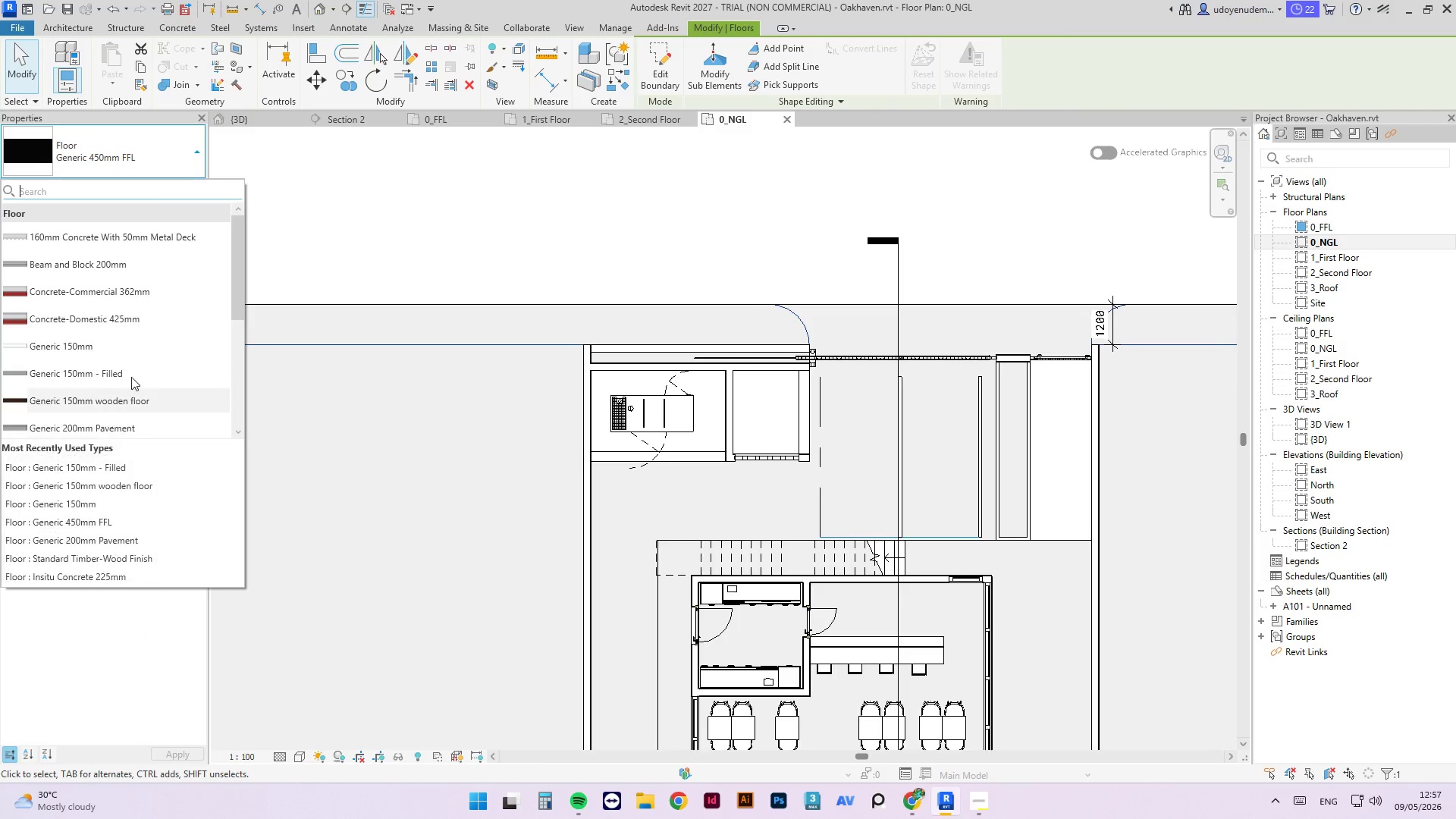 
left_click([97, 344])
 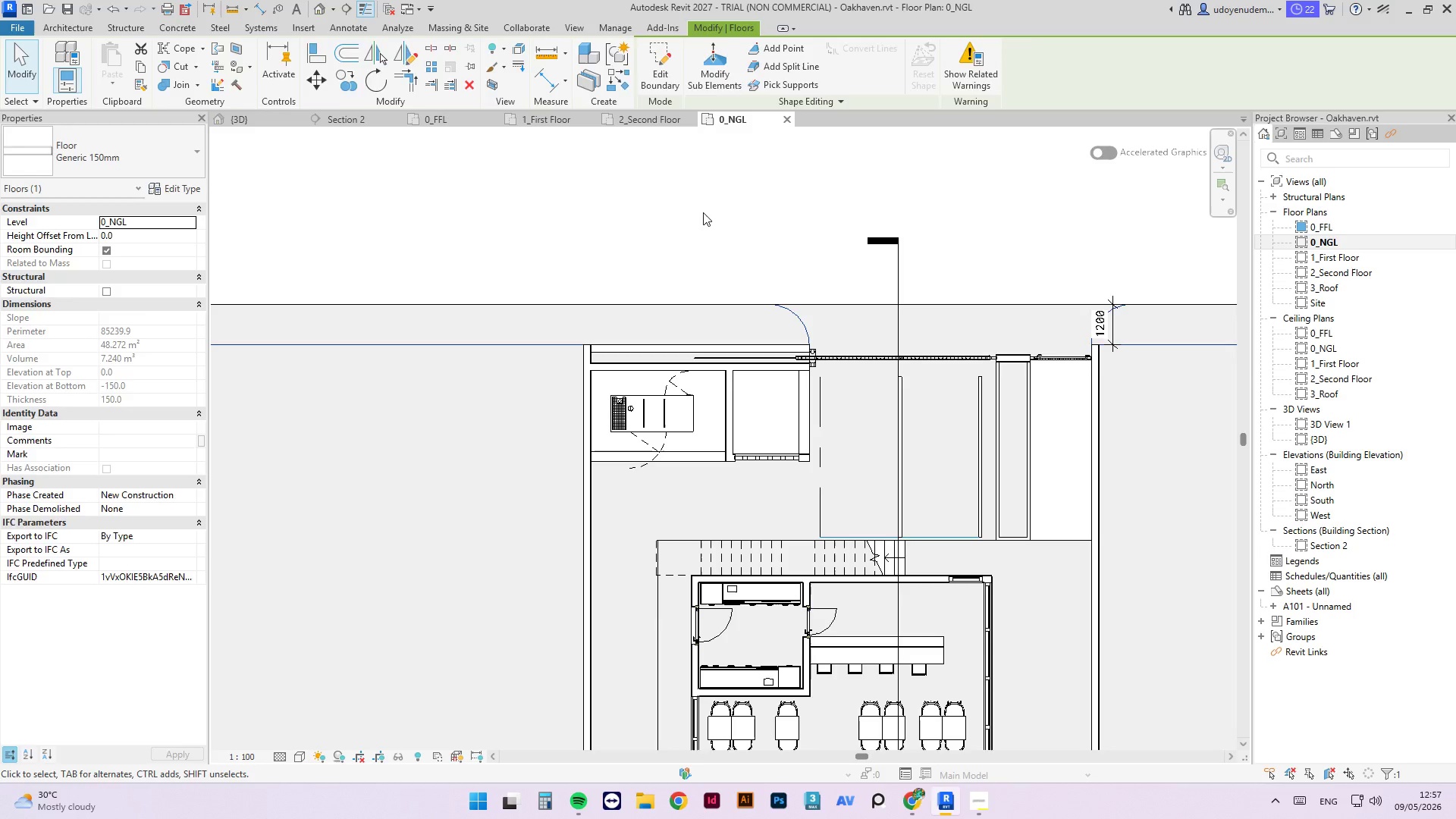 
left_click([703, 212])
 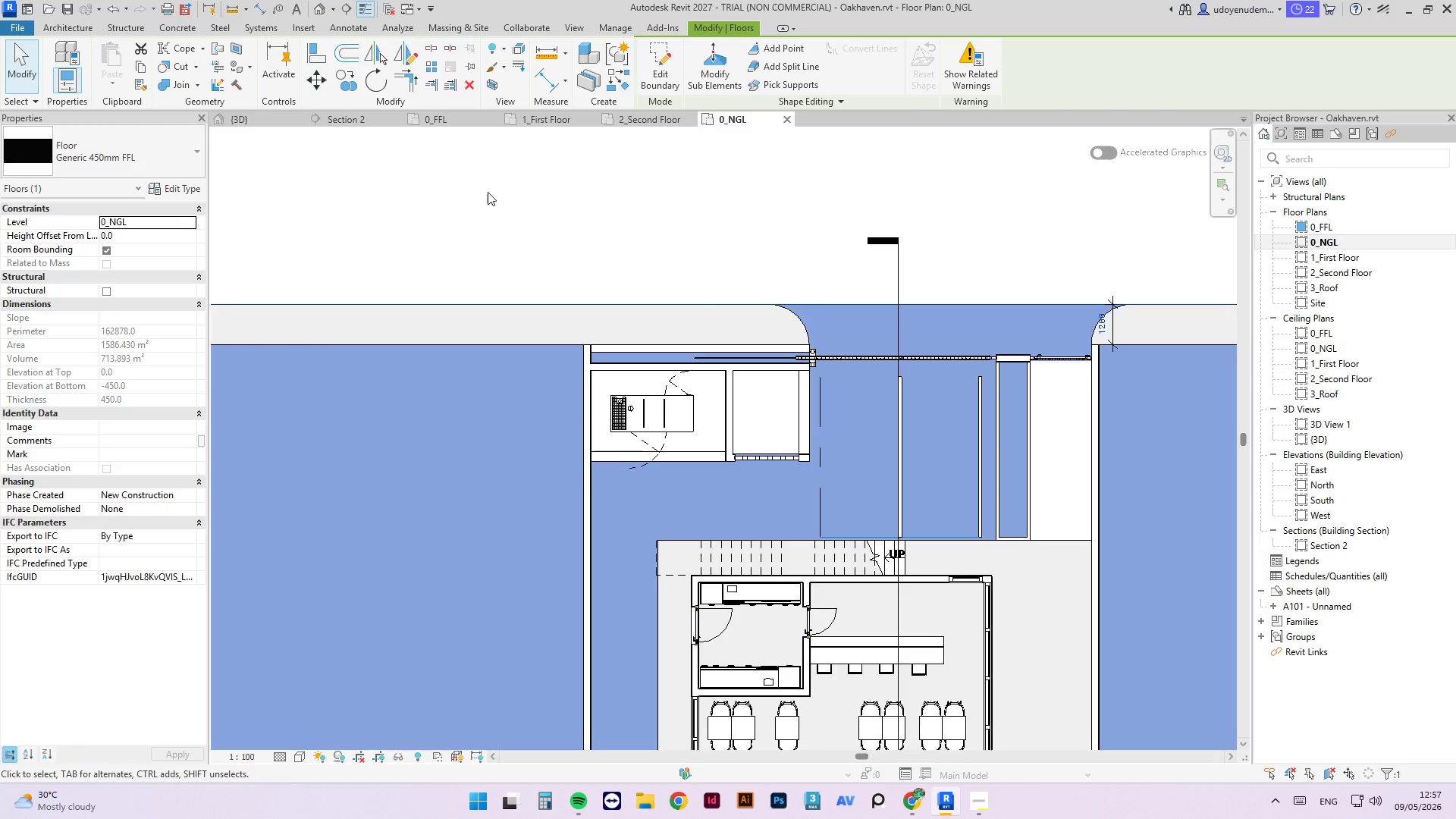 
scroll: coordinate [761, 240], scroll_direction: down, amount: 8.0
 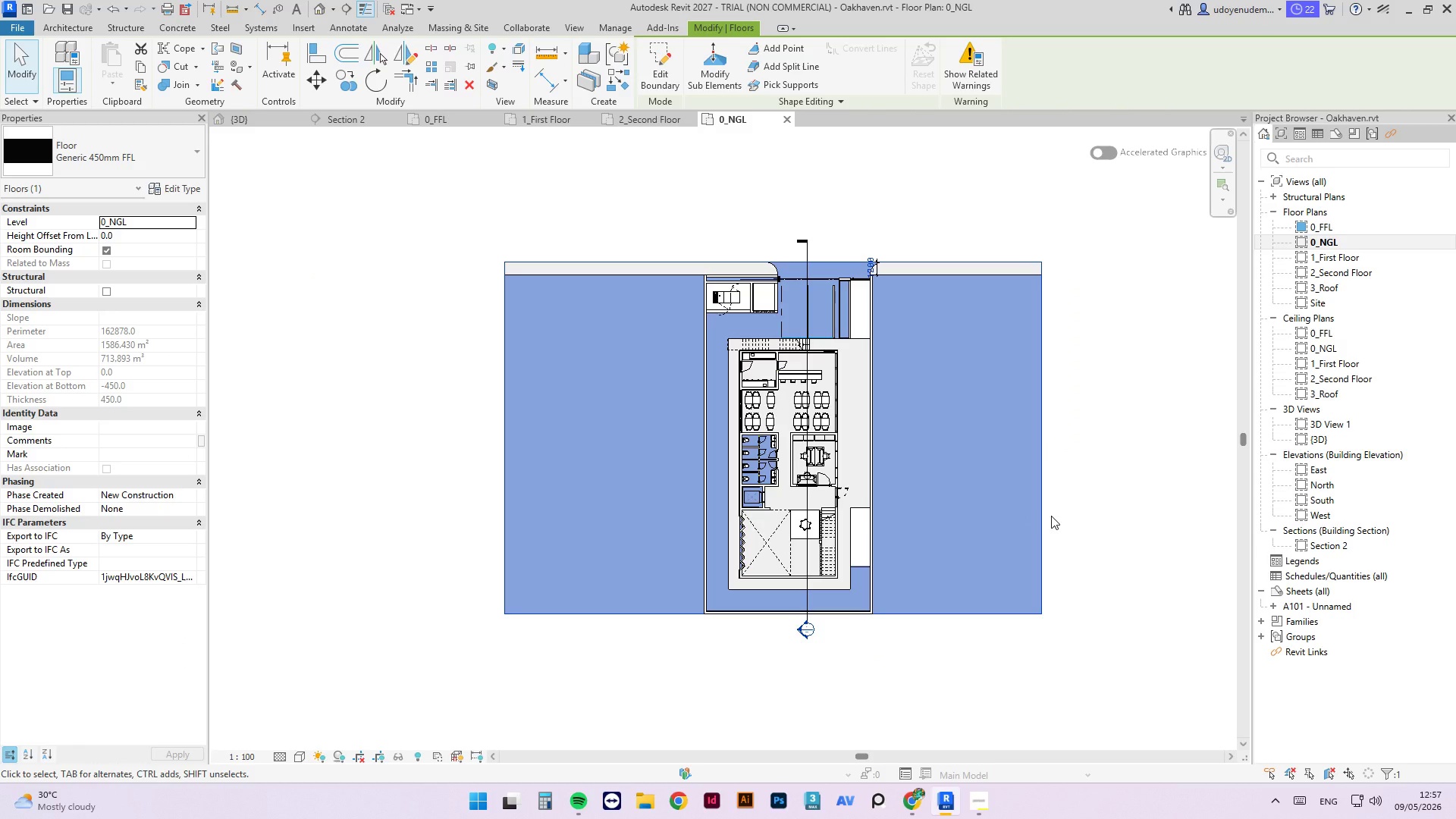 
scroll: coordinate [1039, 472], scroll_direction: up, amount: 1.0
 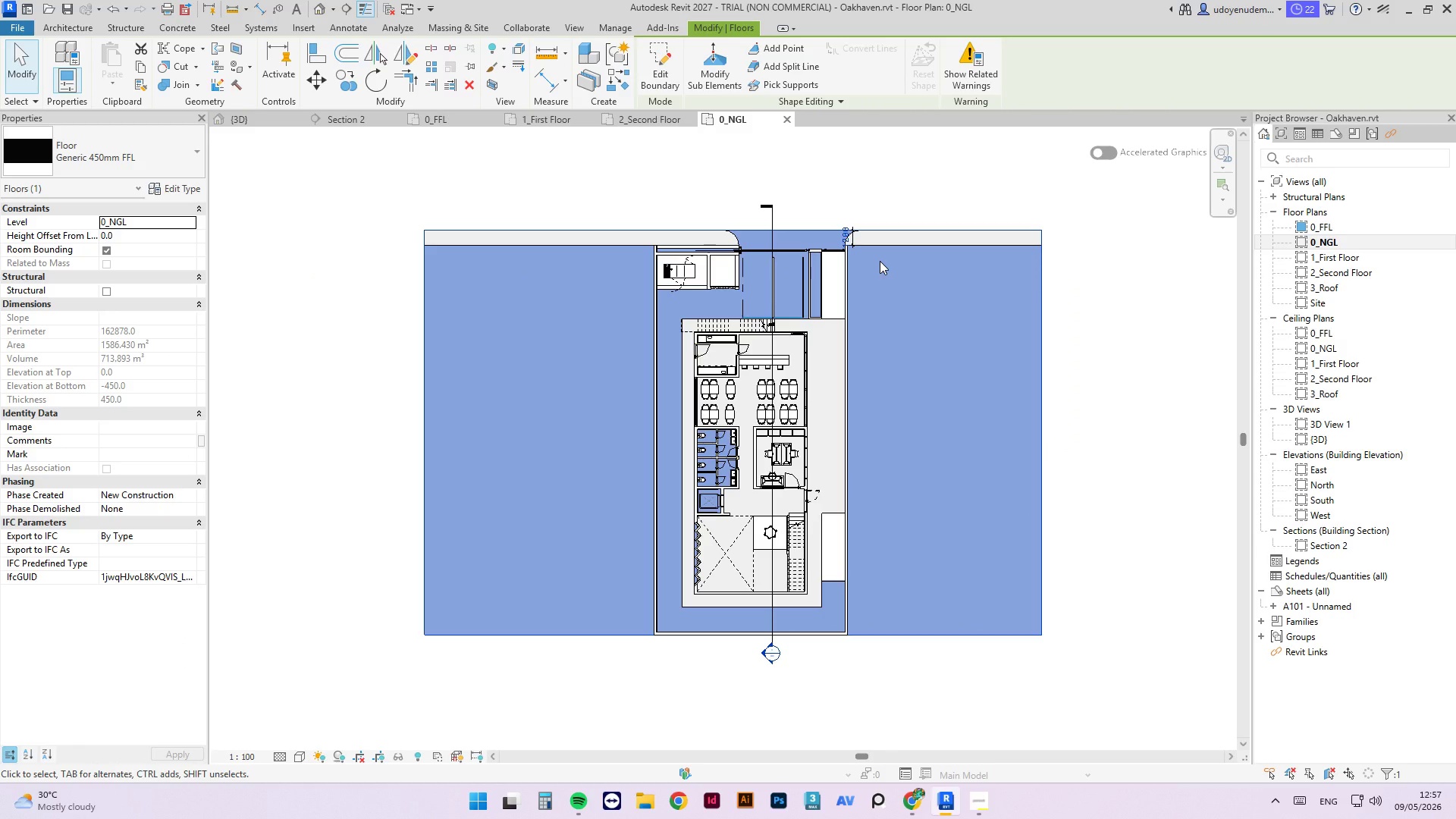 
left_click([665, 64])
 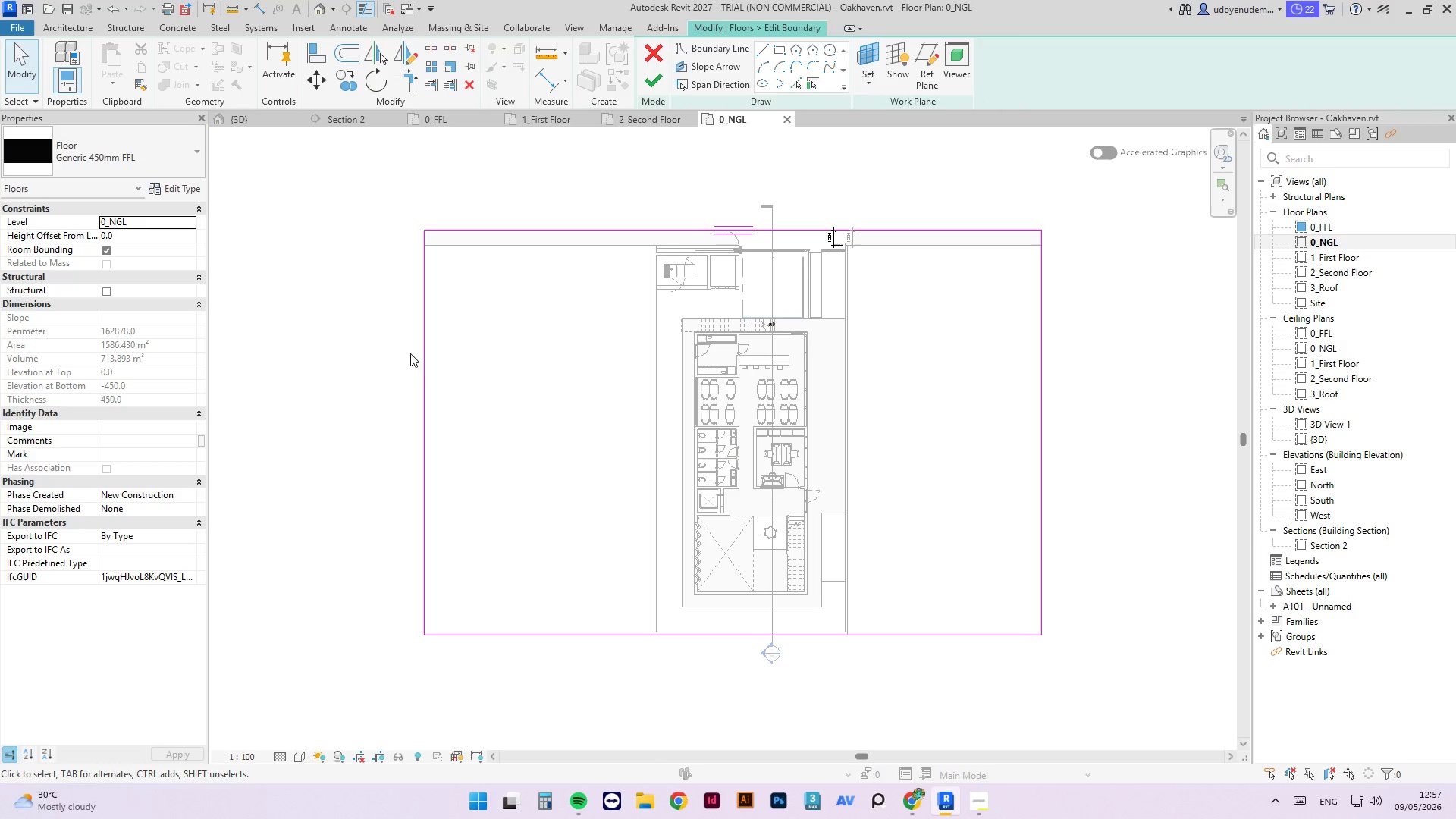 
left_click_drag(start_coordinate=[423, 352], to_coordinate=[657, 339])
 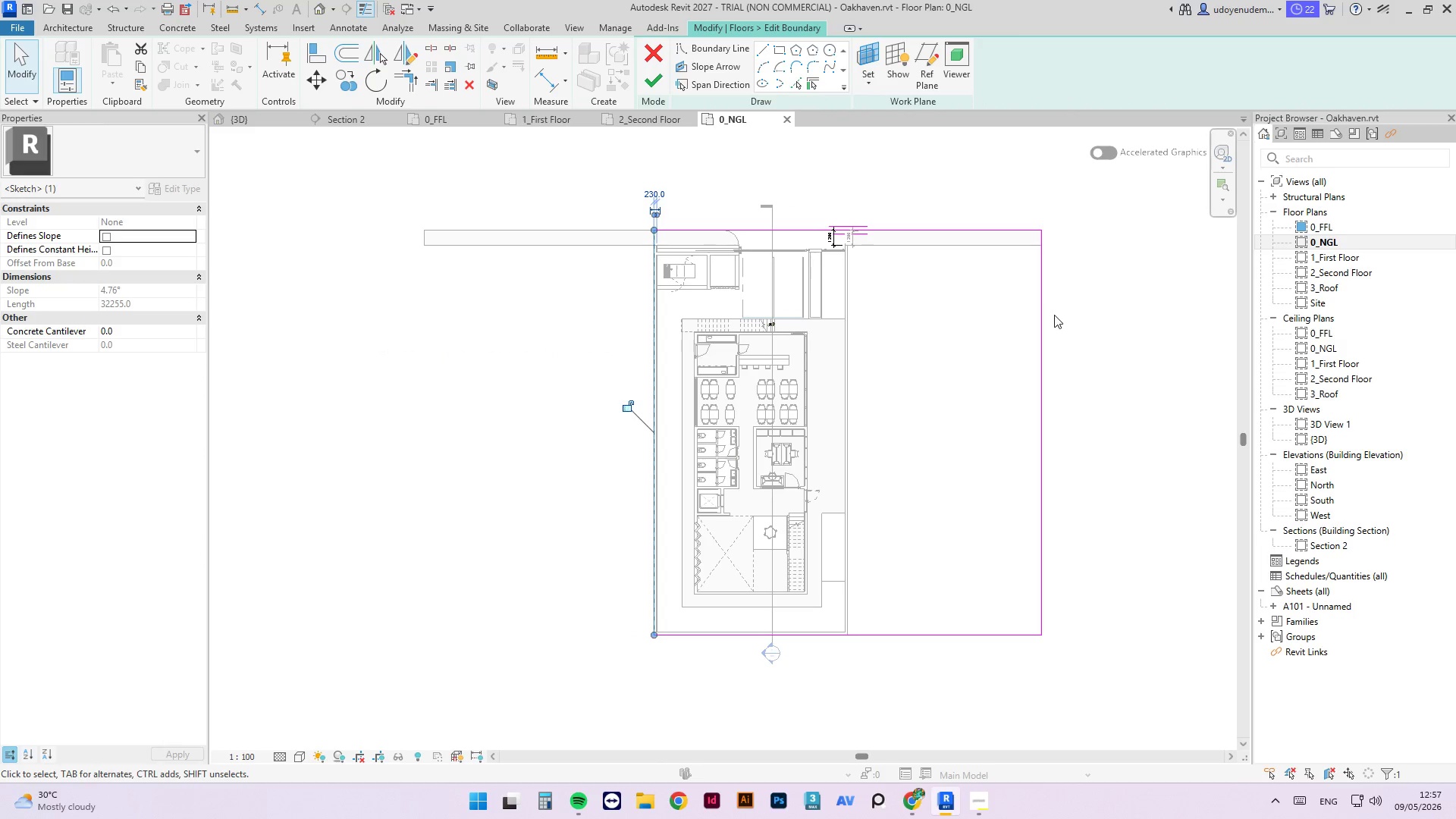 
left_click_drag(start_coordinate=[1046, 315], to_coordinate=[853, 339])
 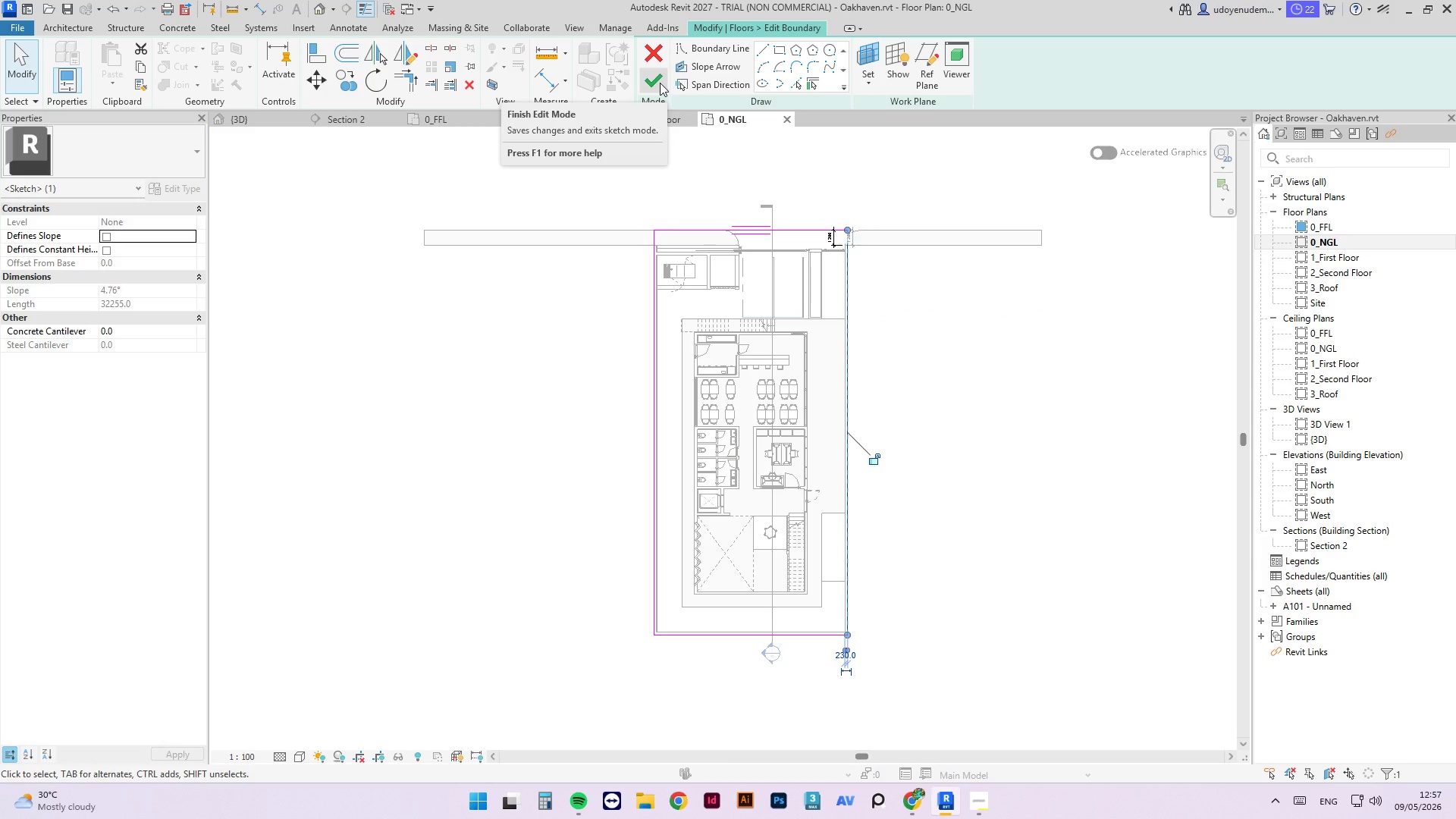 
left_click([657, 83])
 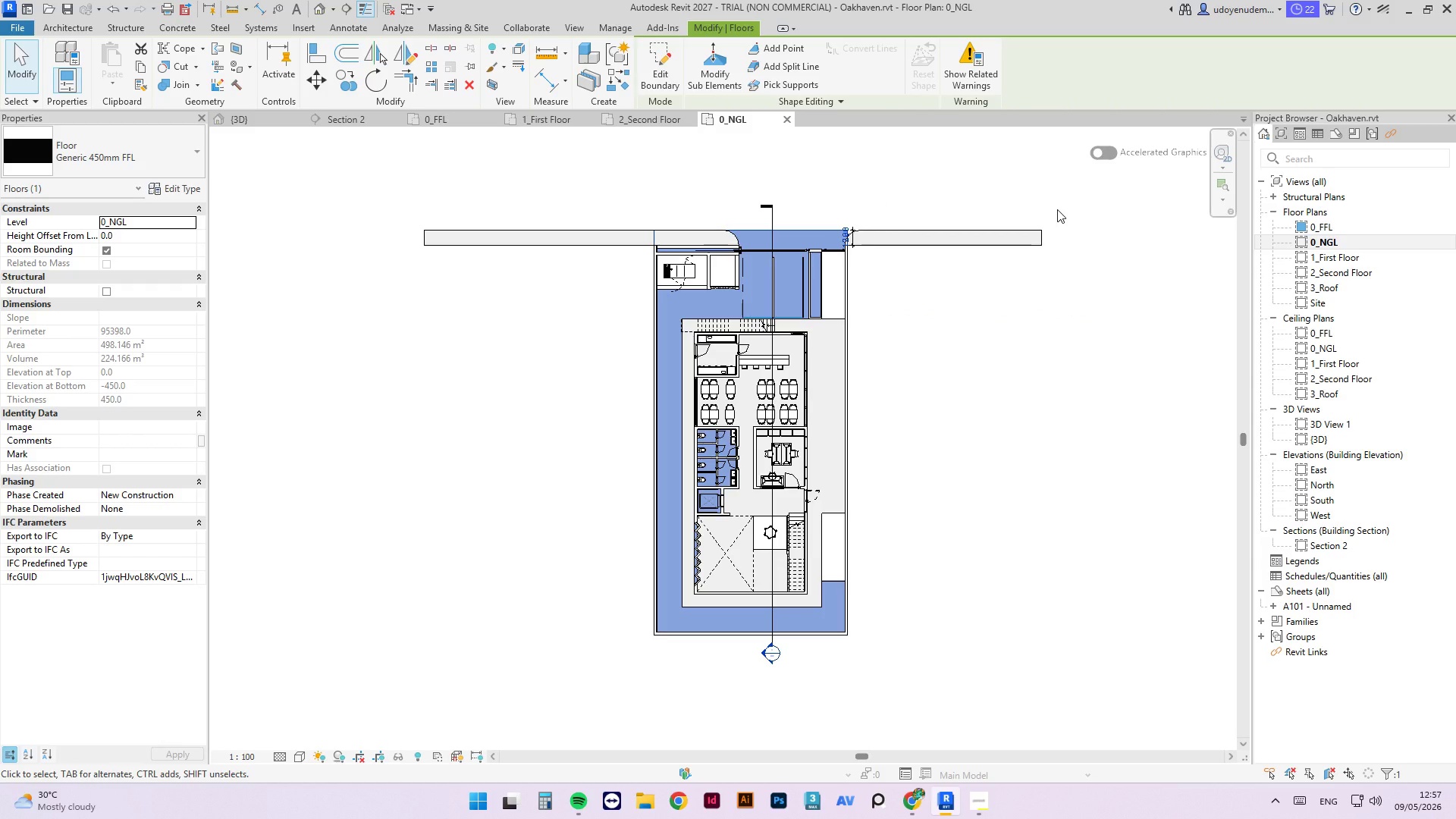 
left_click([881, 194])
 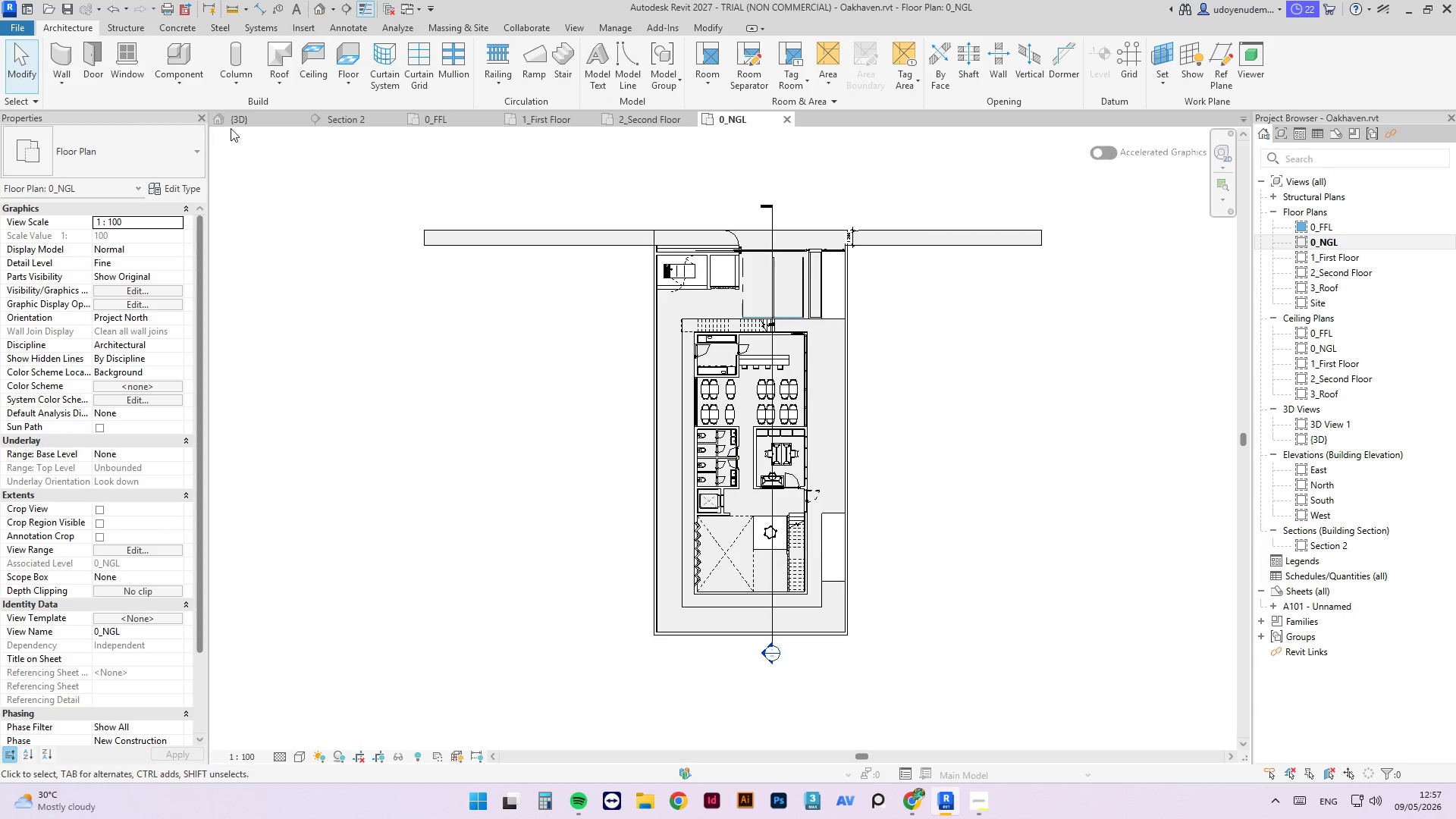 
double_click([238, 121])
 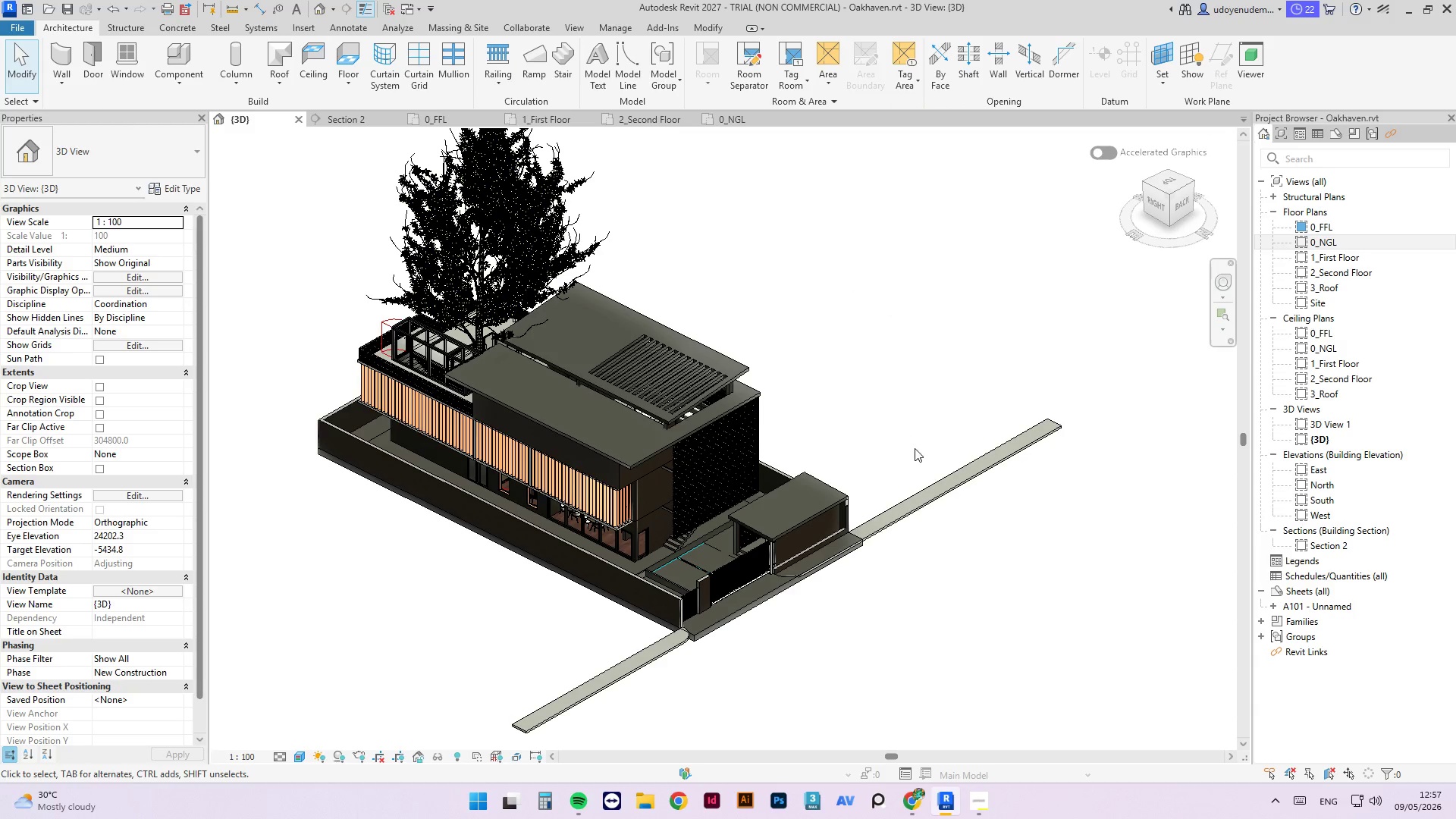 
scroll: coordinate [620, 538], scroll_direction: up, amount: 11.0
 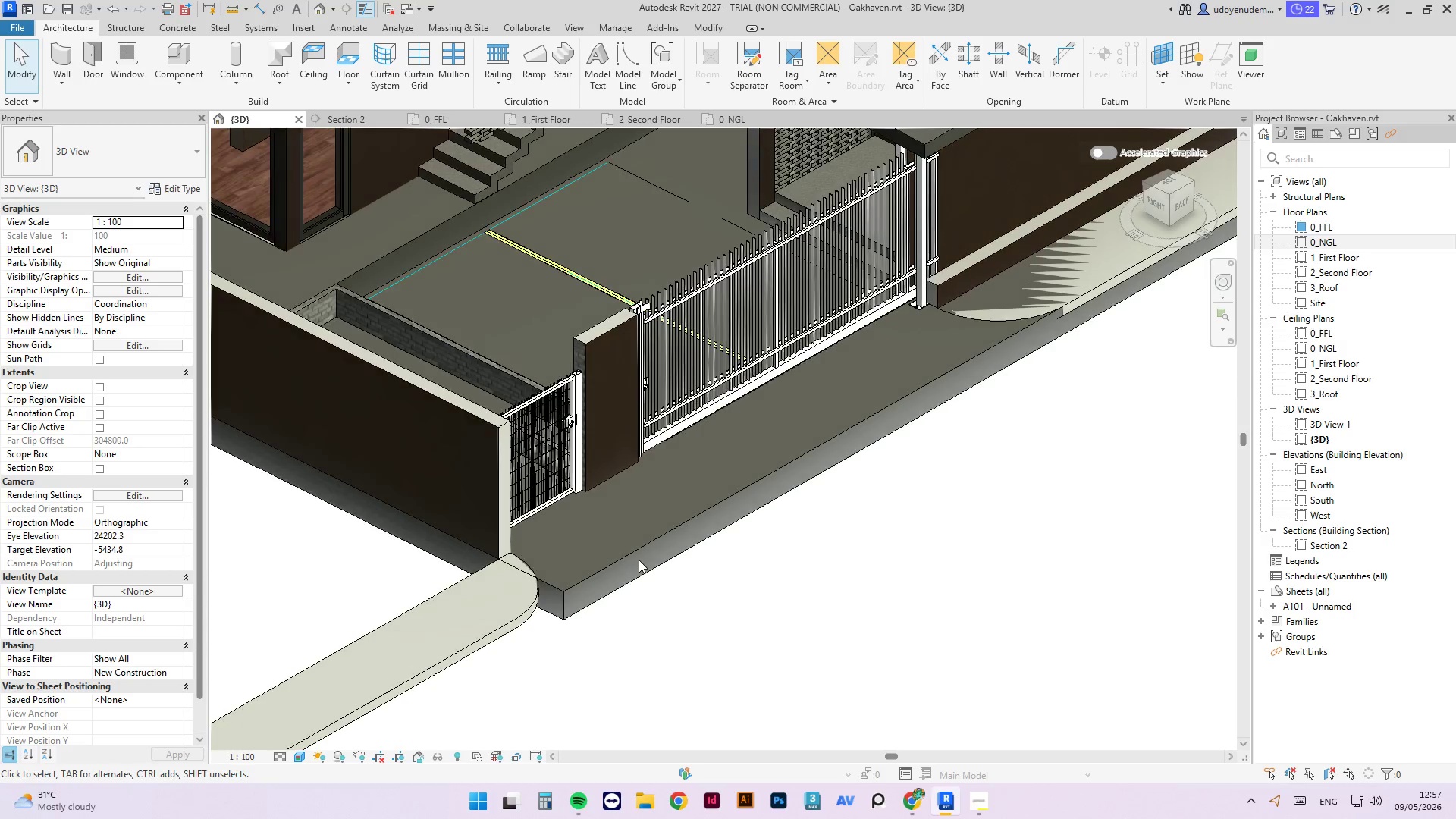 
left_click([635, 554])
 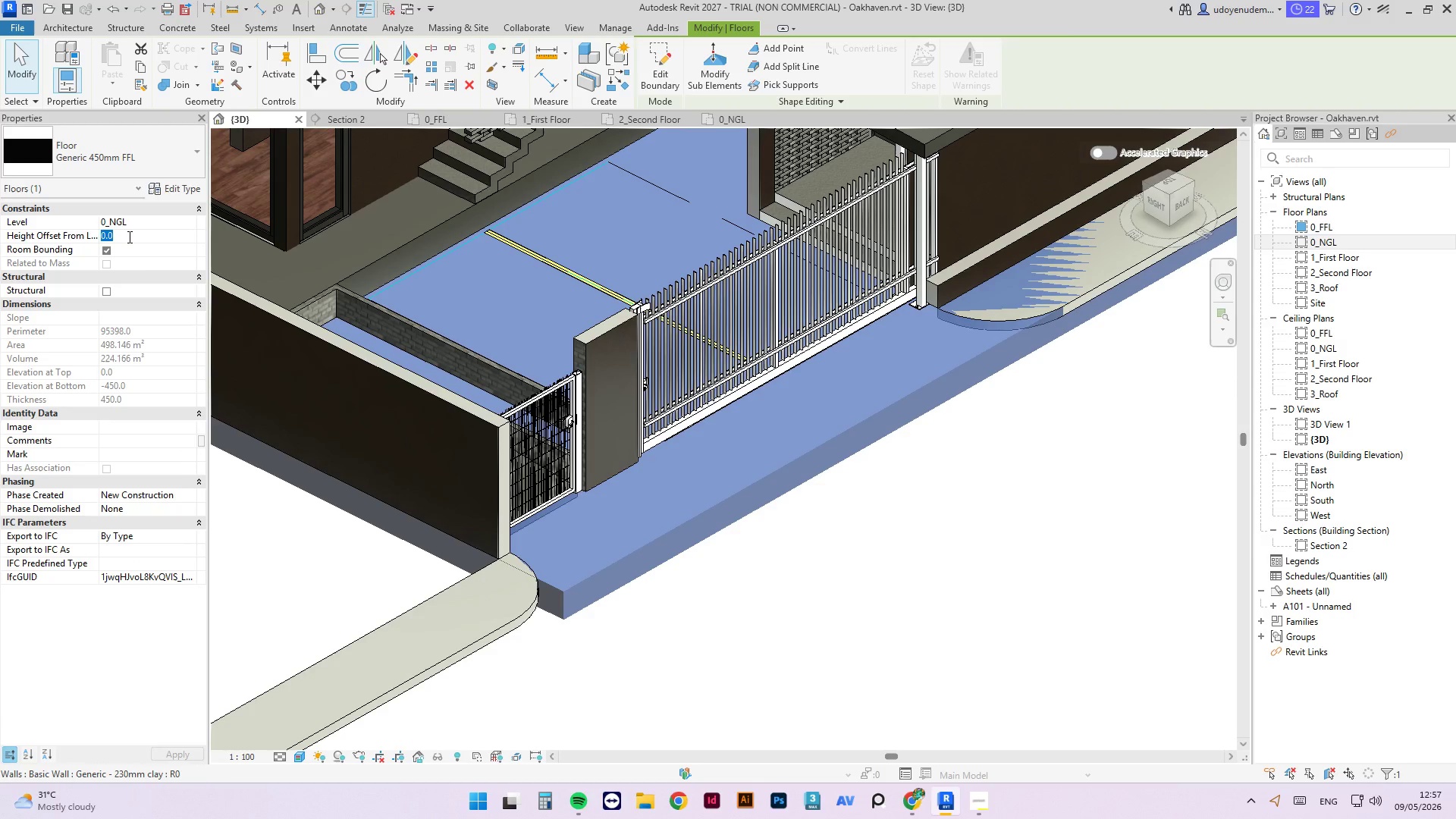 
key(NumpadSubtract)
 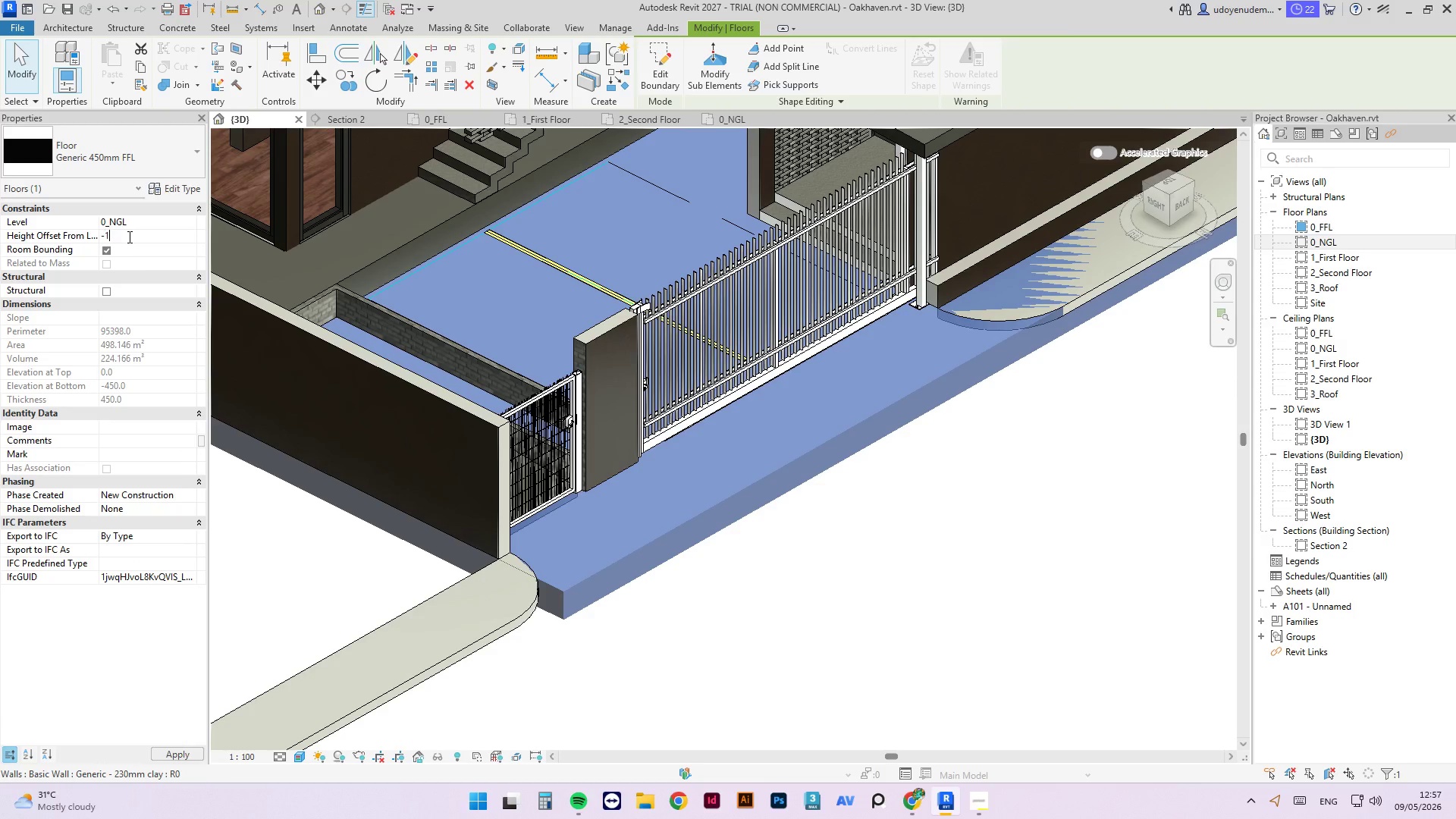 
key(Numpad1)
 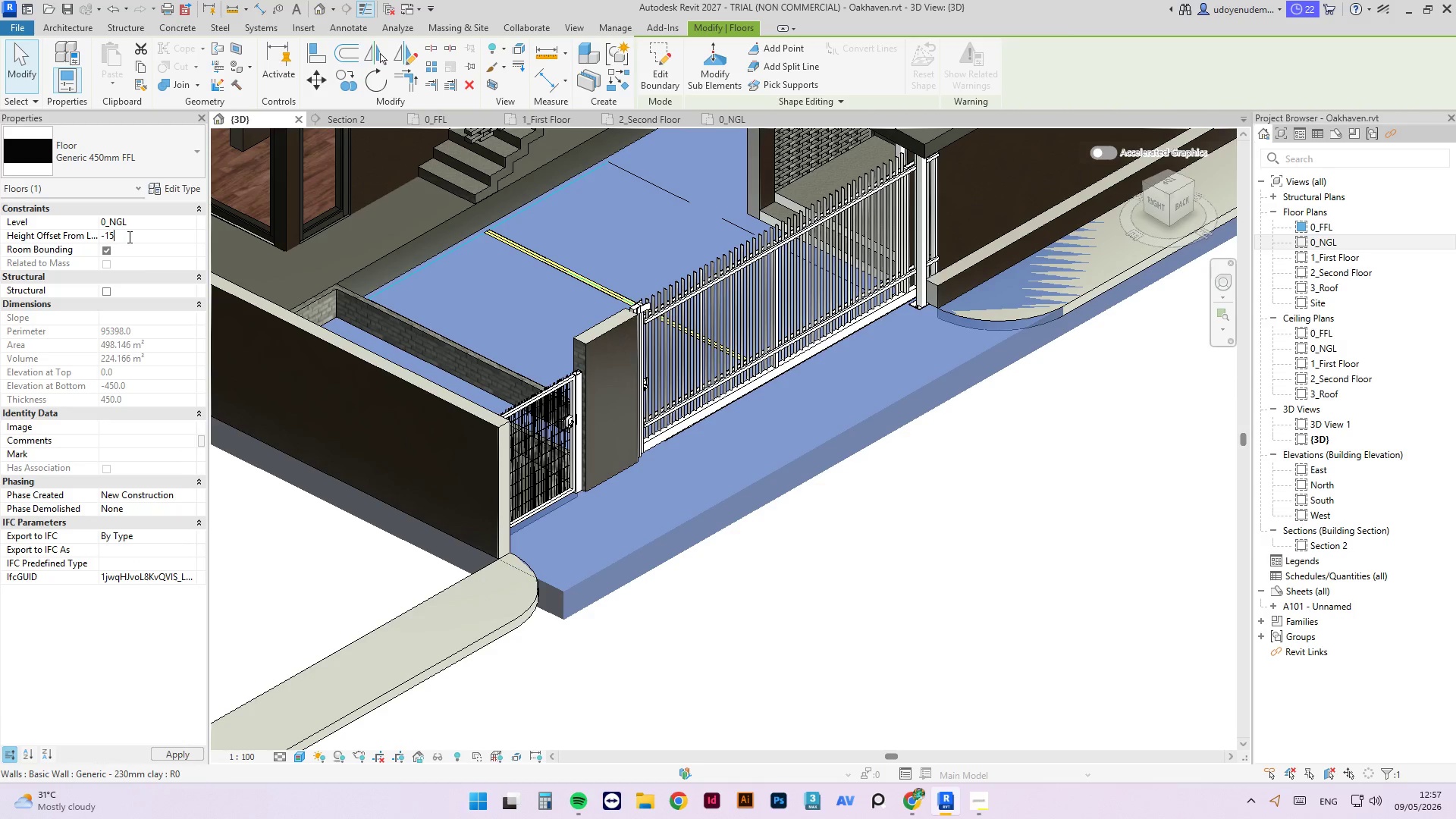 
key(Numpad5)
 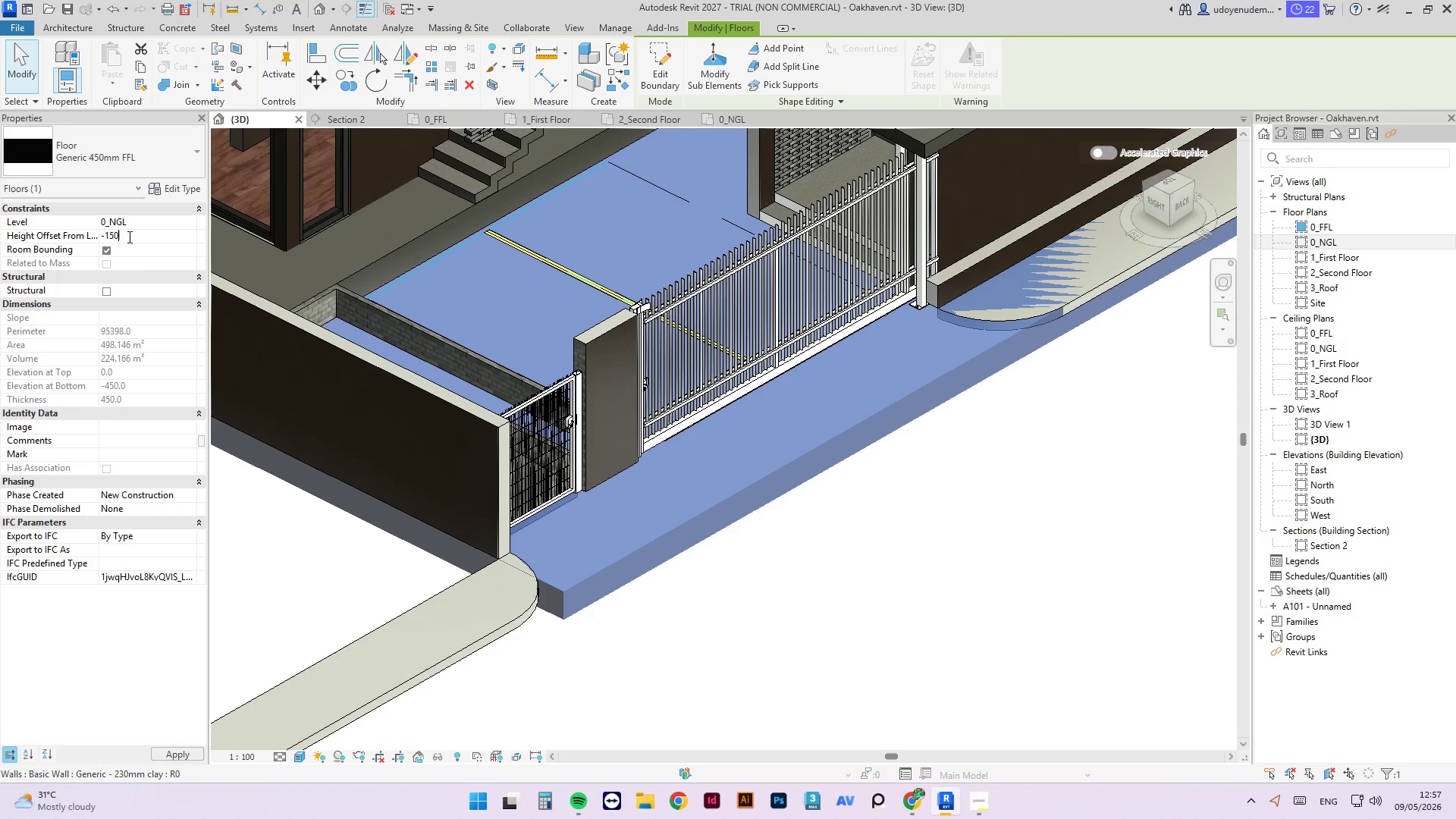 
key(Numpad0)
 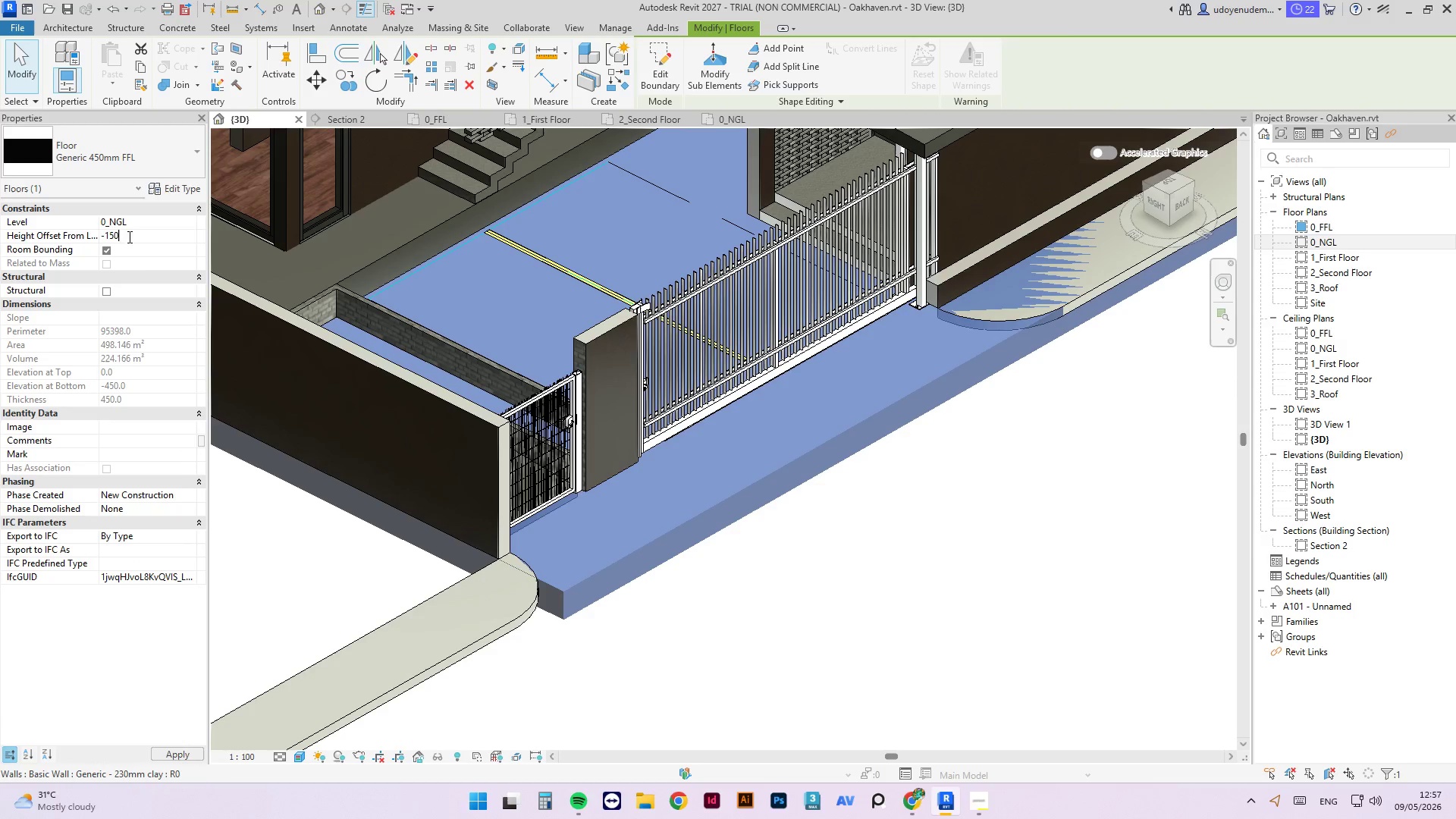 
key(NumpadEnter)
 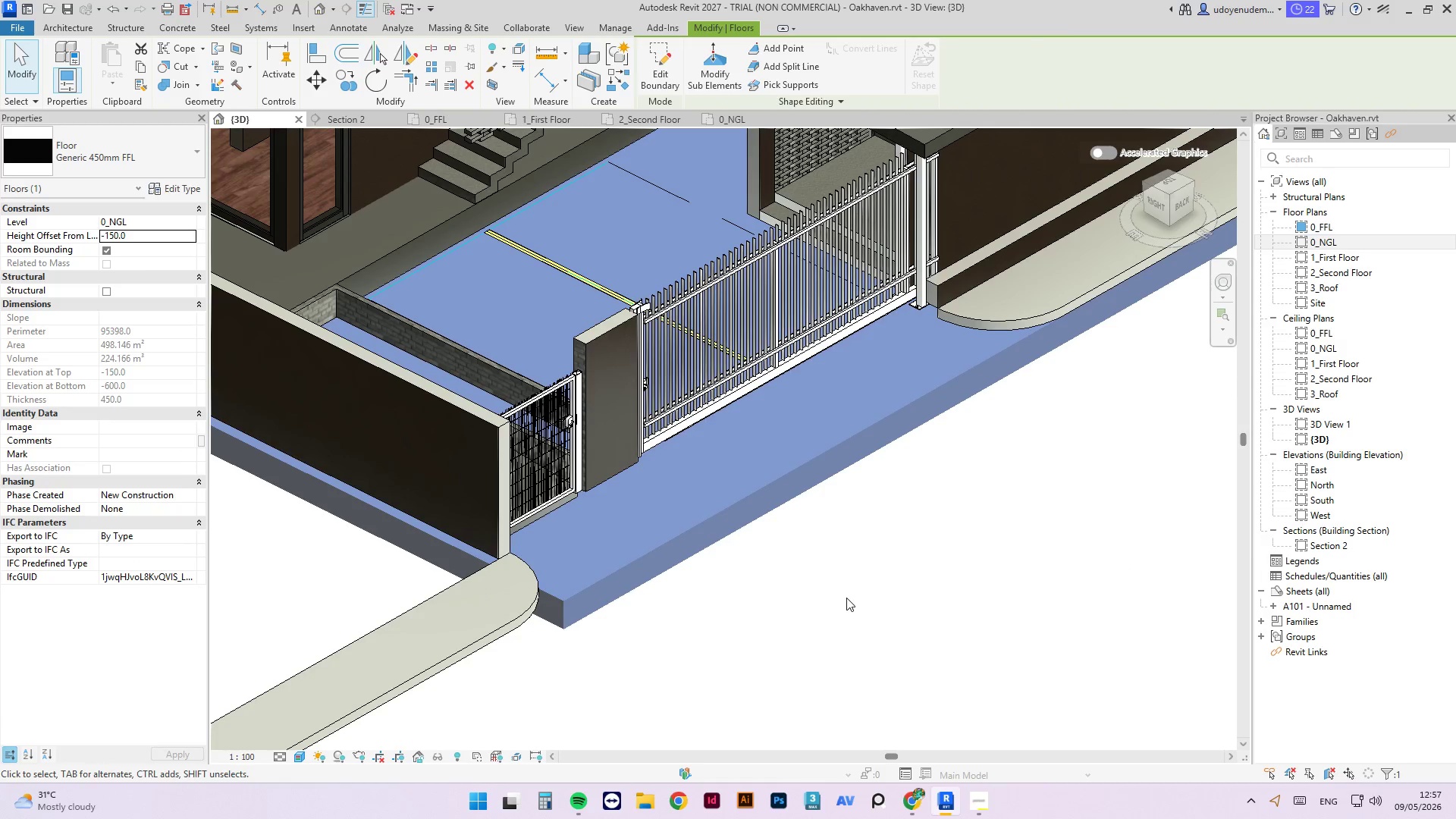 
scroll: coordinate [657, 602], scroll_direction: down, amount: 2.0
 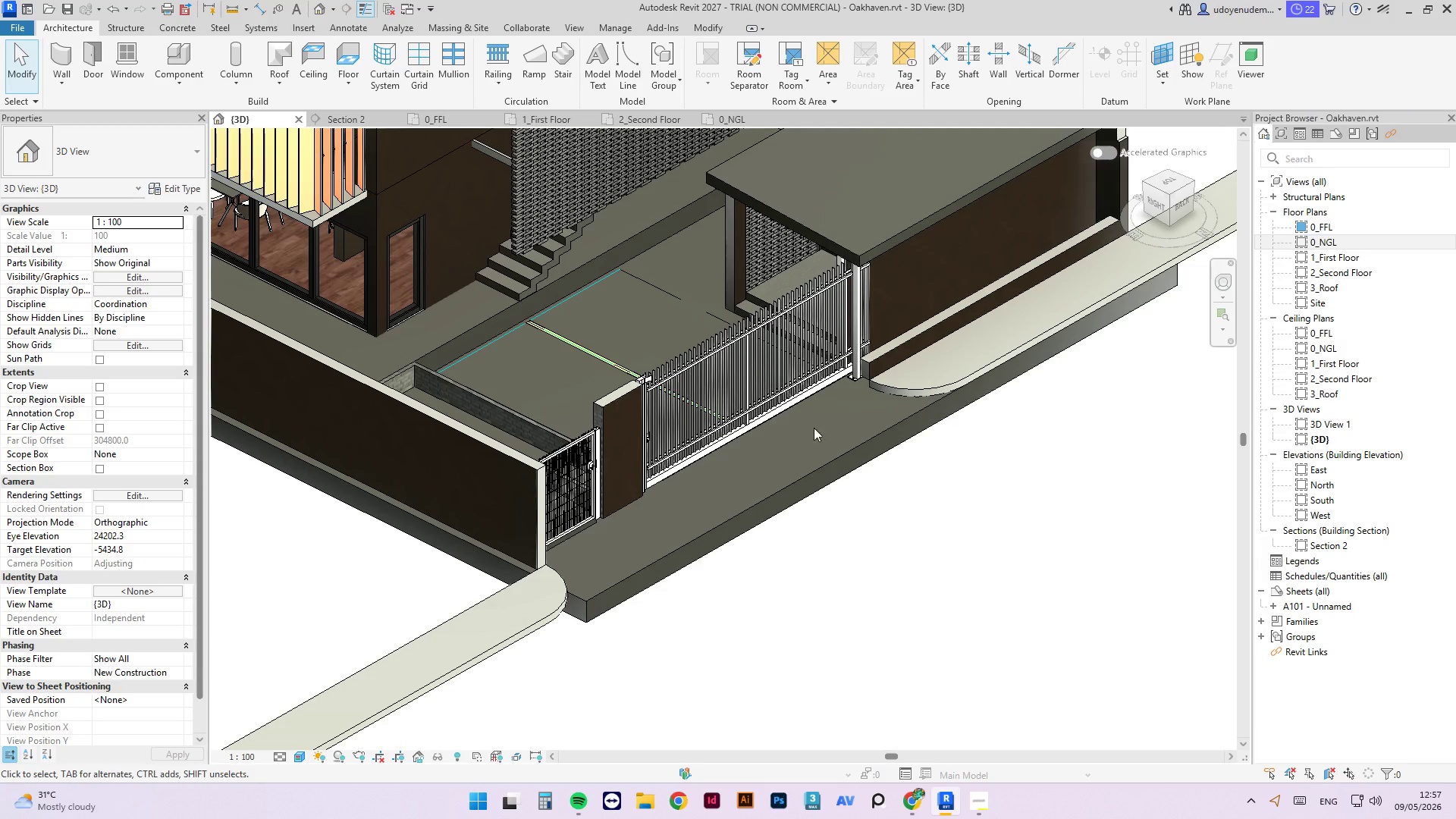 
scroll: coordinate [765, 370], scroll_direction: up, amount: 3.0
 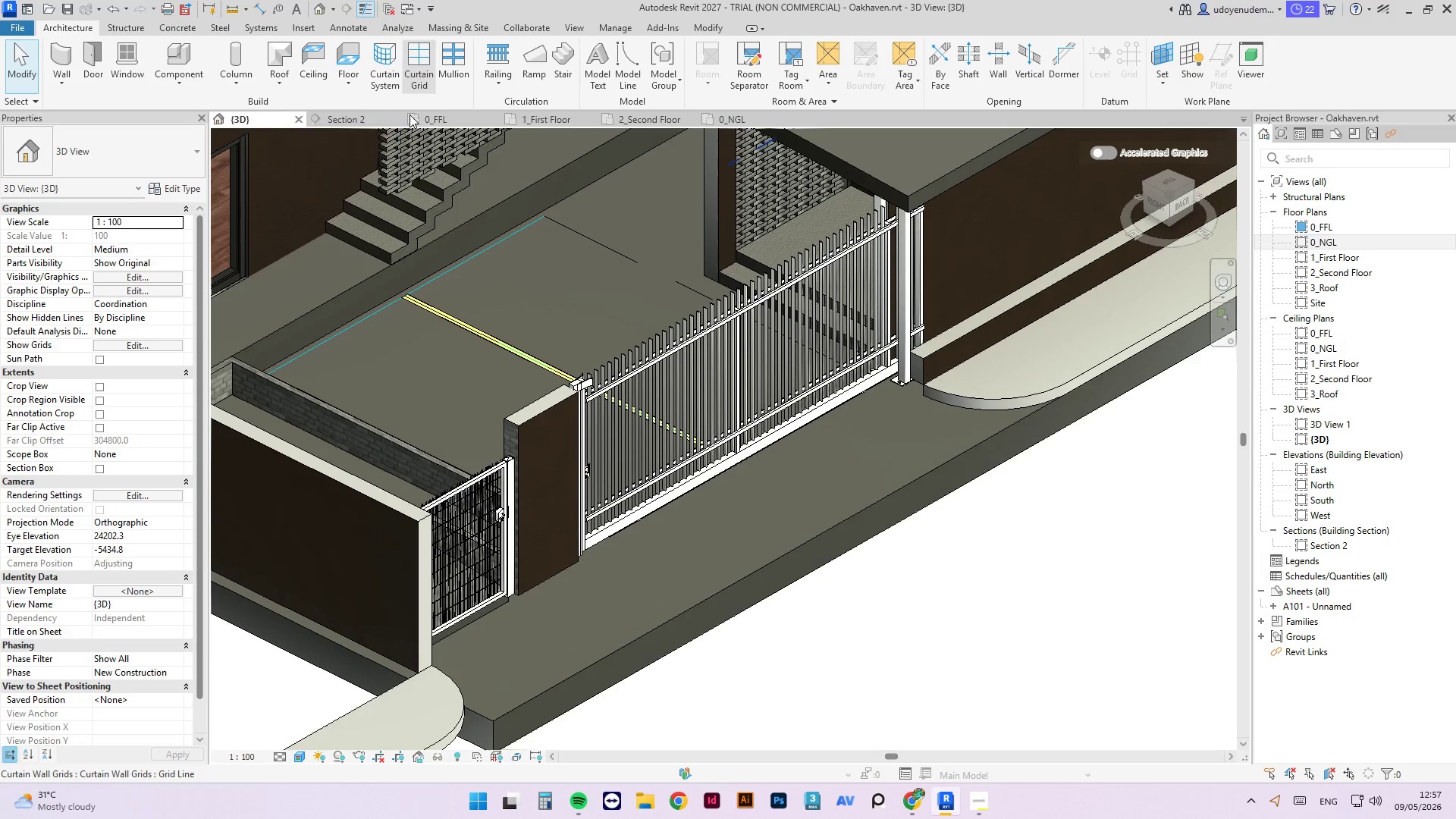 
left_click([345, 118])
 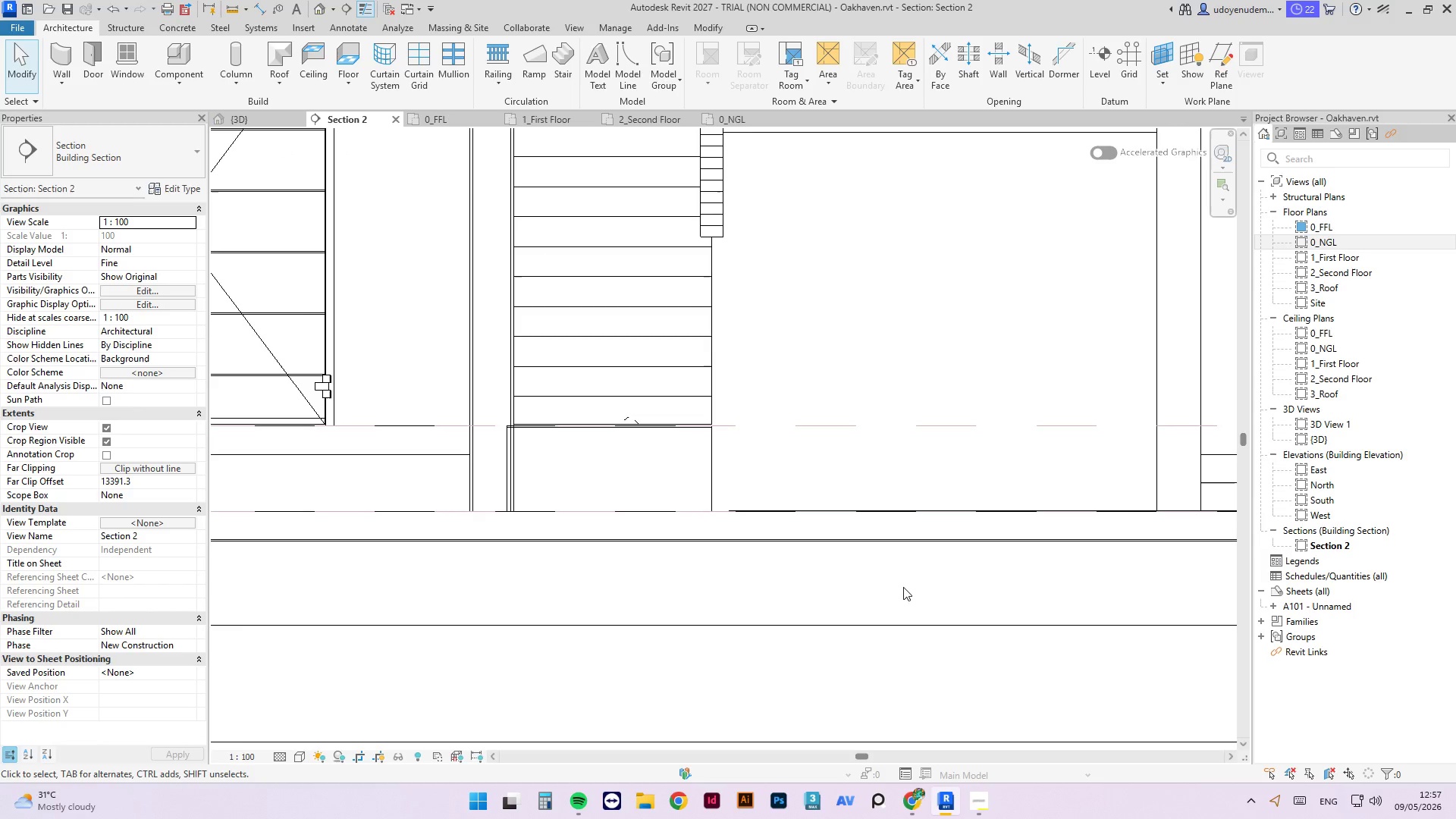 
scroll: coordinate [1171, 594], scroll_direction: down, amount: 16.0
 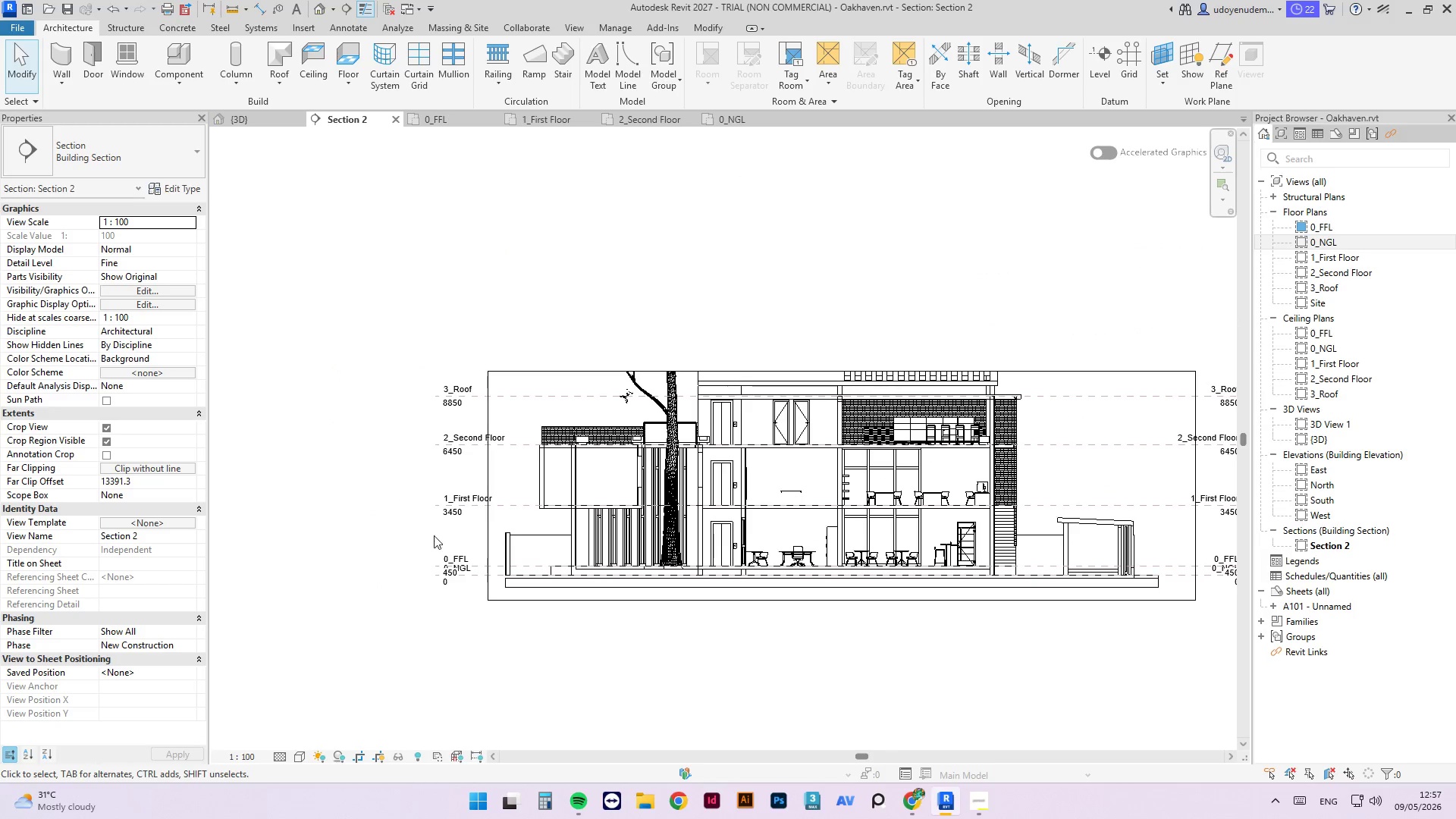 
scroll: coordinate [563, 563], scroll_direction: up, amount: 8.0
 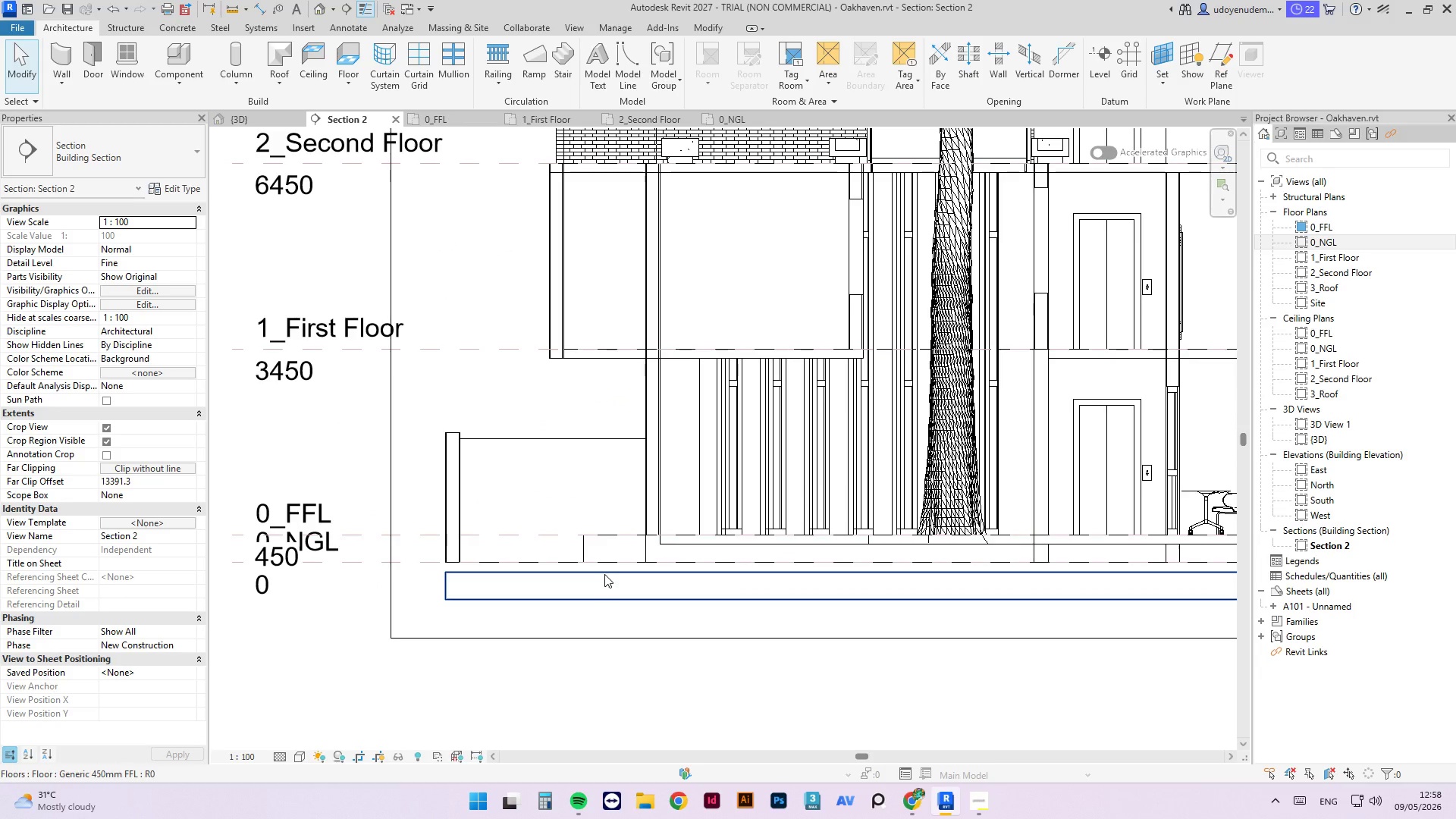 
key(Control+Z)
 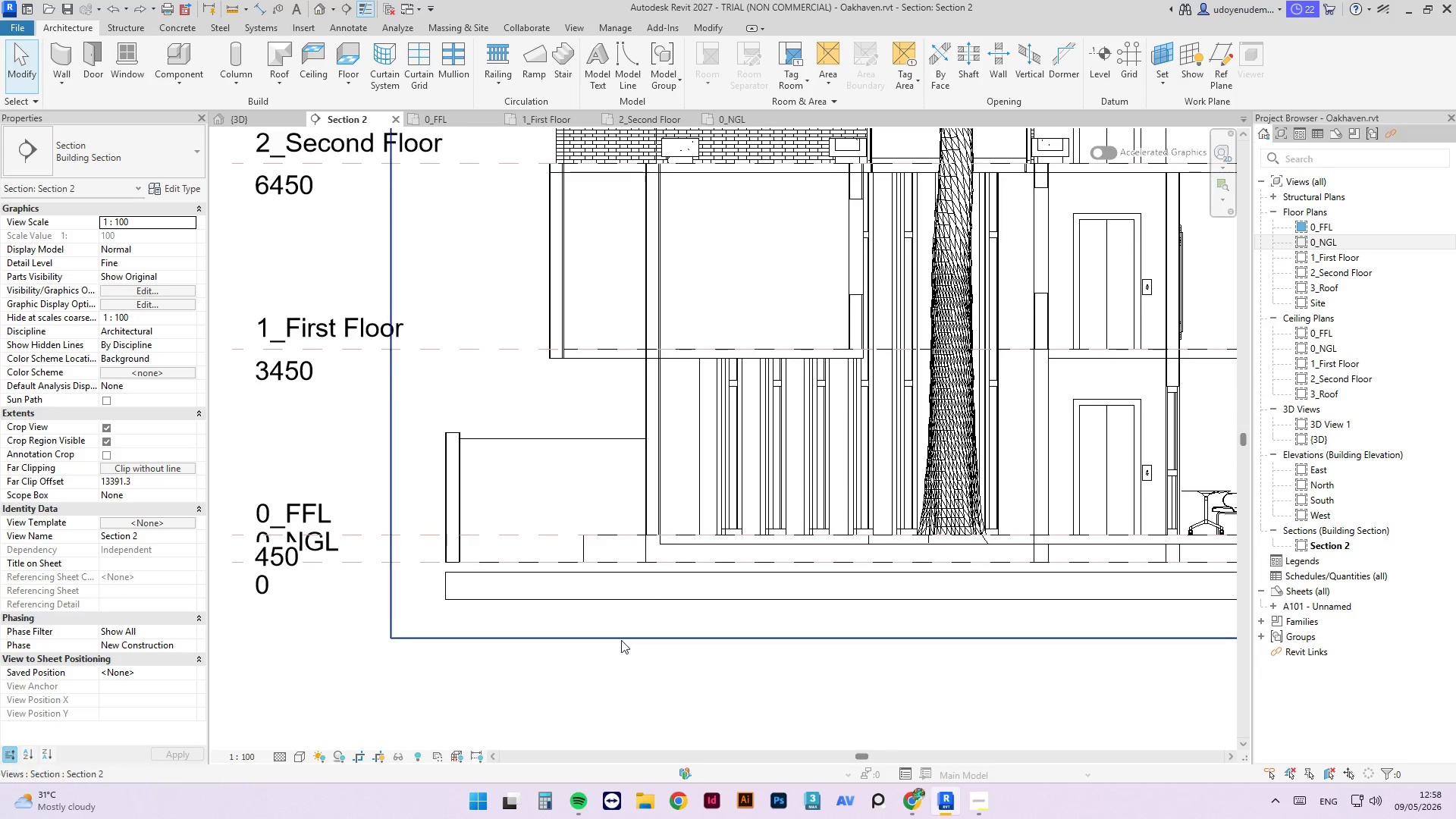 
left_click([618, 669])
 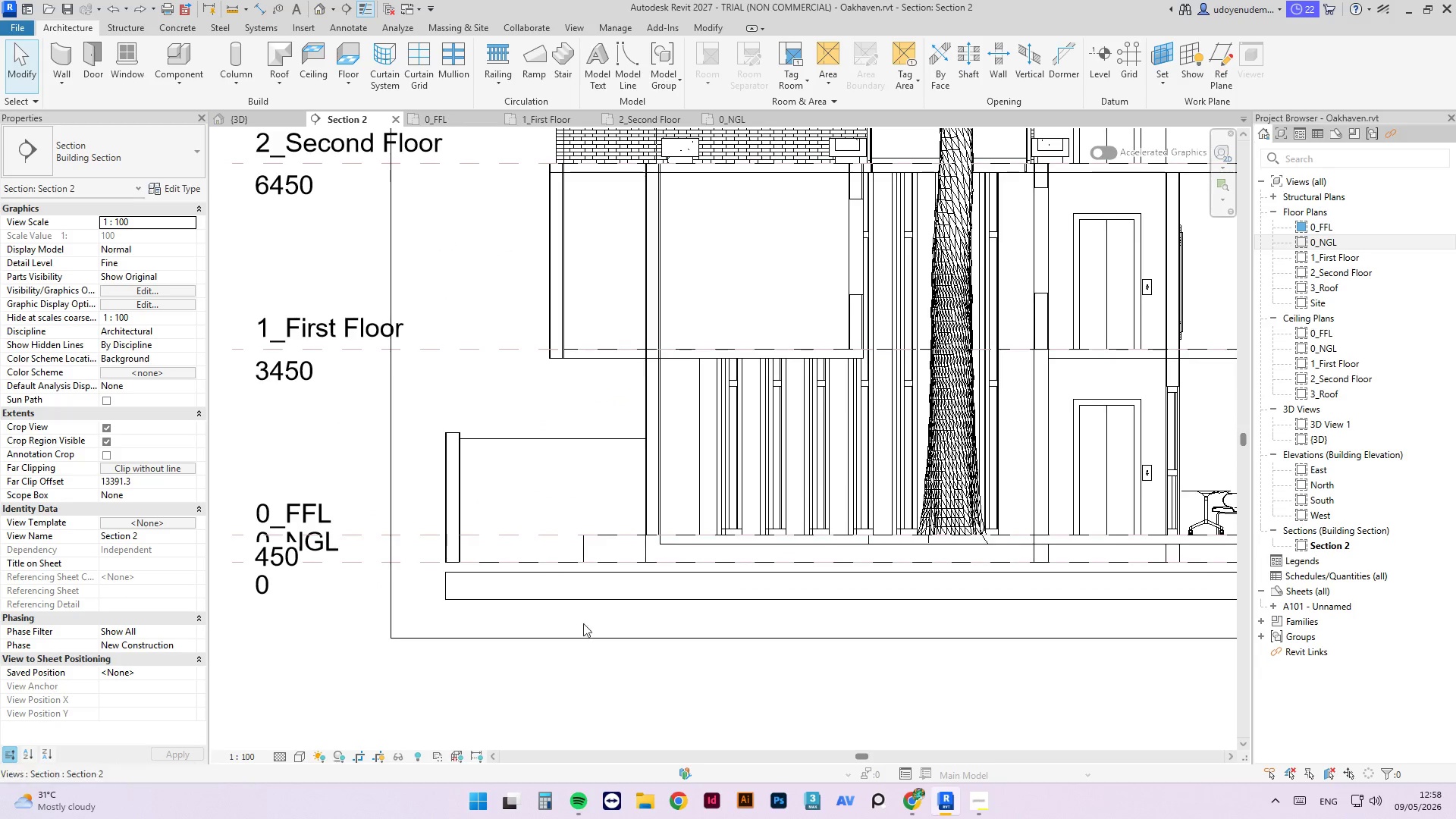 
scroll: coordinate [535, 582], scroll_direction: down, amount: 5.0
 